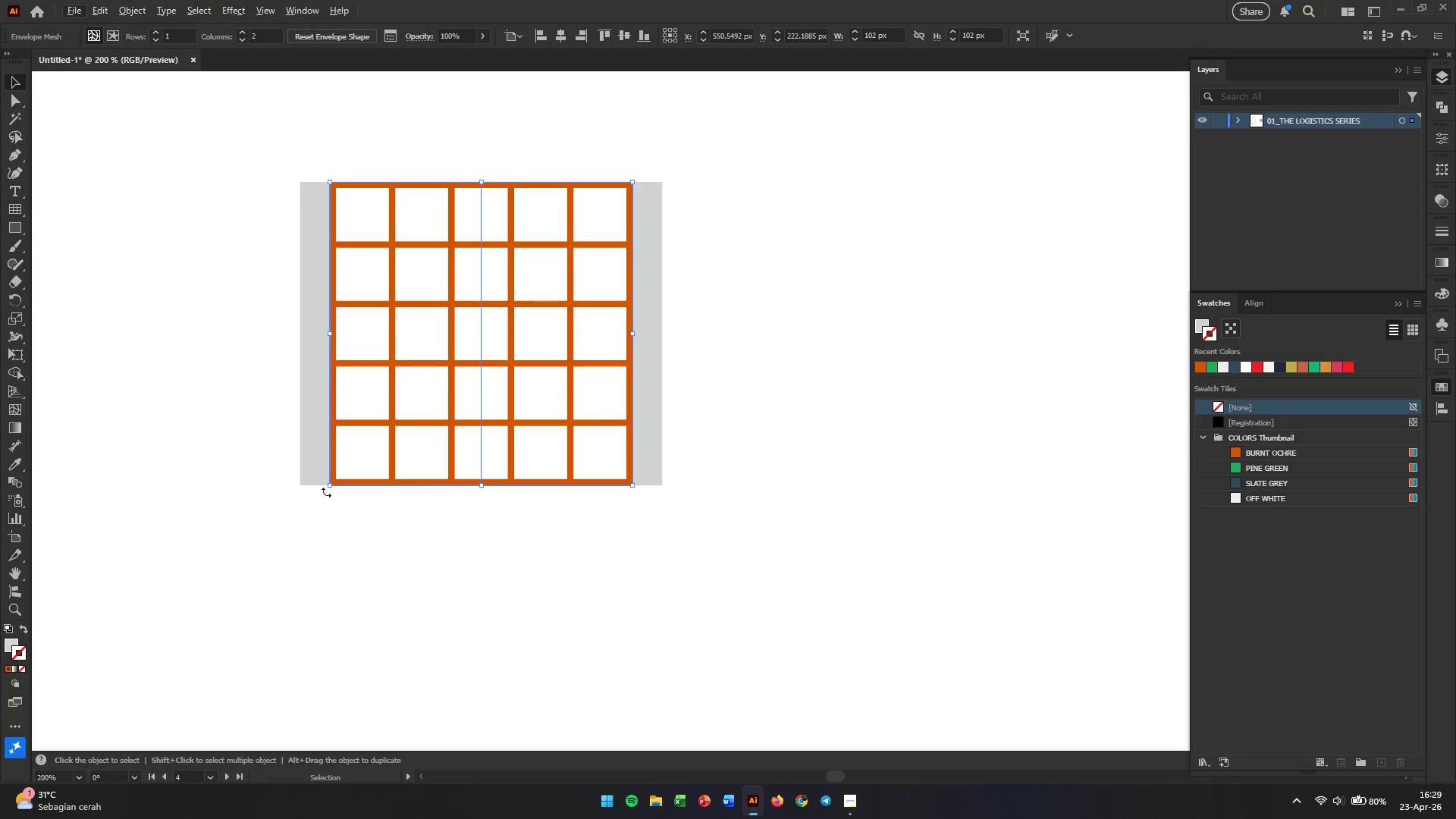 
key(A)
 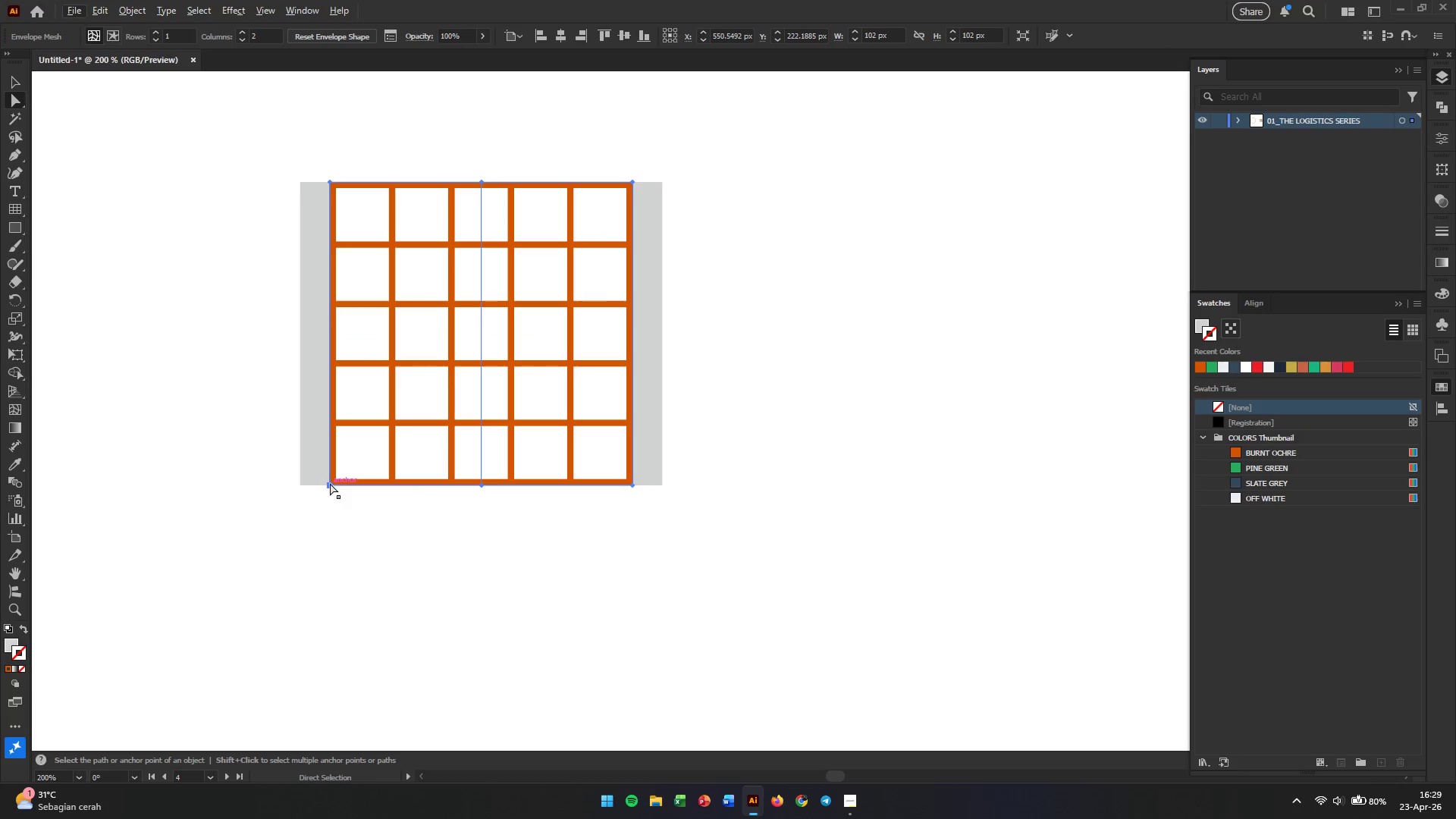 
left_click([329, 486])
 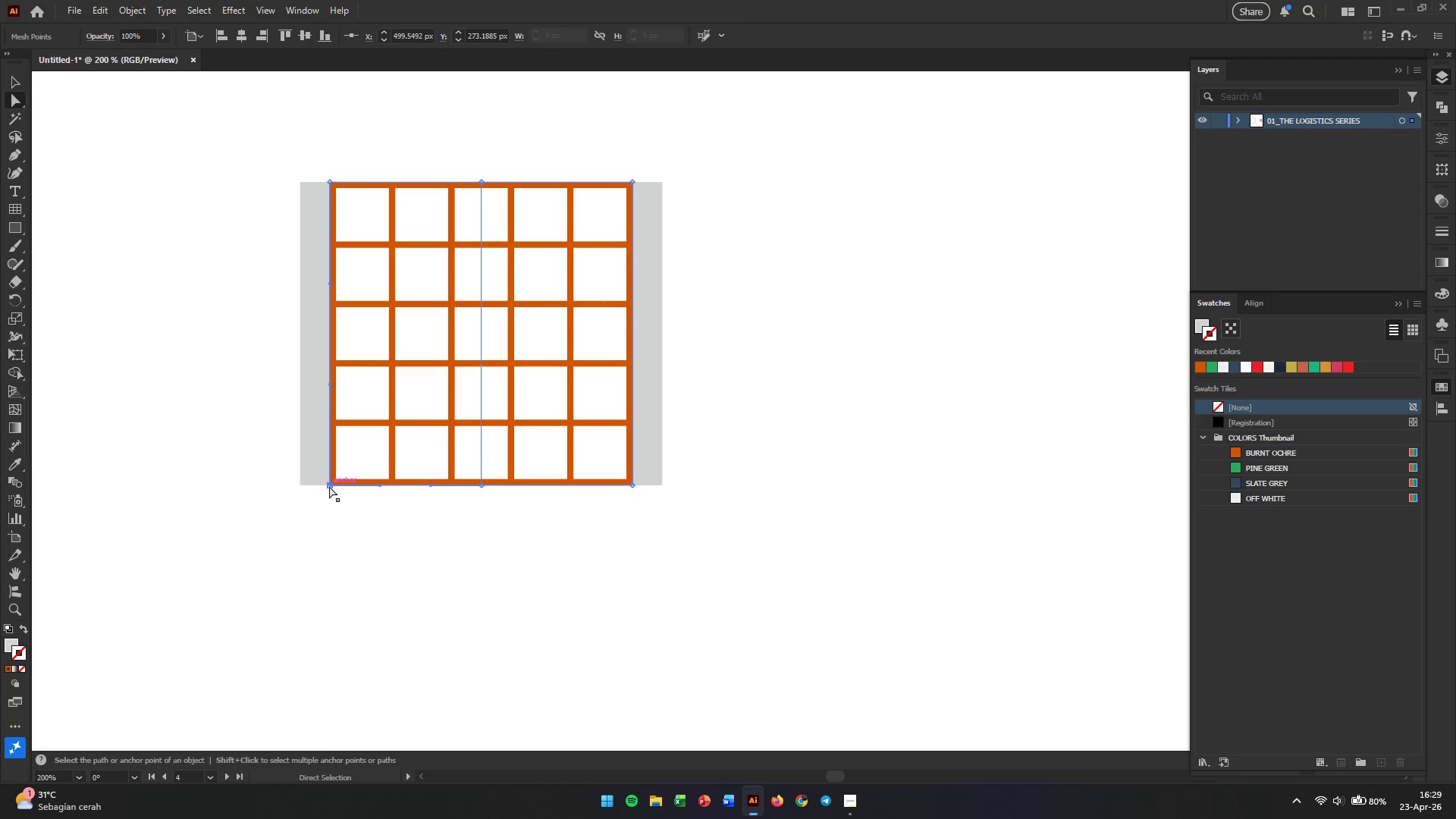 
left_click_drag(start_coordinate=[329, 486], to_coordinate=[302, 486])
 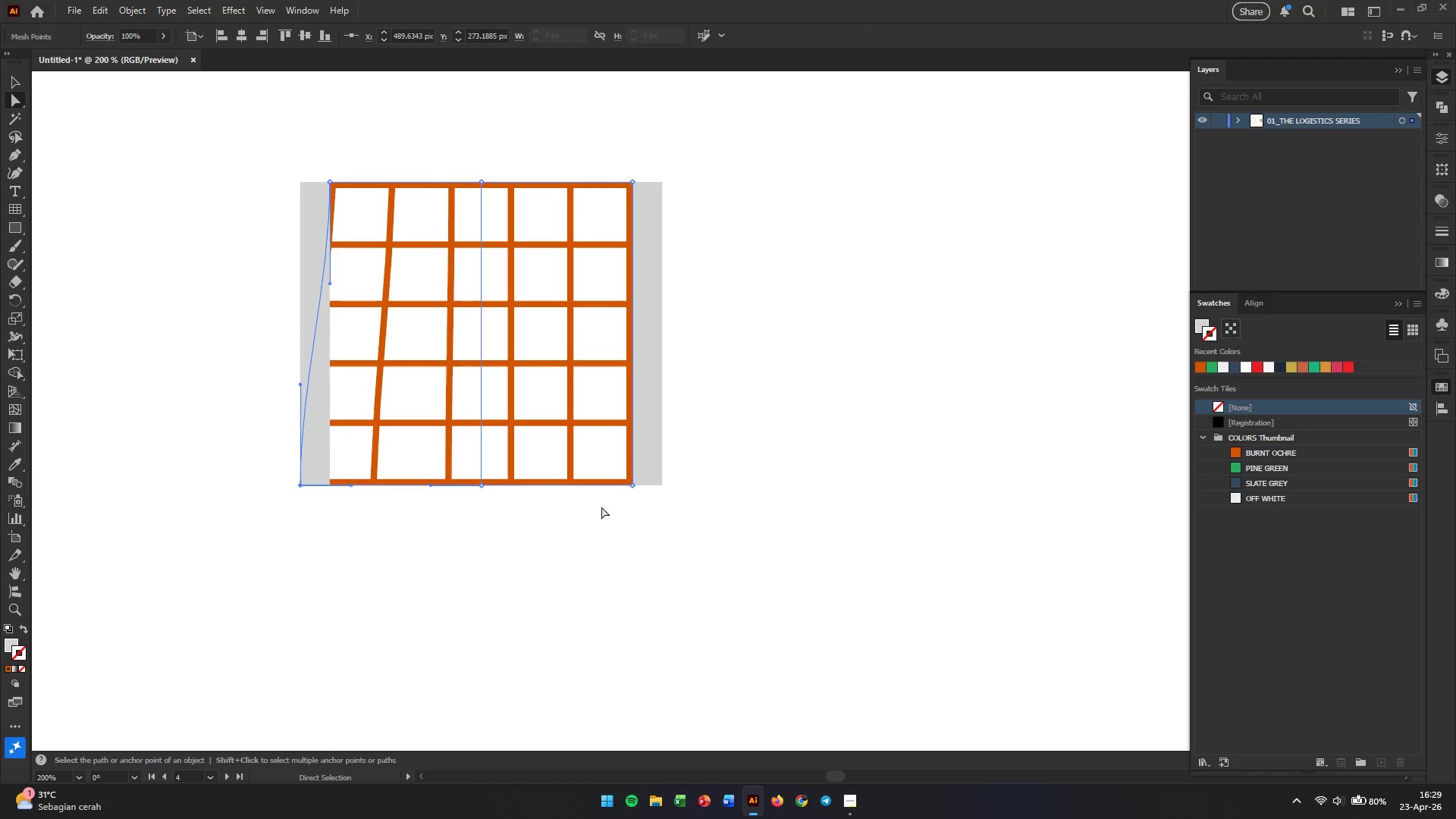 
hold_key(key=ShiftLeft, duration=1.58)
 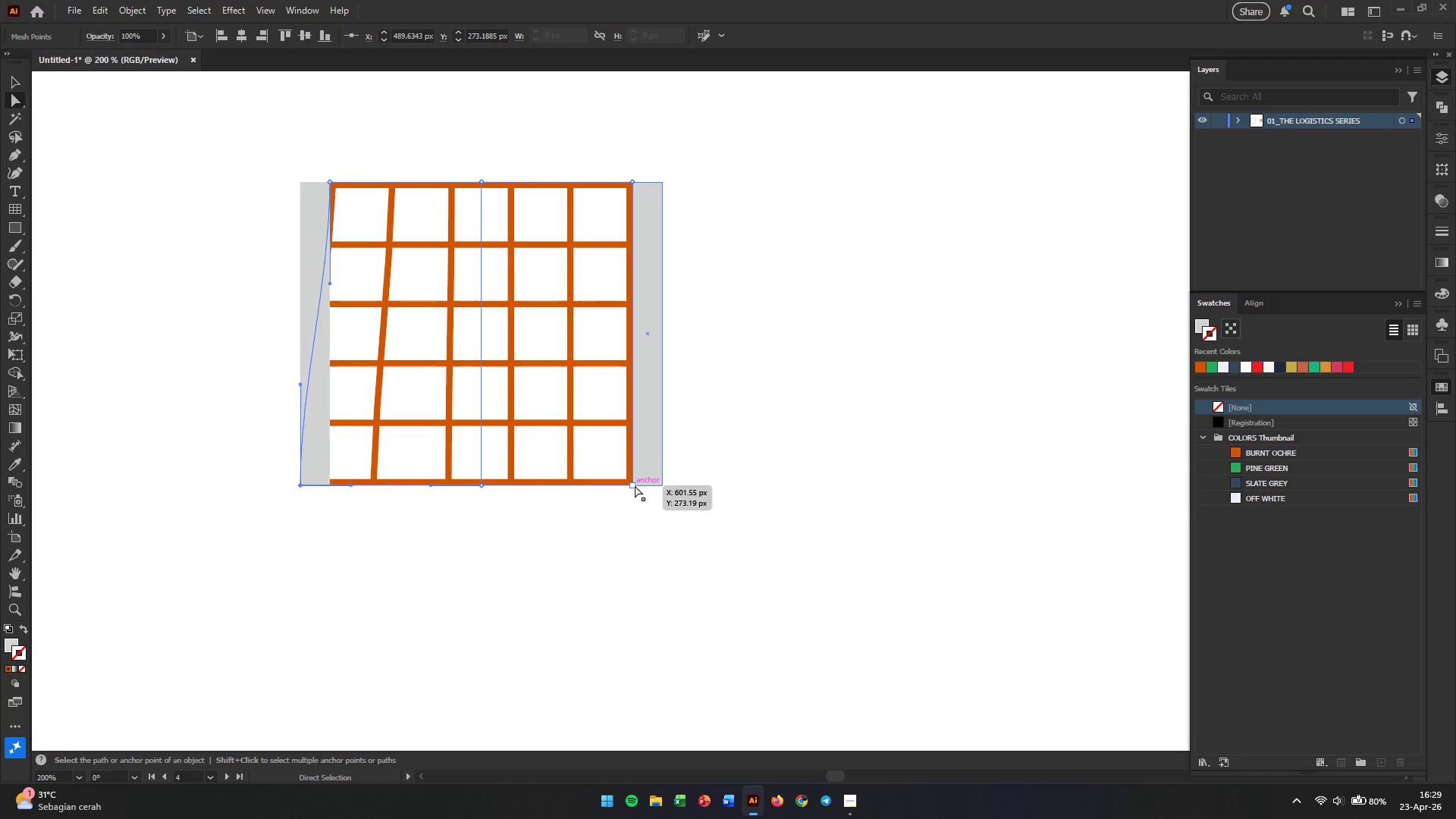 
left_click_drag(start_coordinate=[632, 485], to_coordinate=[639, 485])
 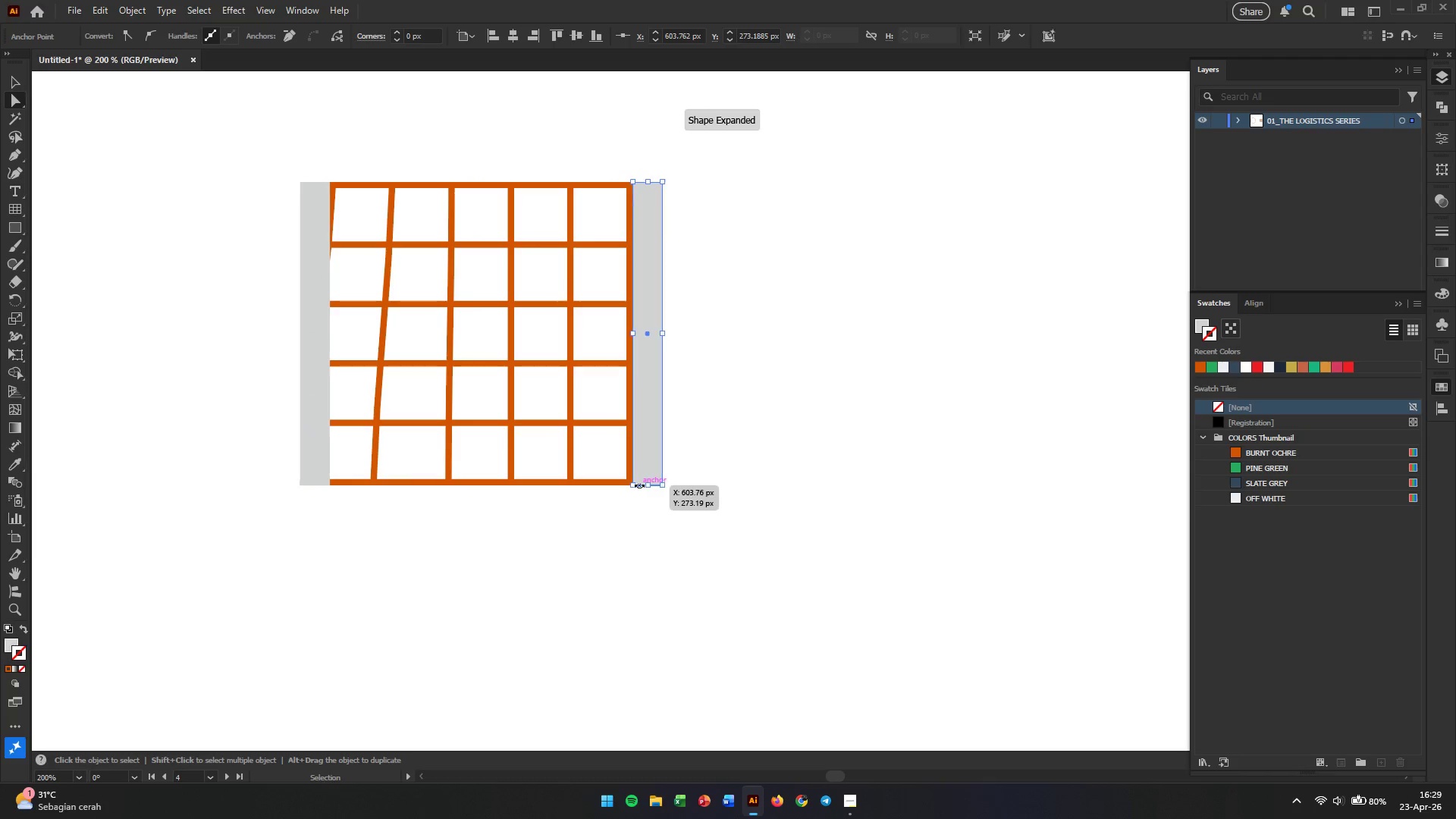 
hold_key(key=ShiftLeft, duration=0.89)
 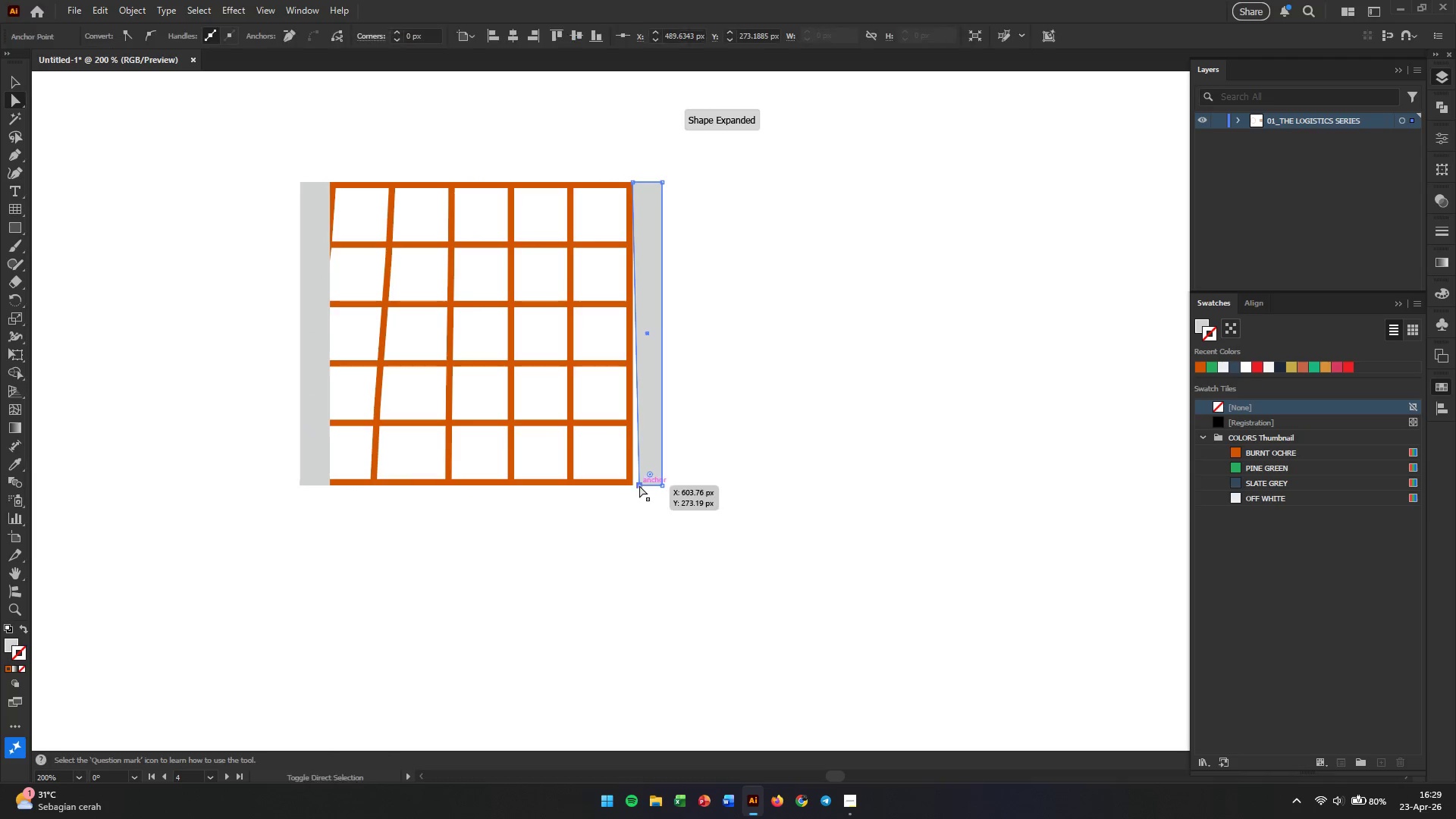 
key(Control+Z)
 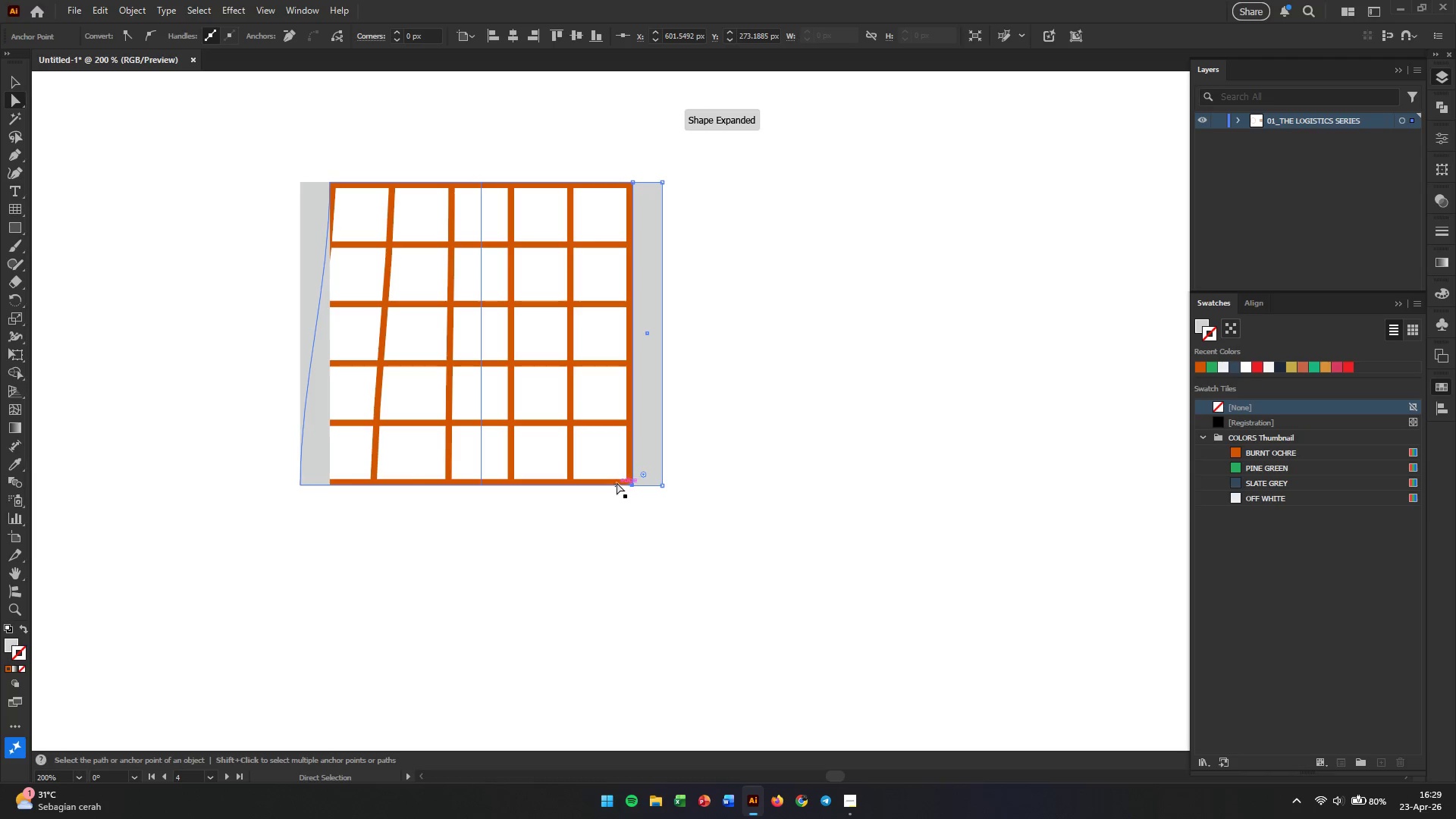 
left_click([617, 482])
 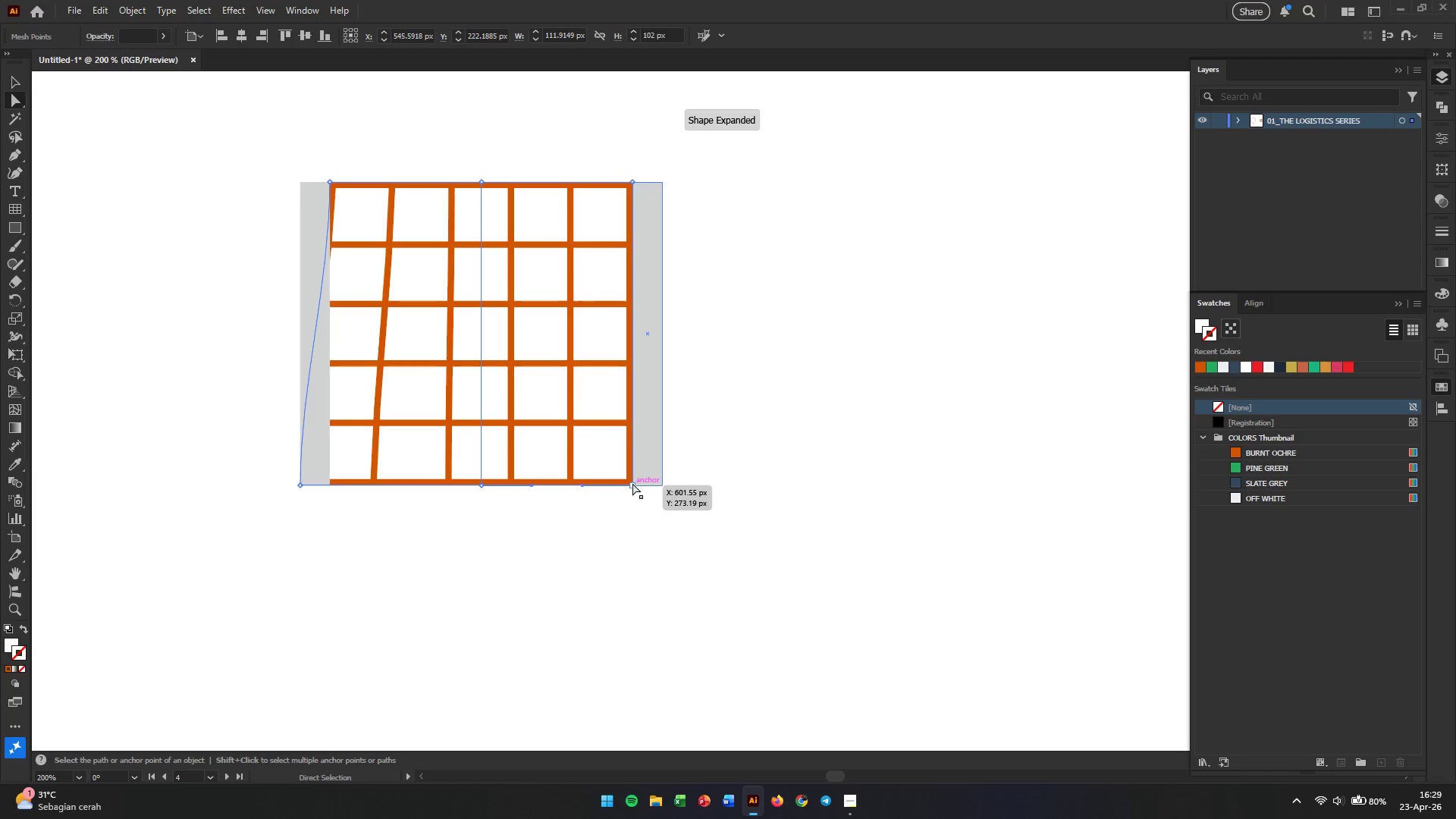 
left_click([632, 483])
 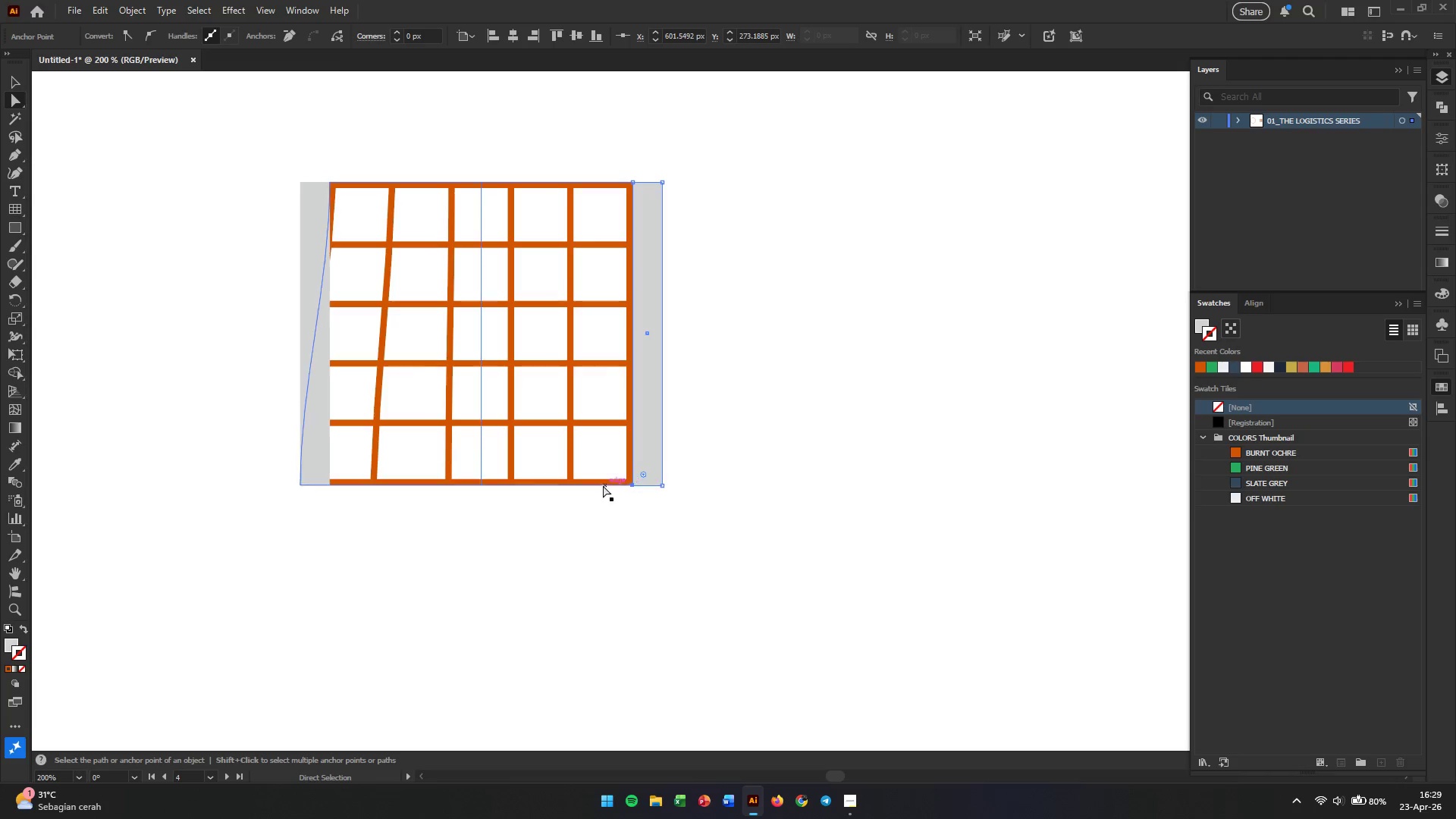 
left_click([602, 485])
 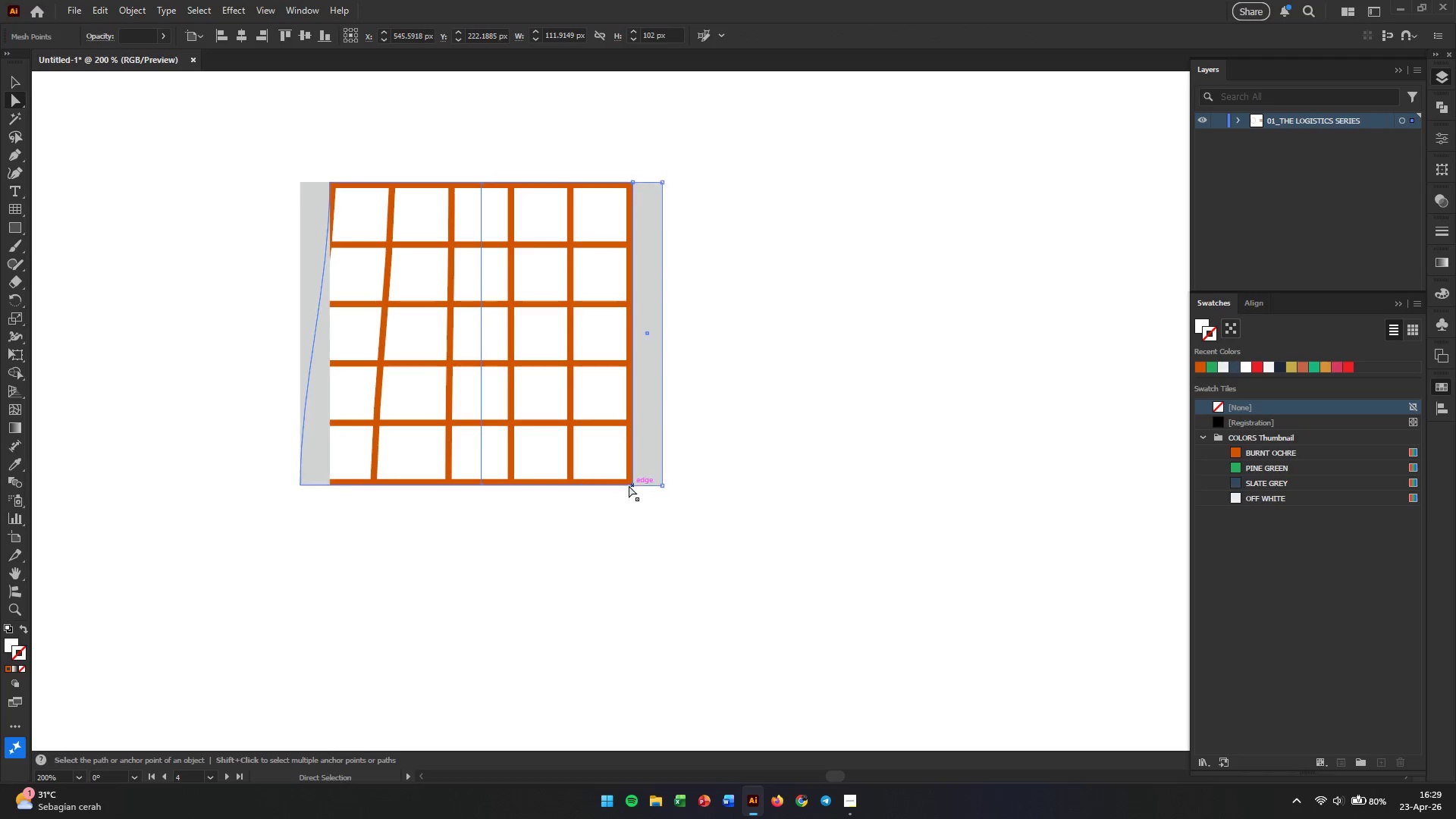 
left_click([629, 485])
 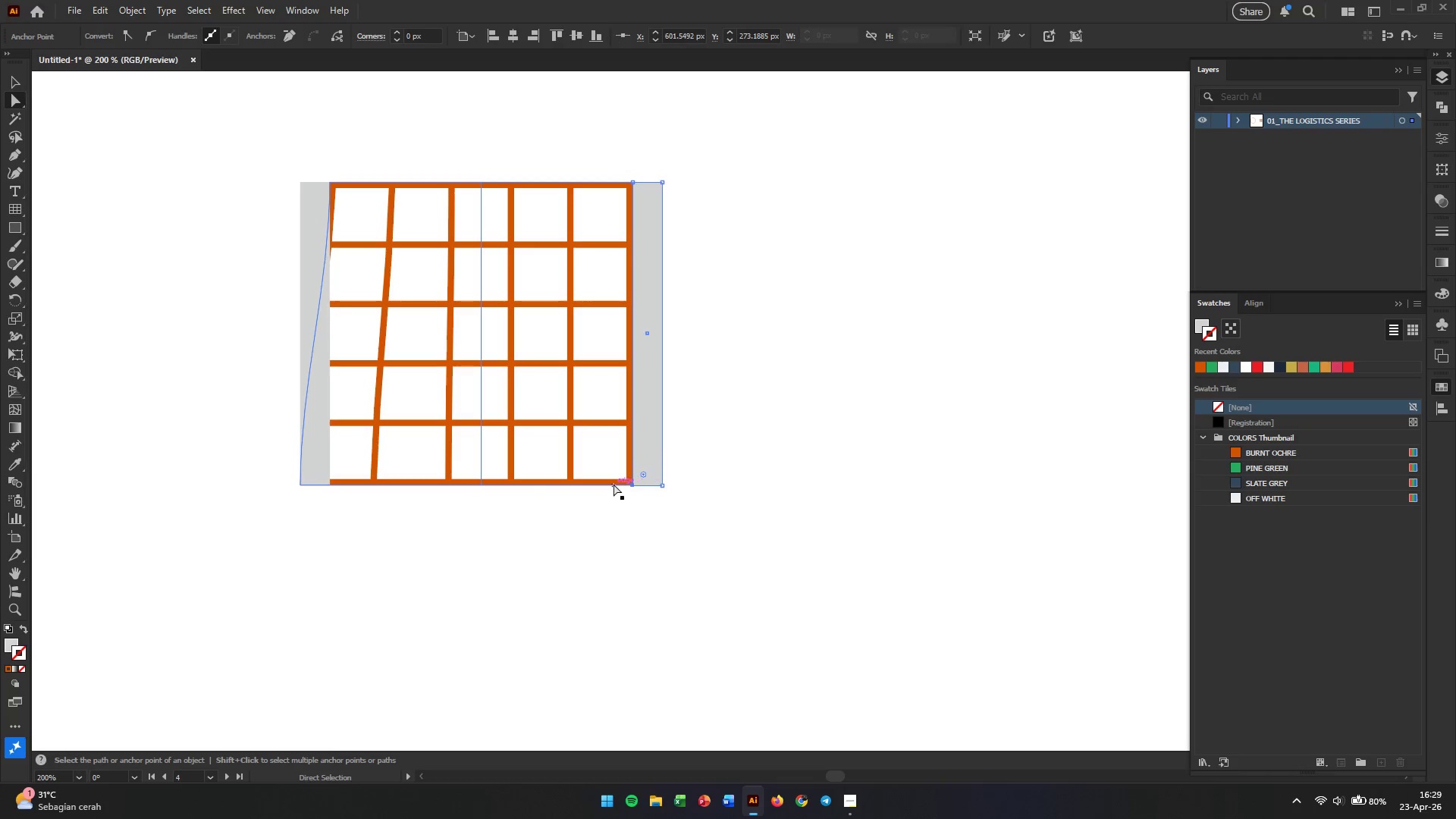 
left_click([613, 484])
 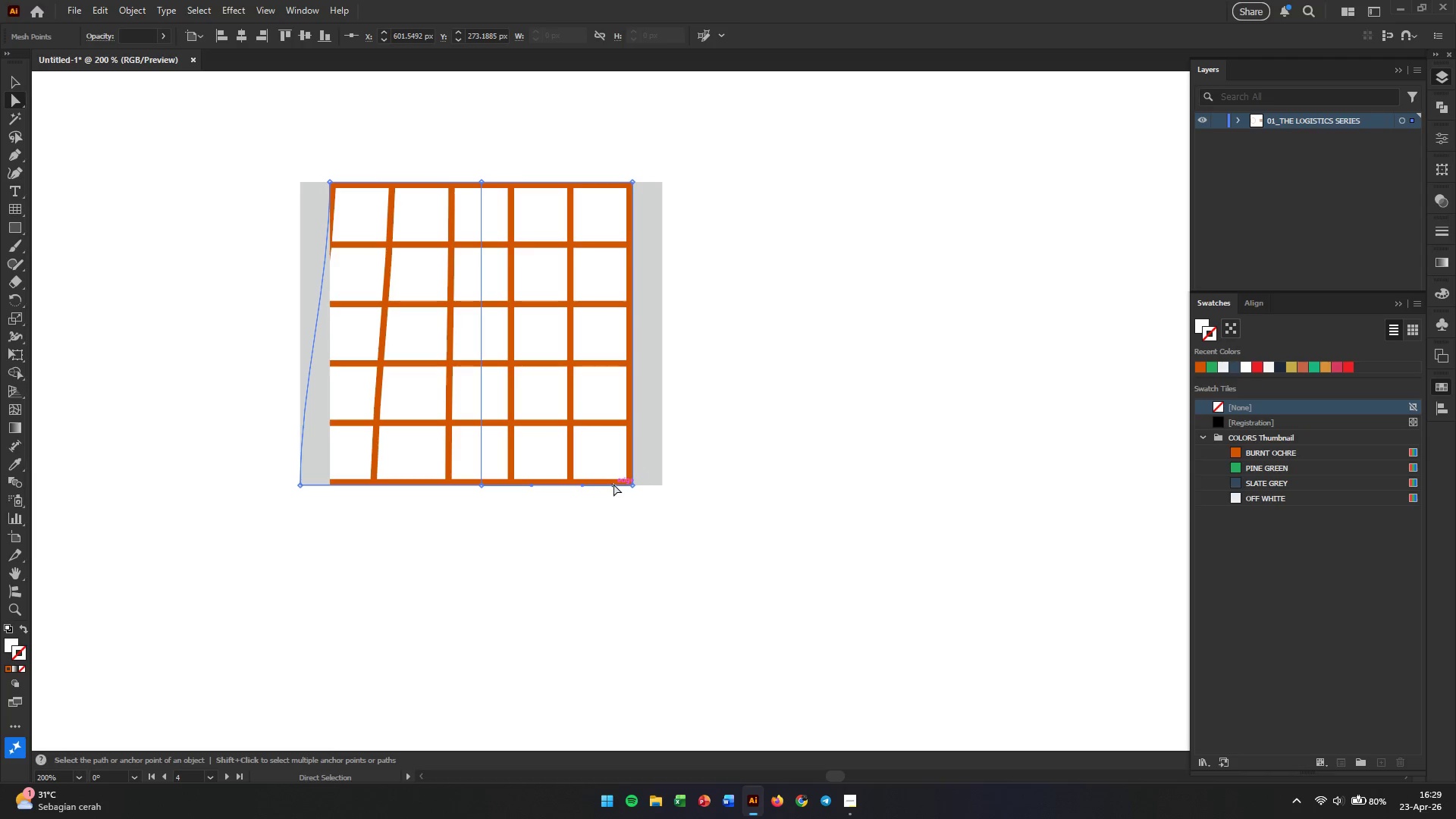 
hold_key(key=AltLeft, duration=0.42)
scroll: coordinate [628, 484], scroll_direction: up, amount: 1.0
 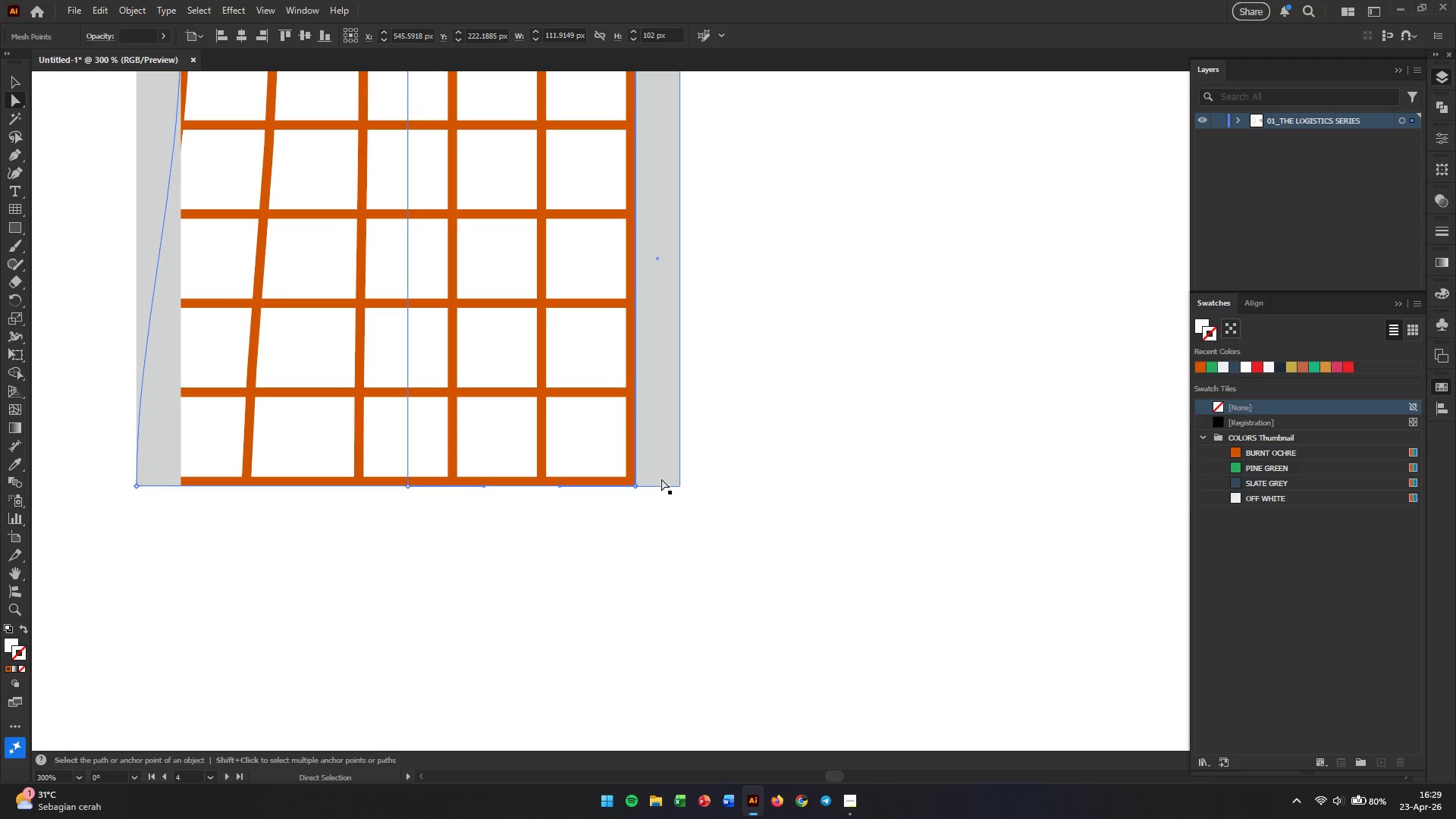 
left_click([661, 479])
 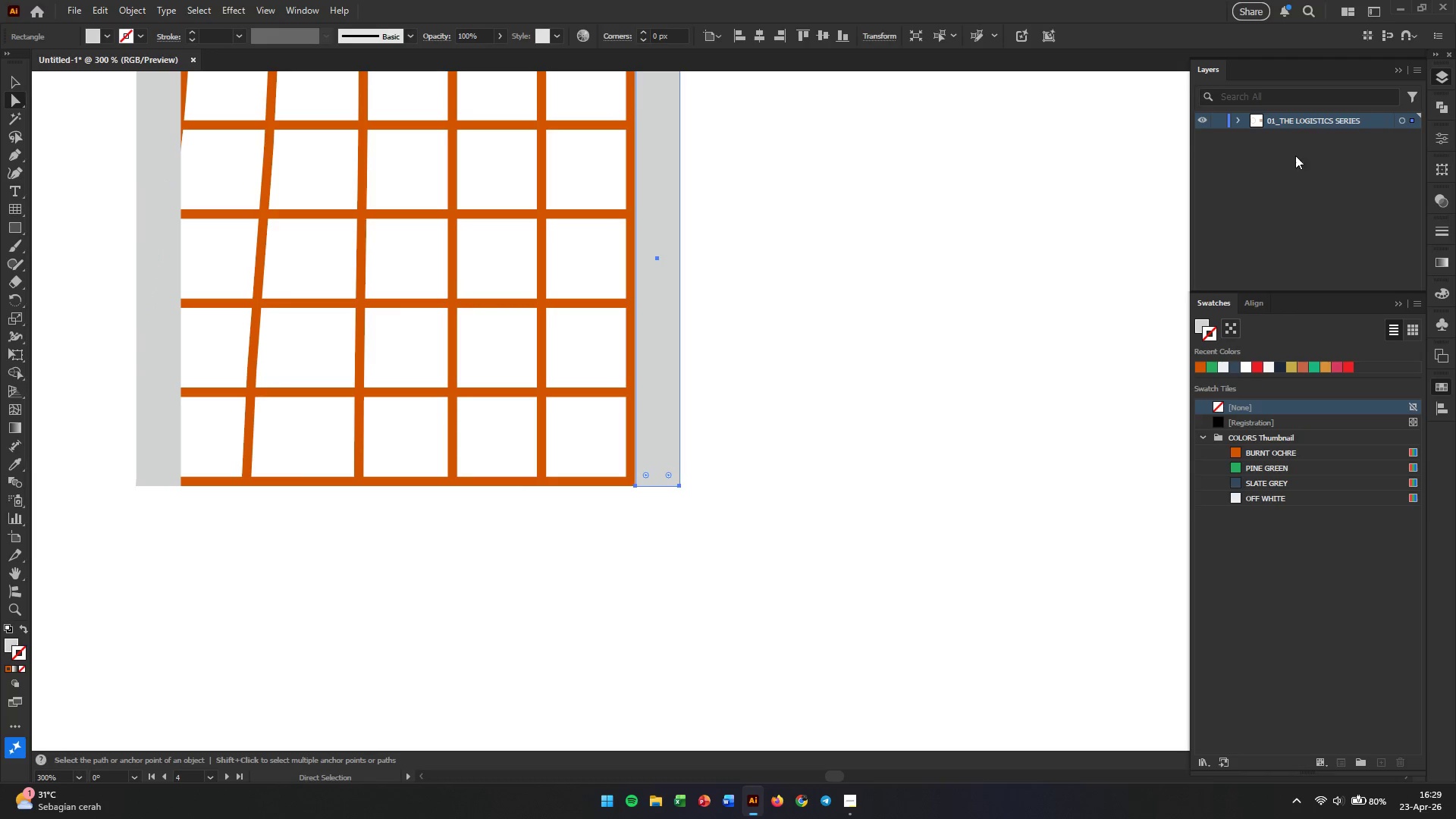 
left_click([1238, 117])
 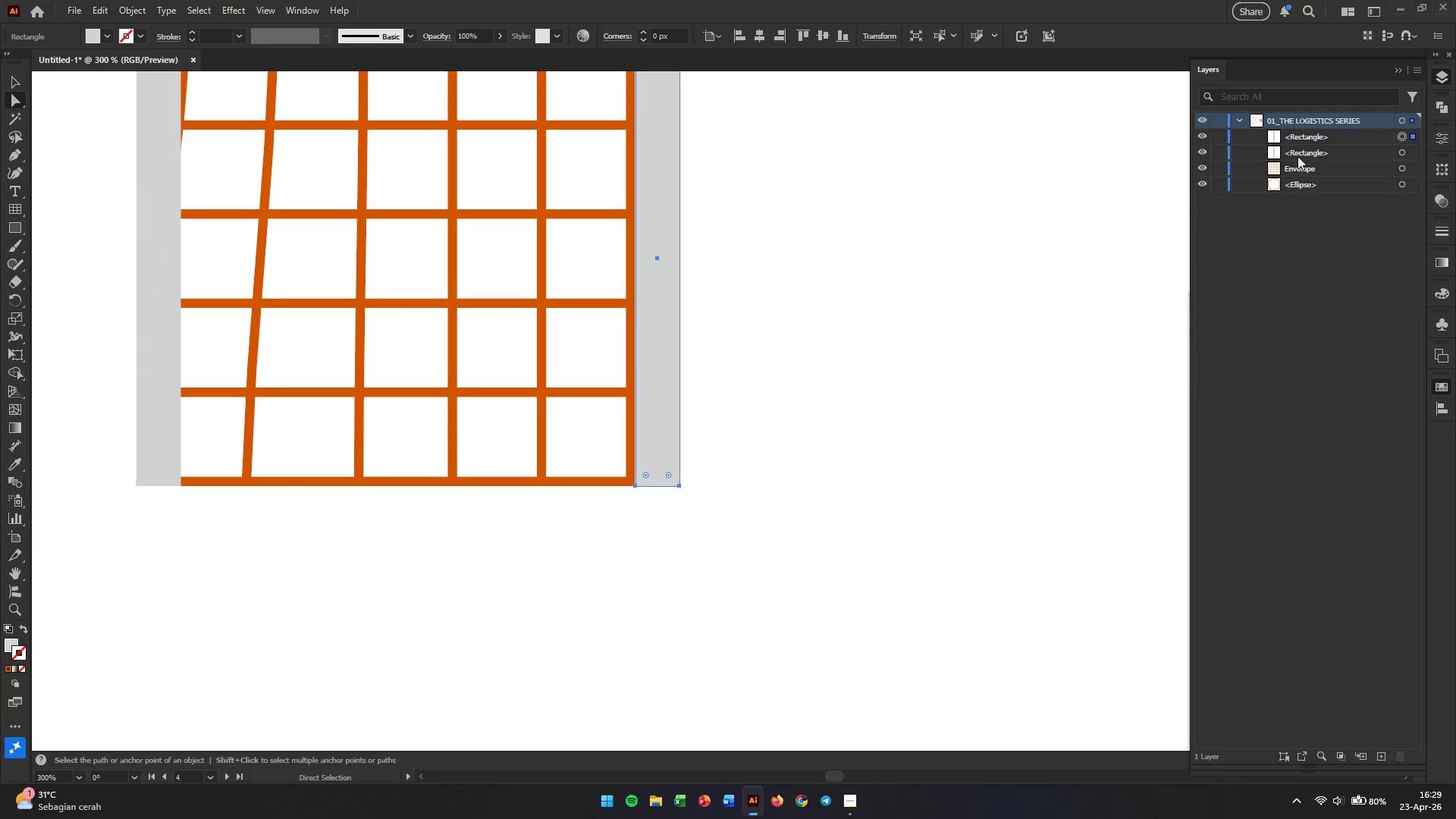 
left_click([1280, 168])
 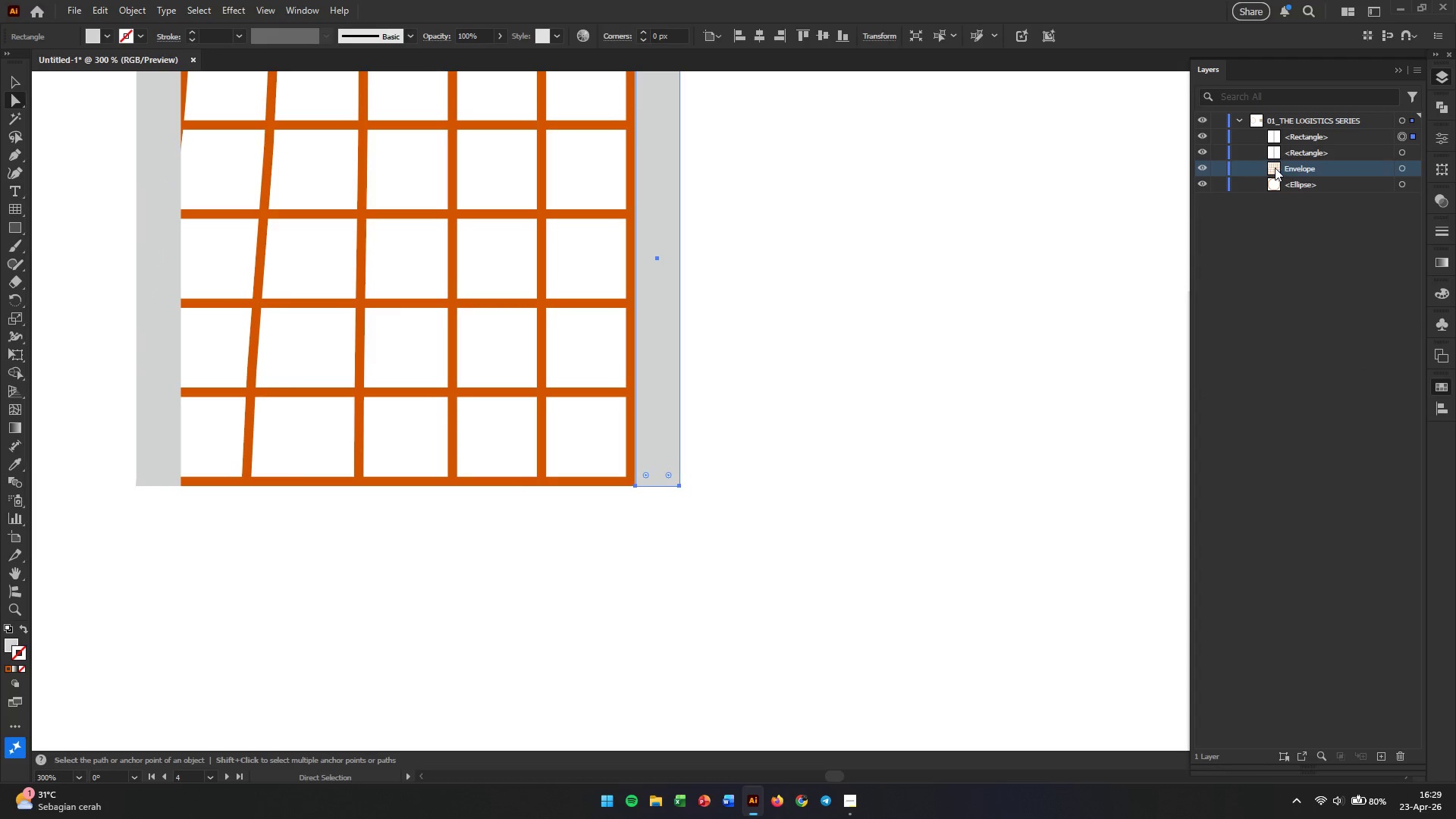 
left_click_drag(start_coordinate=[1272, 168], to_coordinate=[1276, 133])
 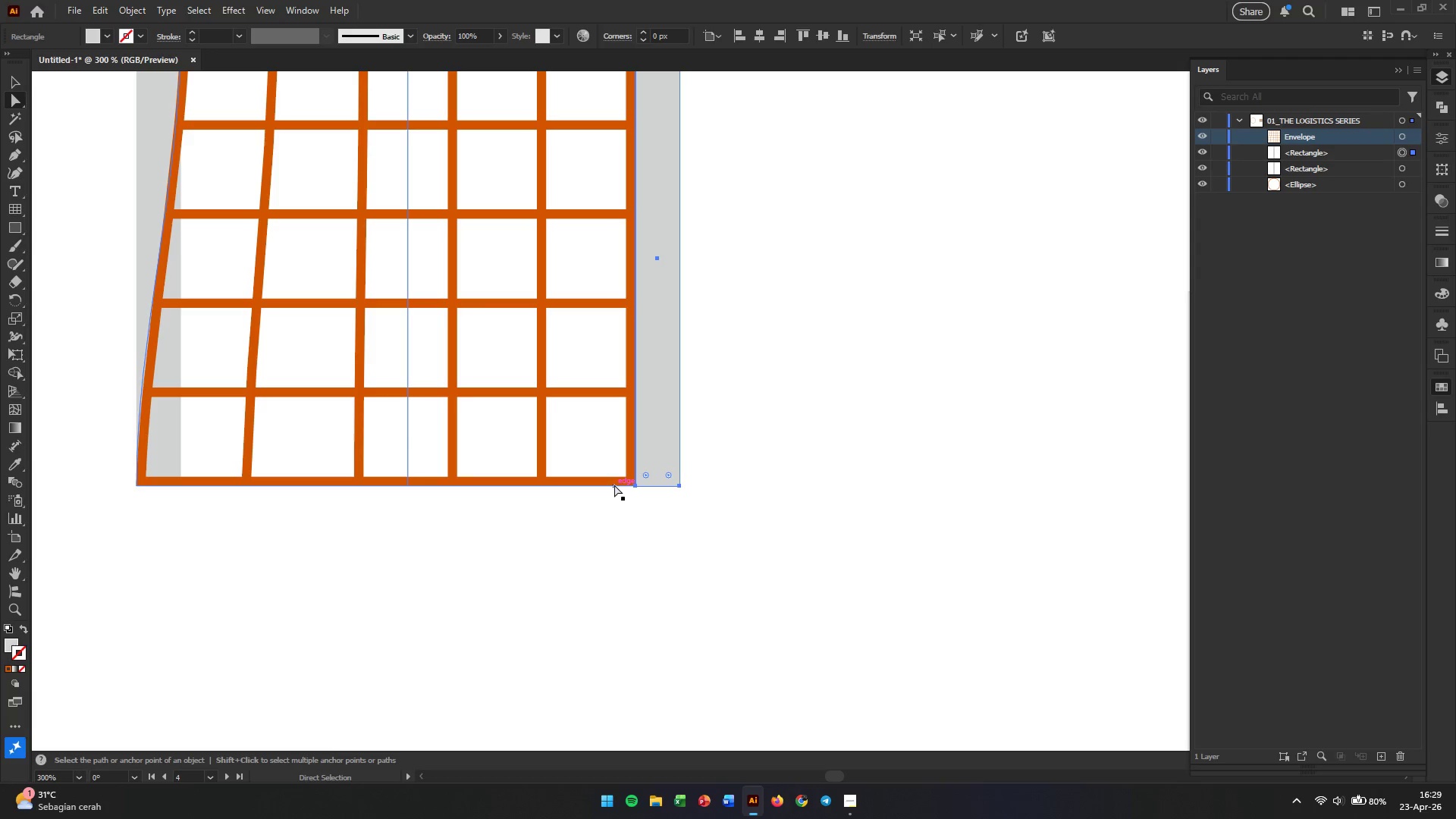 
left_click([623, 485])
 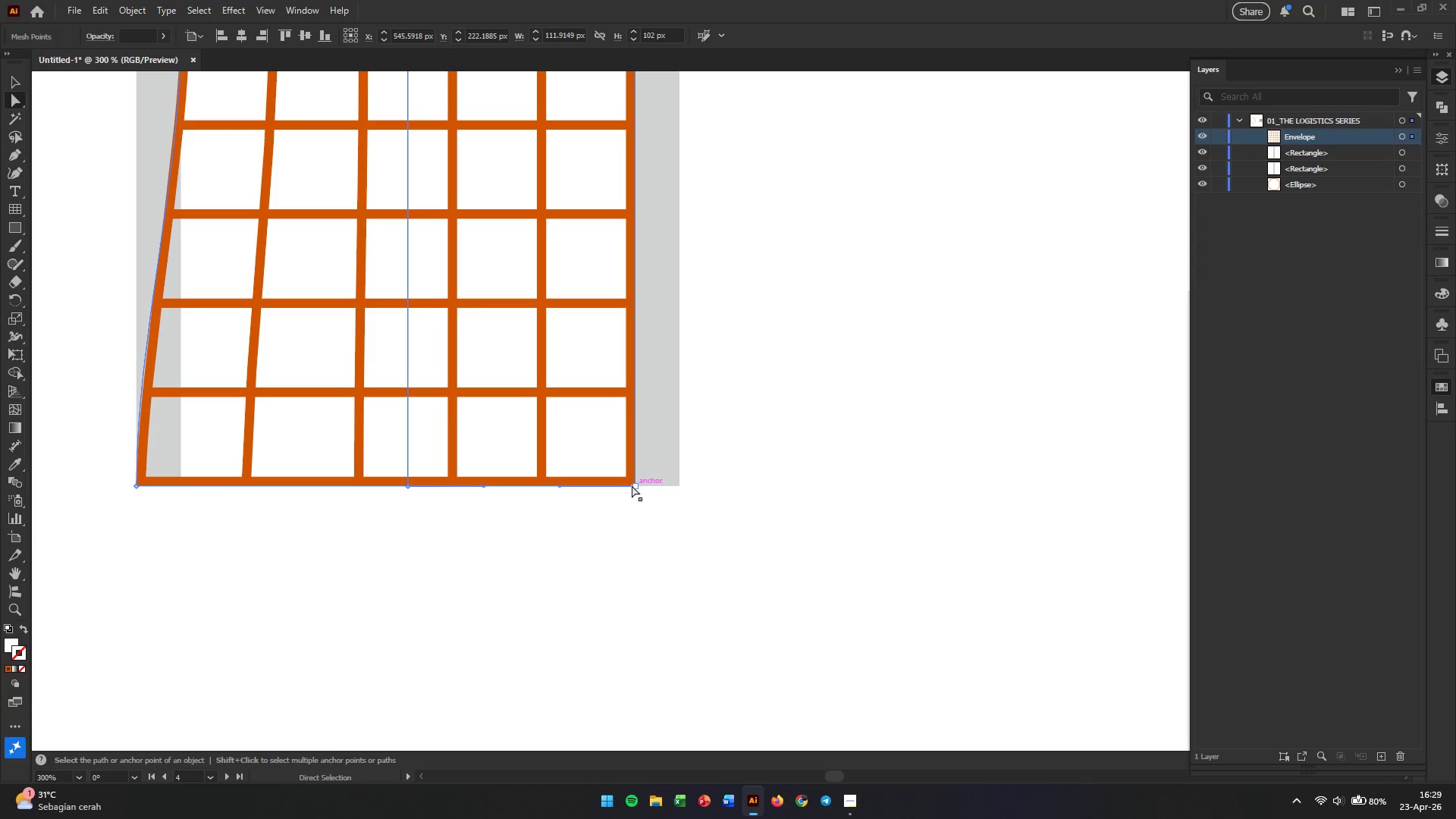 
left_click_drag(start_coordinate=[632, 485], to_coordinate=[679, 485])
 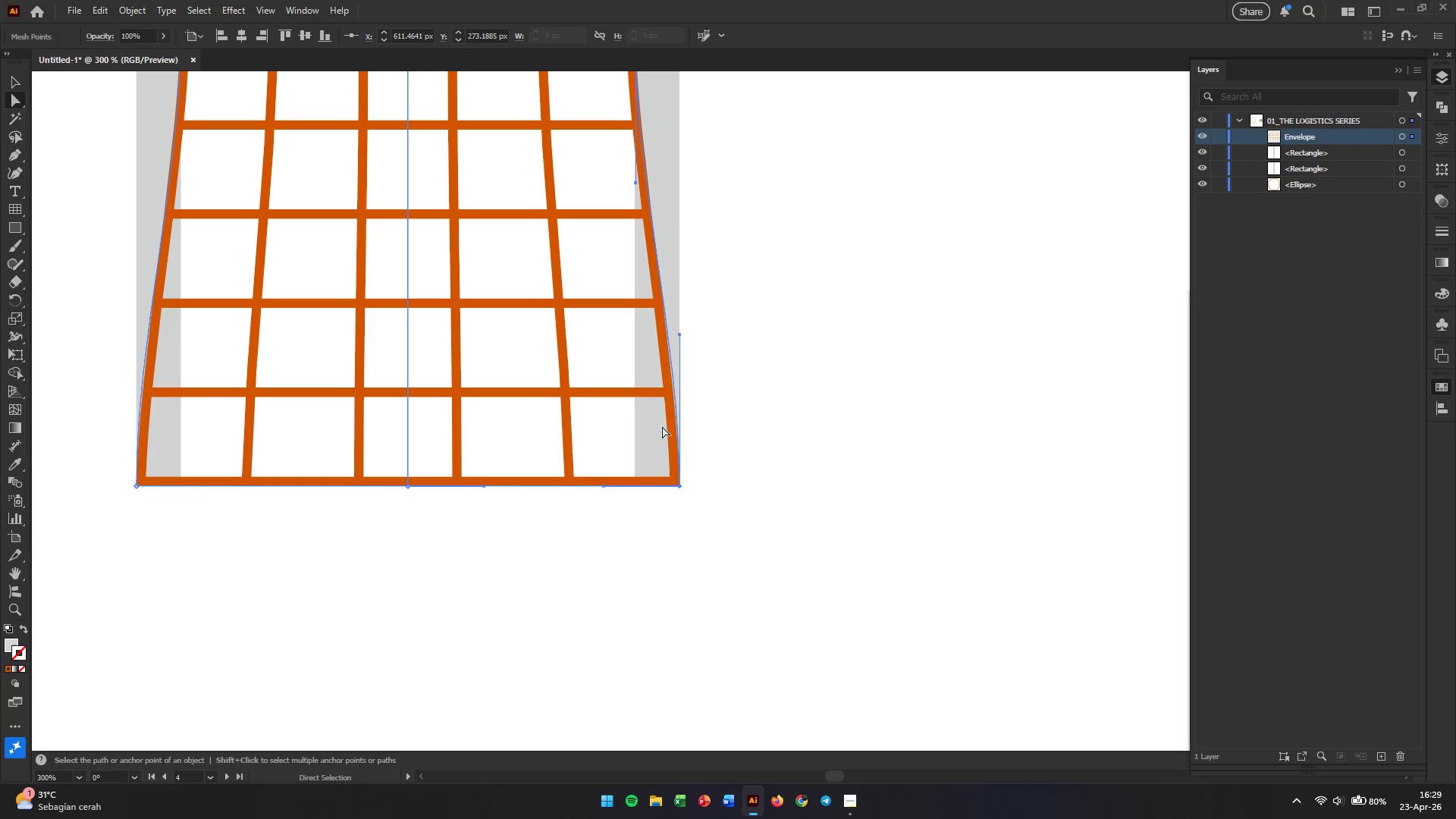 
hold_key(key=ShiftLeft, duration=2.56)
 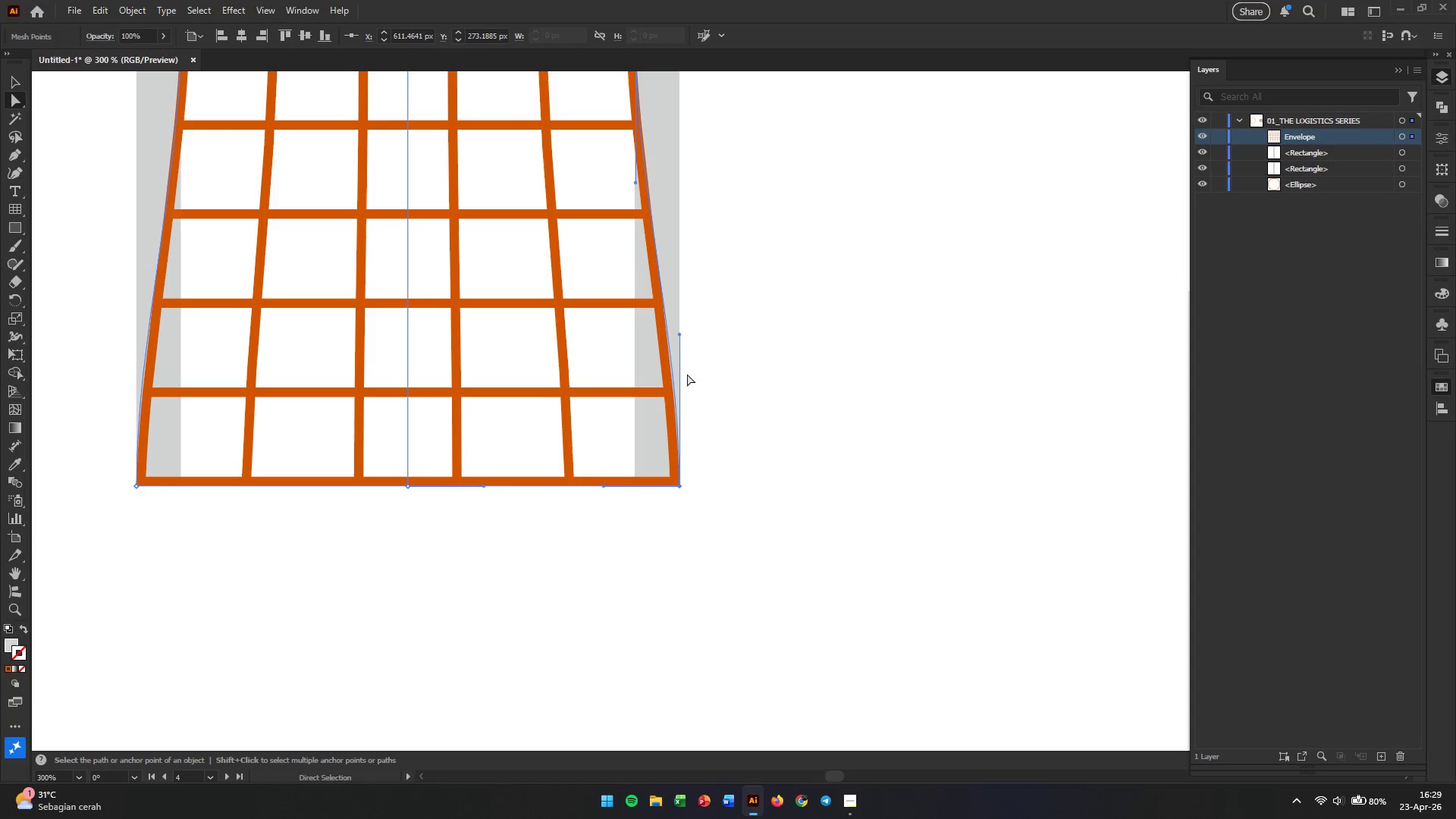 
scroll: coordinate [712, 436], scroll_direction: up, amount: 7.0
 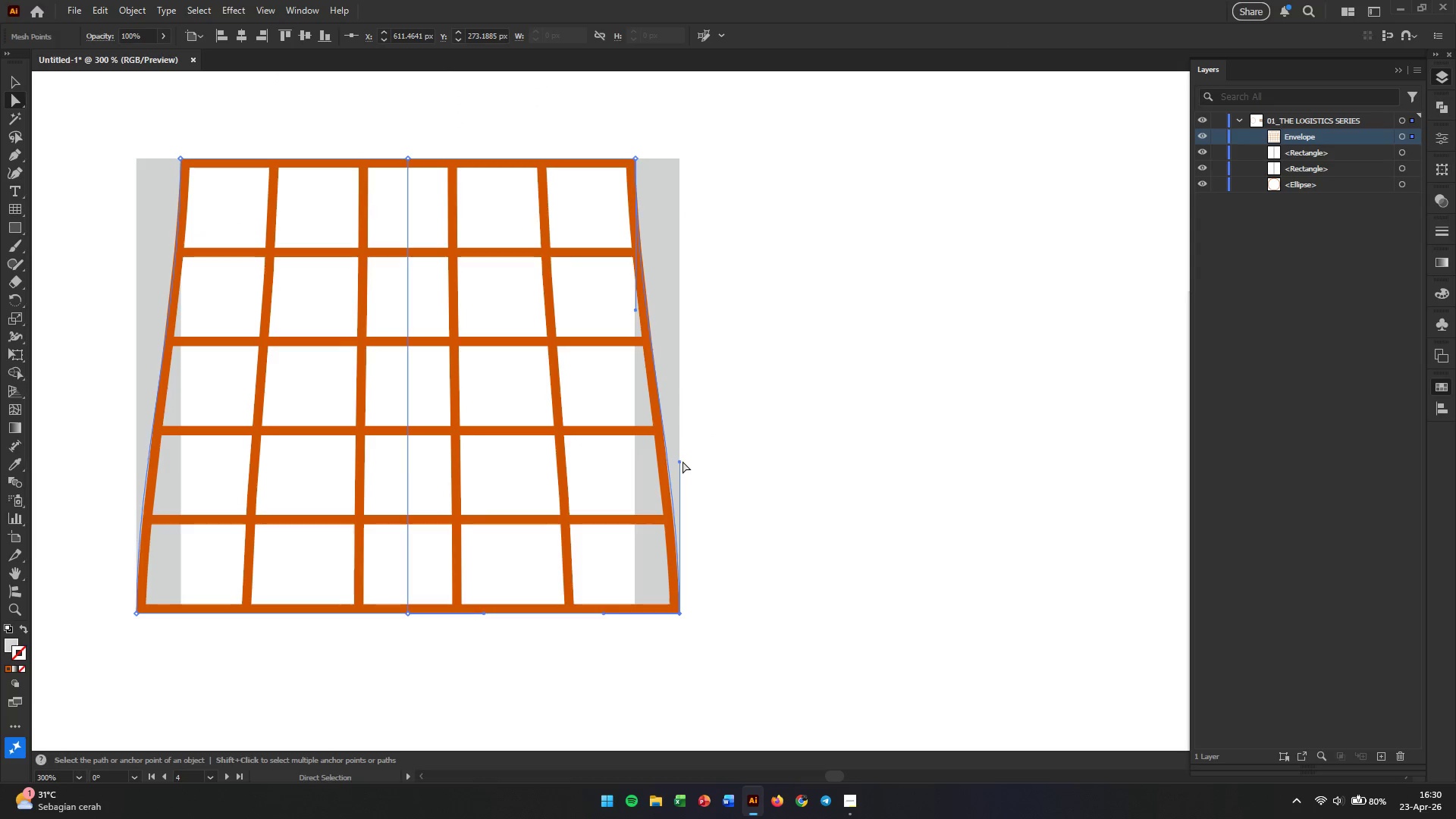 
left_click_drag(start_coordinate=[681, 461], to_coordinate=[661, 461])
 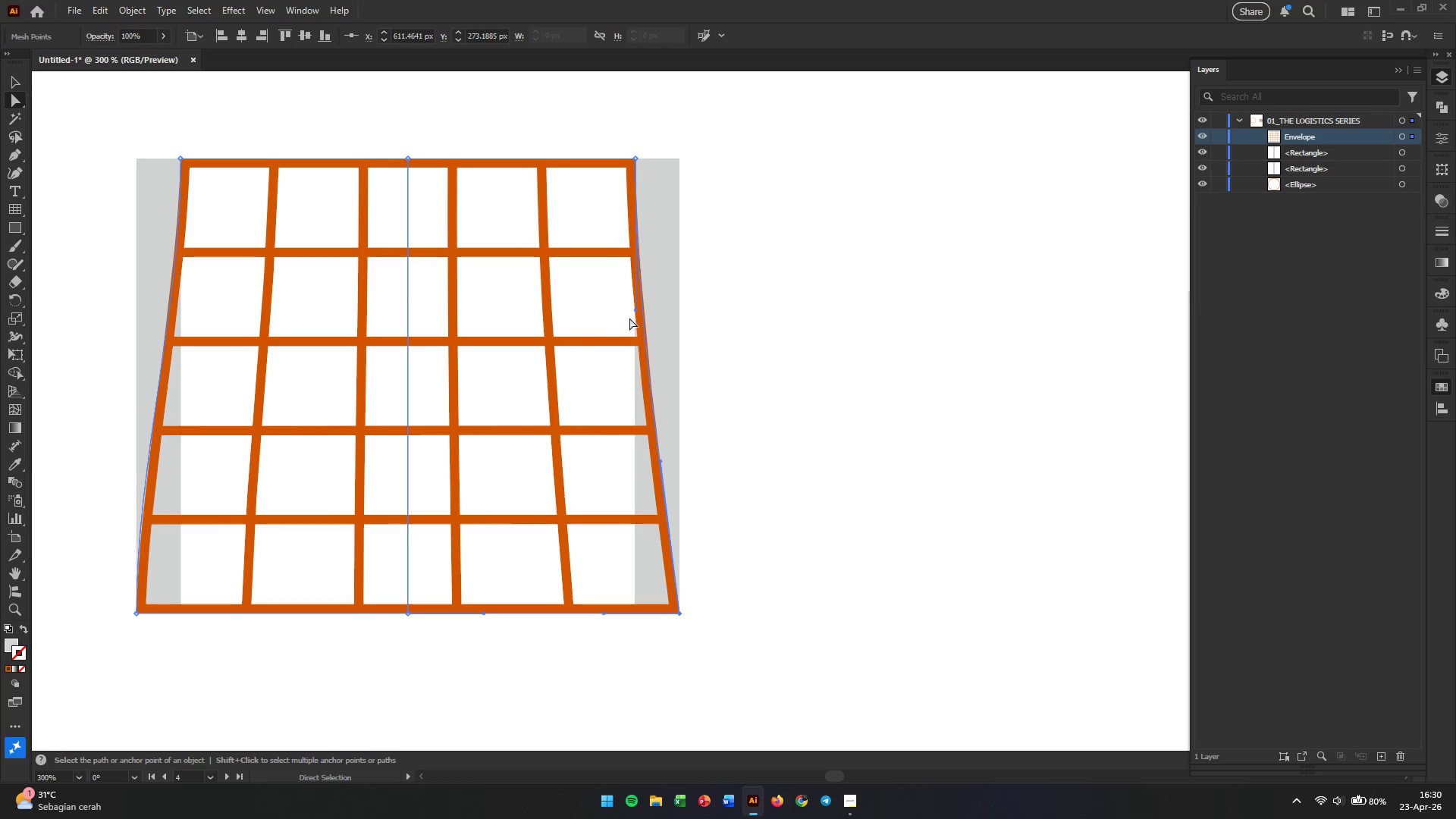 
left_click_drag(start_coordinate=[635, 310], to_coordinate=[649, 322])
 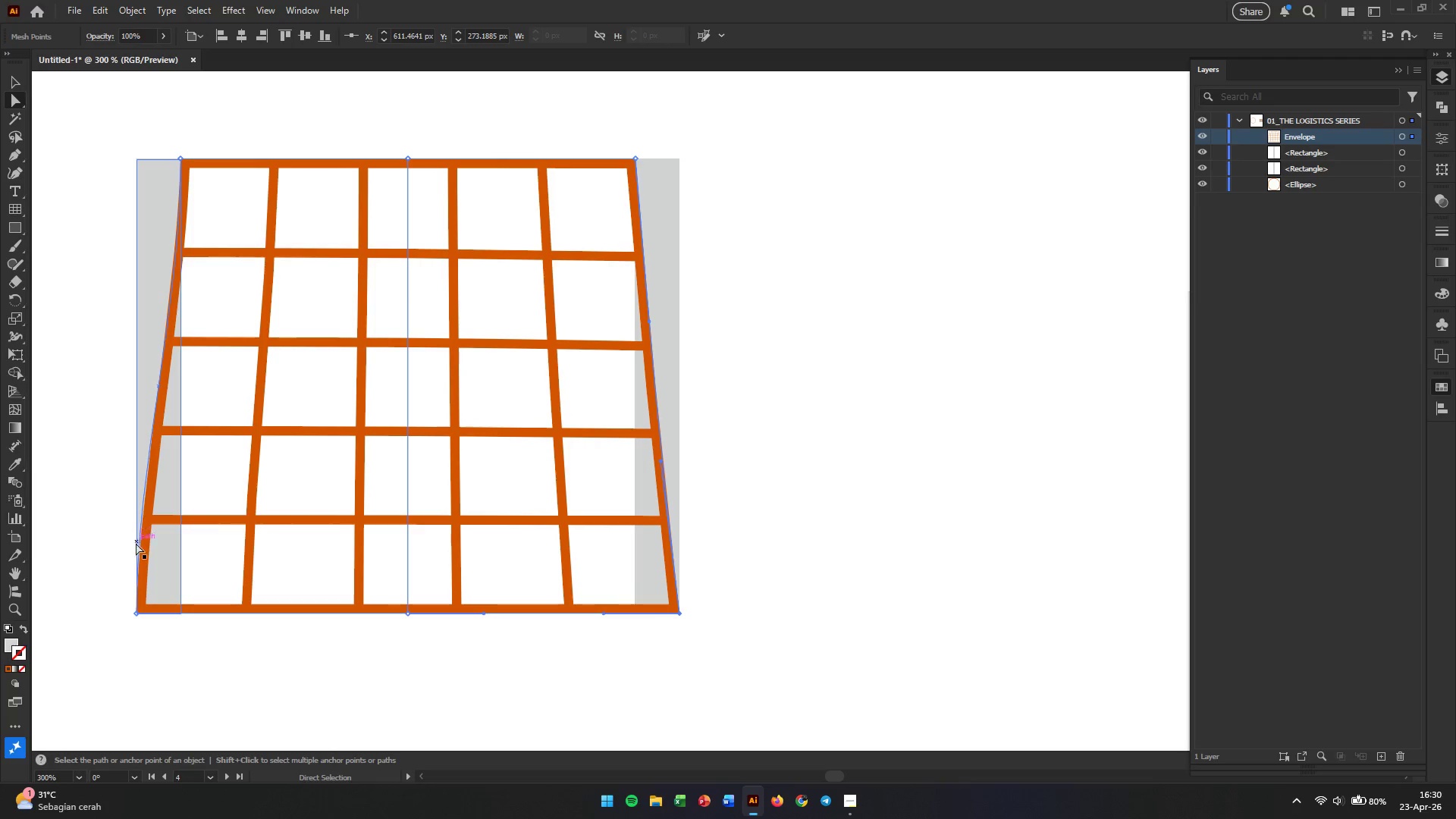 
left_click([136, 614])
 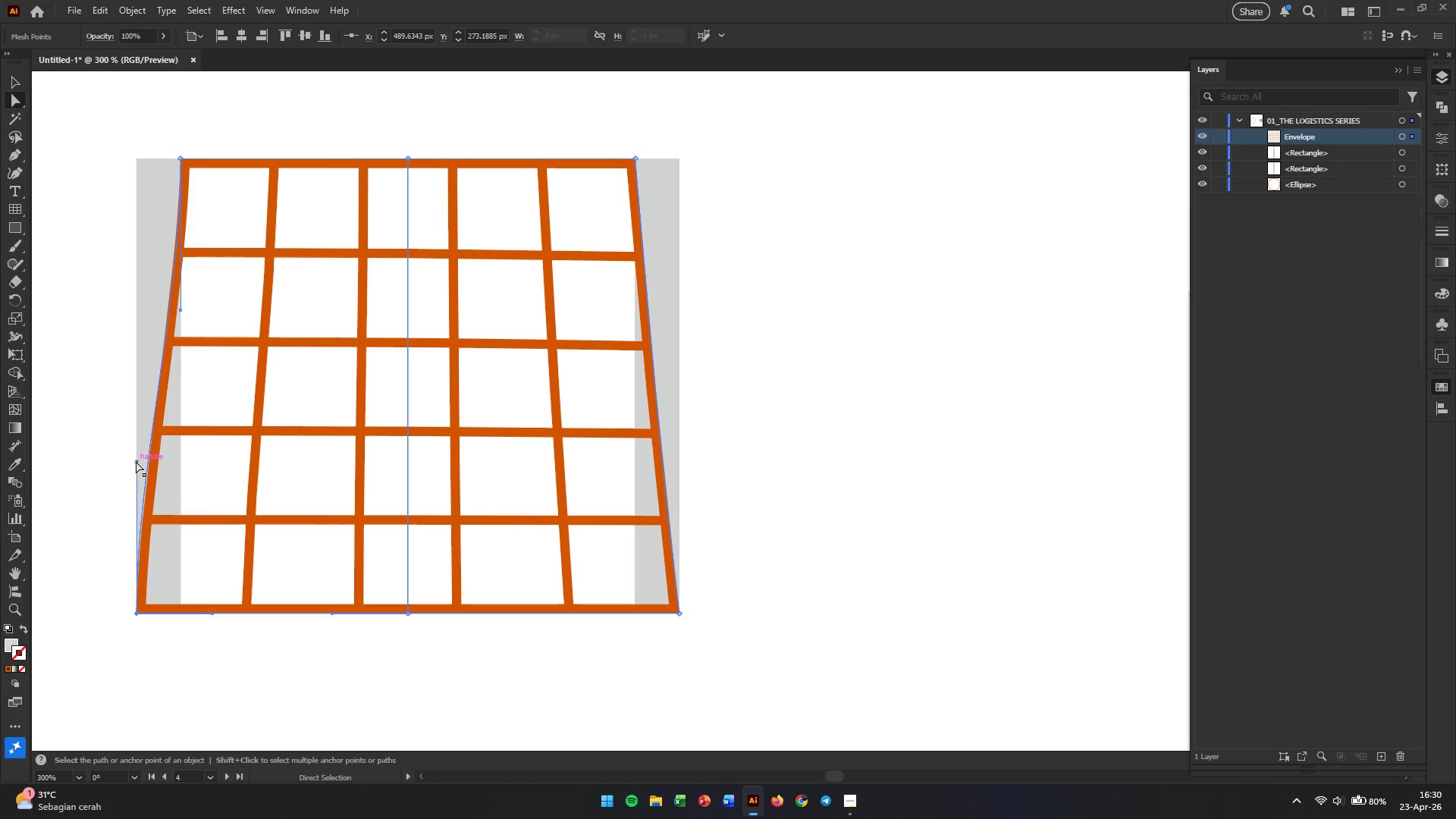 
left_click_drag(start_coordinate=[136, 461], to_coordinate=[150, 462])
 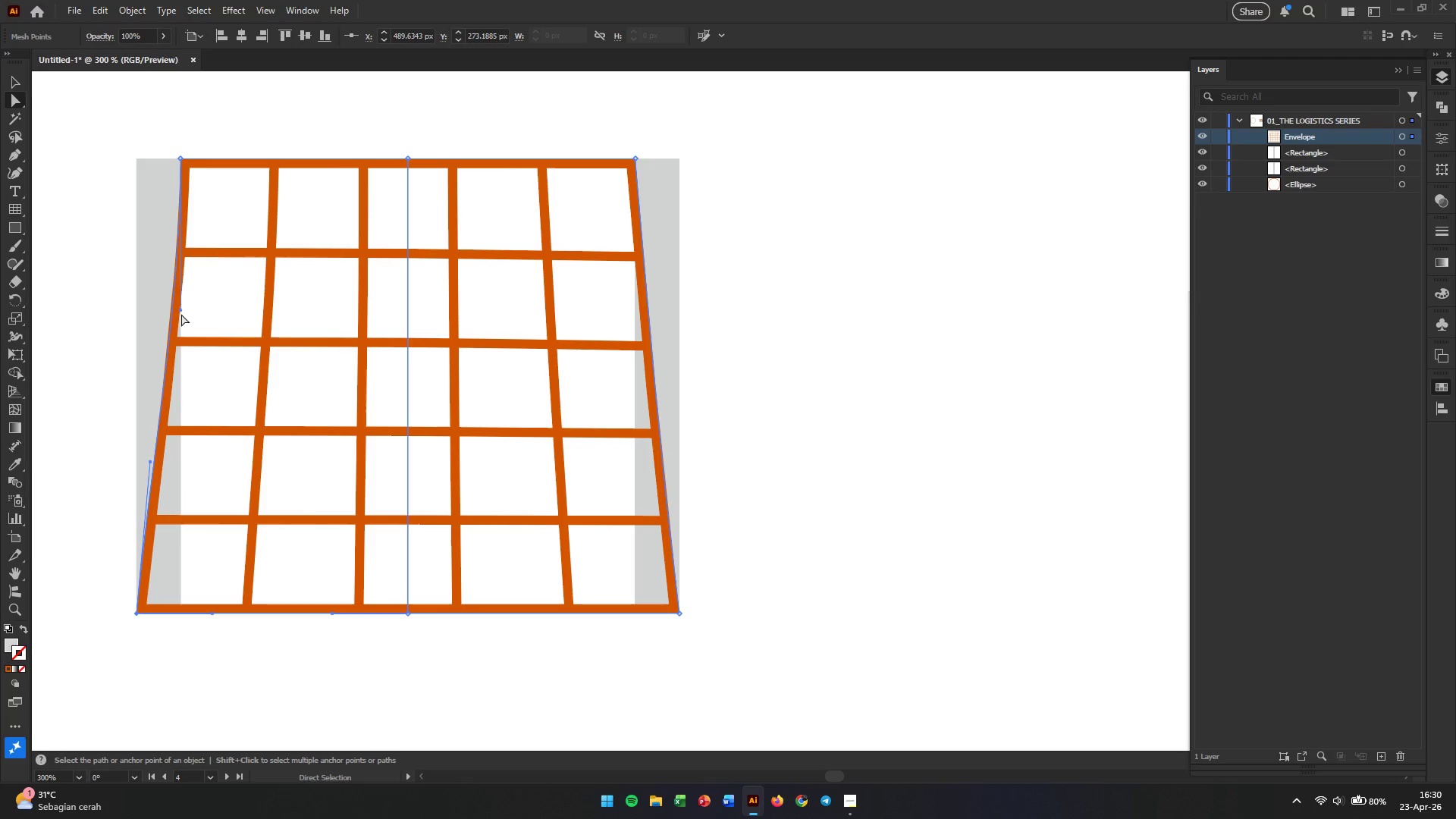 
left_click_drag(start_coordinate=[181, 311], to_coordinate=[166, 325])
 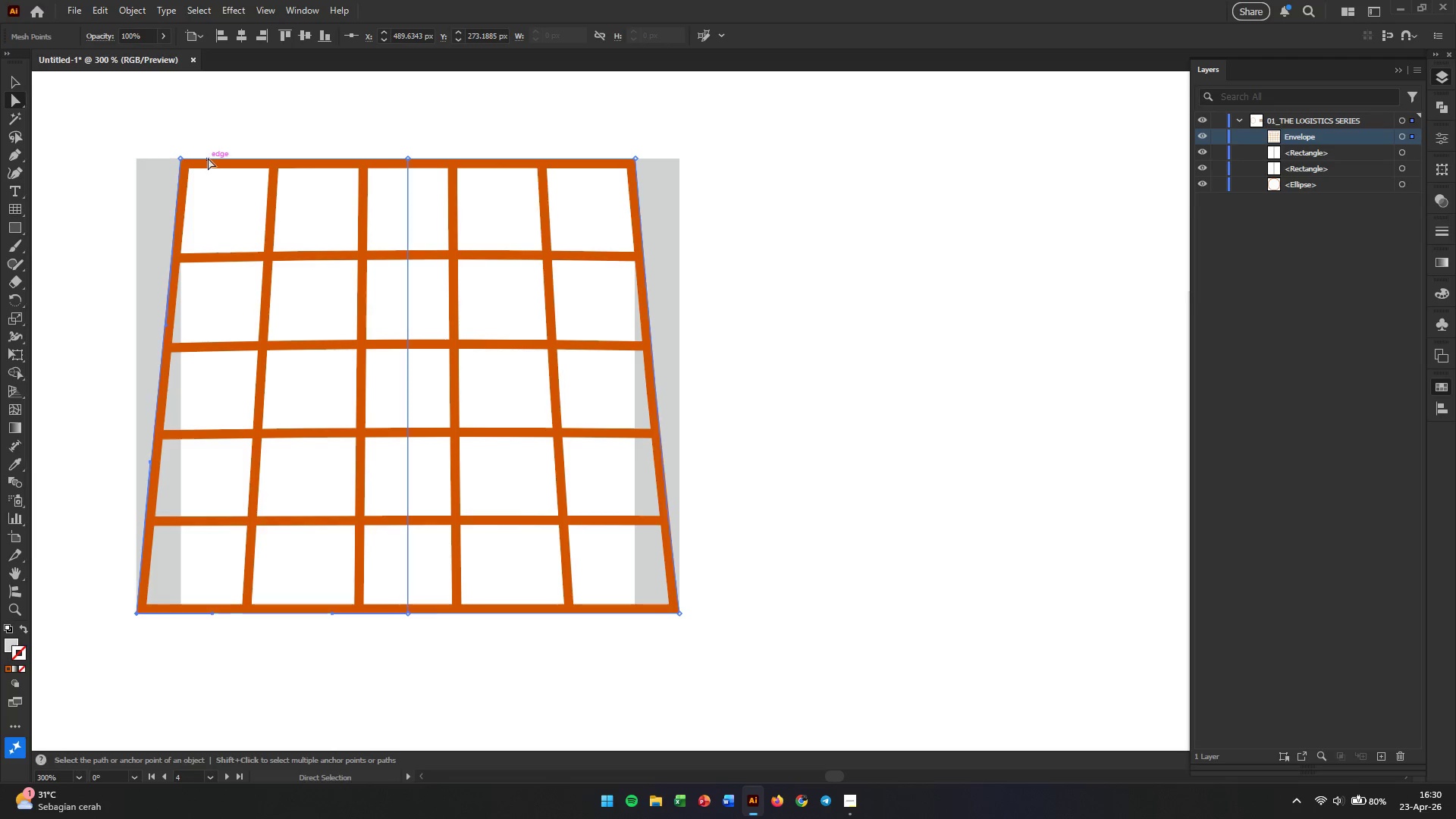 
wait(5.58)
 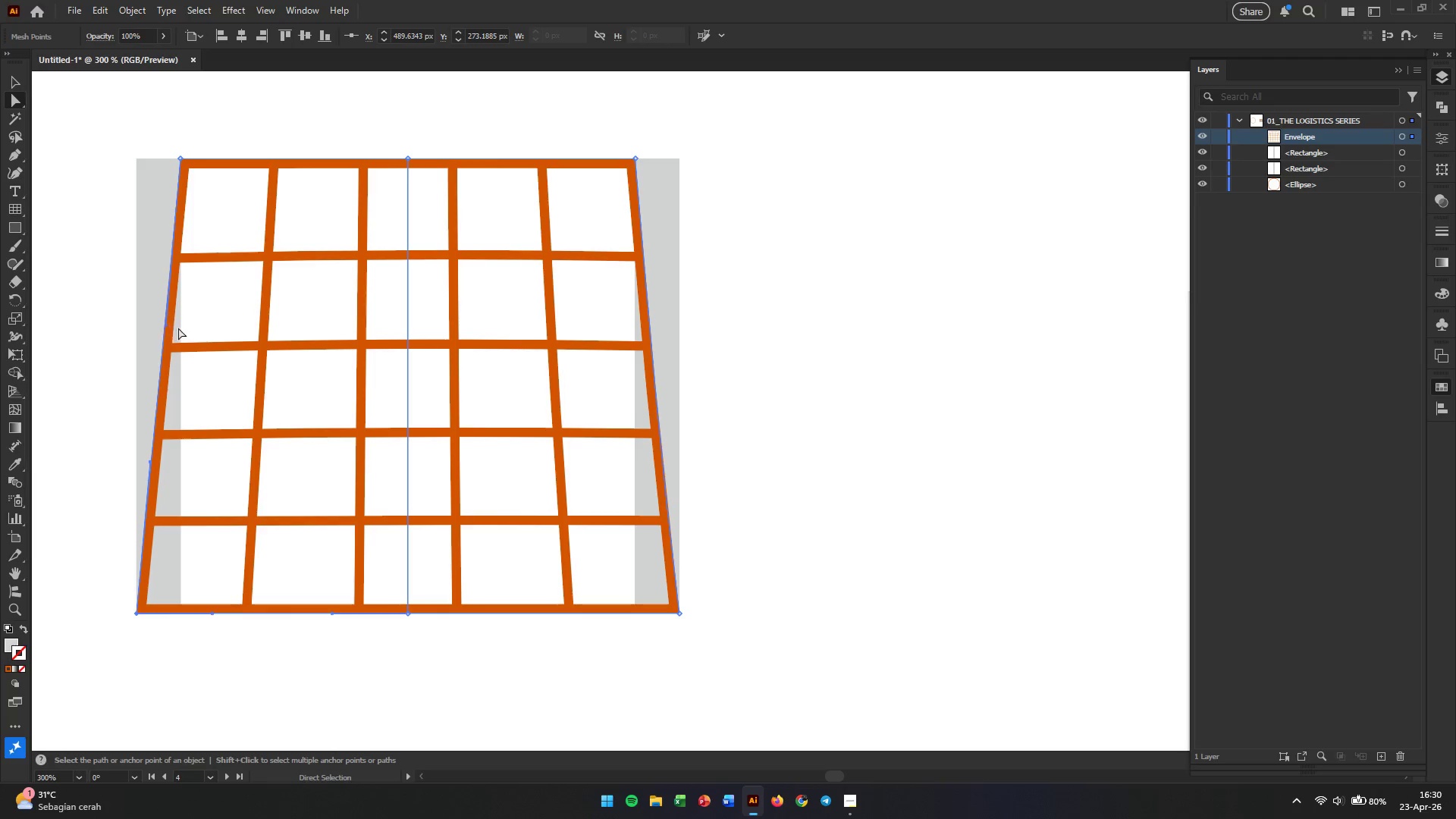 
left_click([183, 158])
 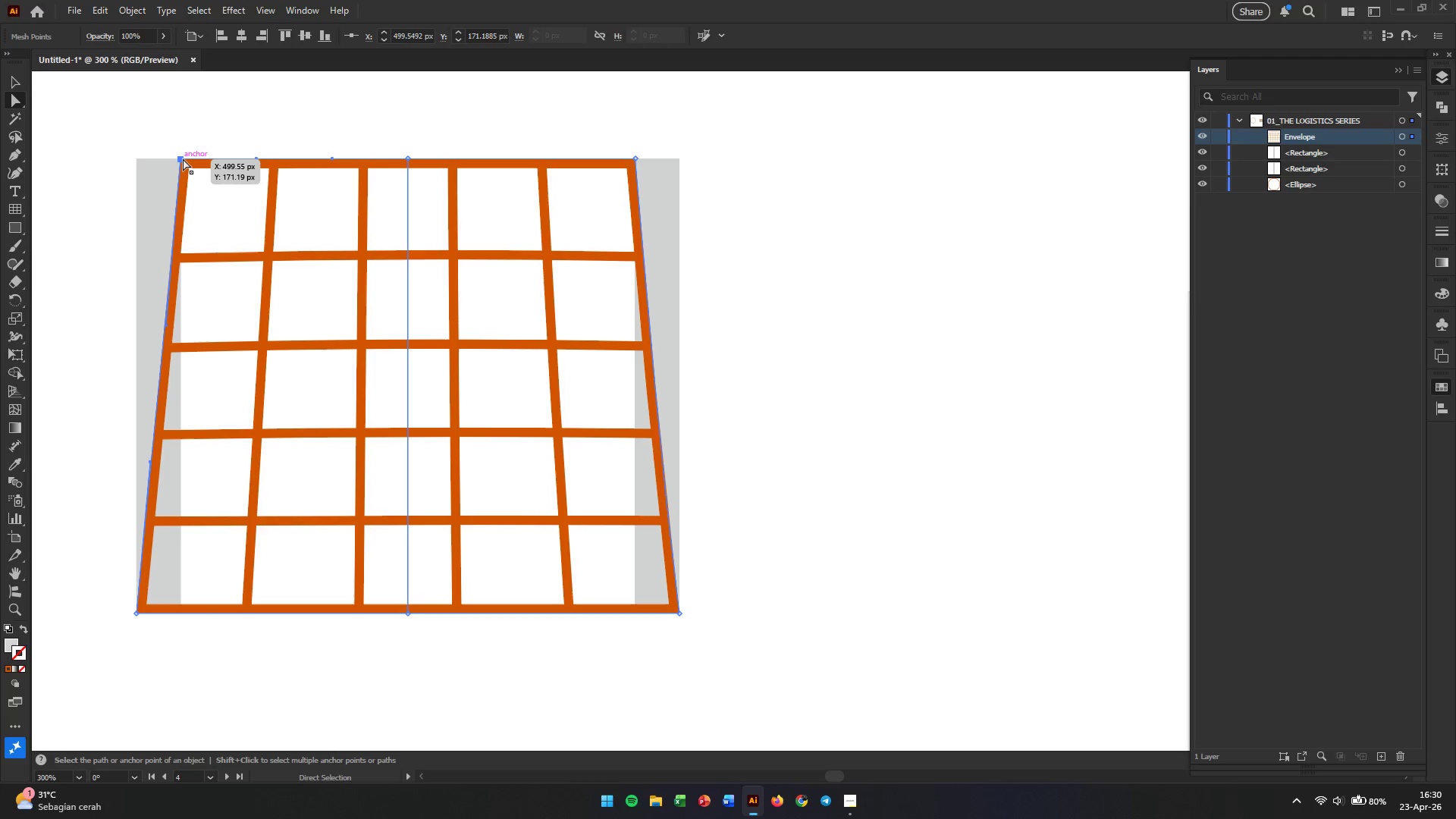 
left_click_drag(start_coordinate=[183, 158], to_coordinate=[199, 159])
 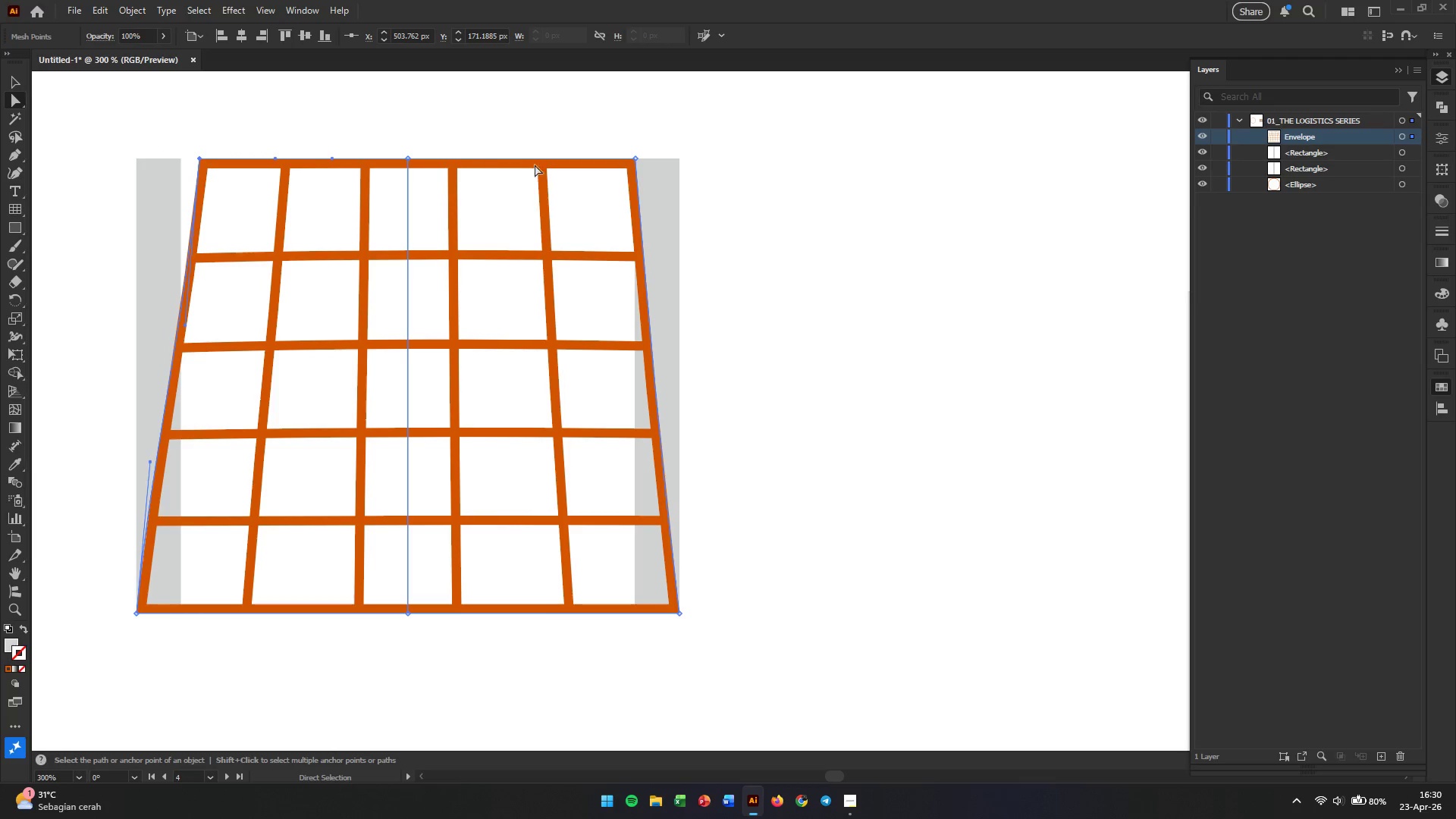 
hold_key(key=ShiftLeft, duration=2.05)
 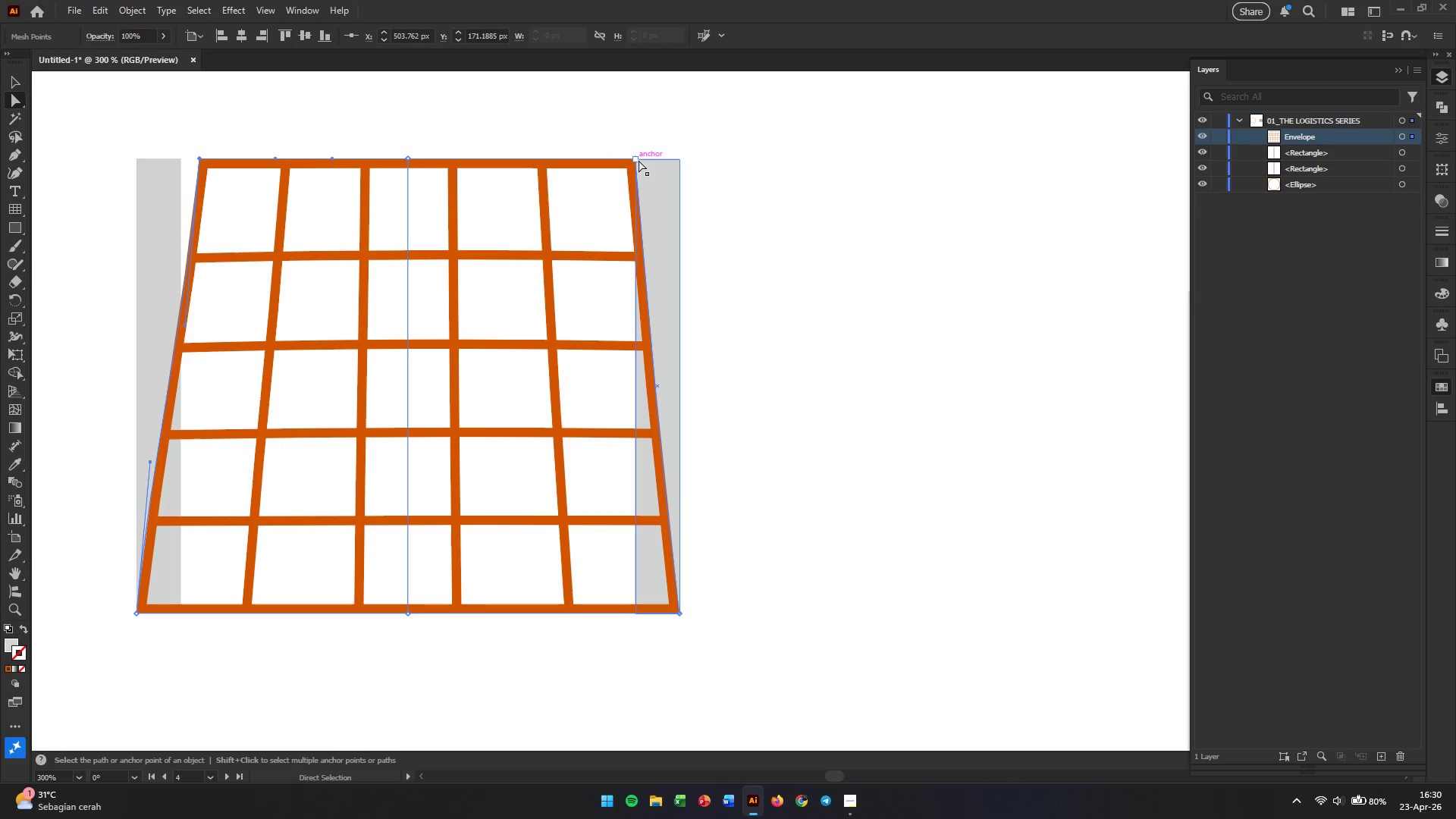 
left_click_drag(start_coordinate=[639, 160], to_coordinate=[617, 162])
 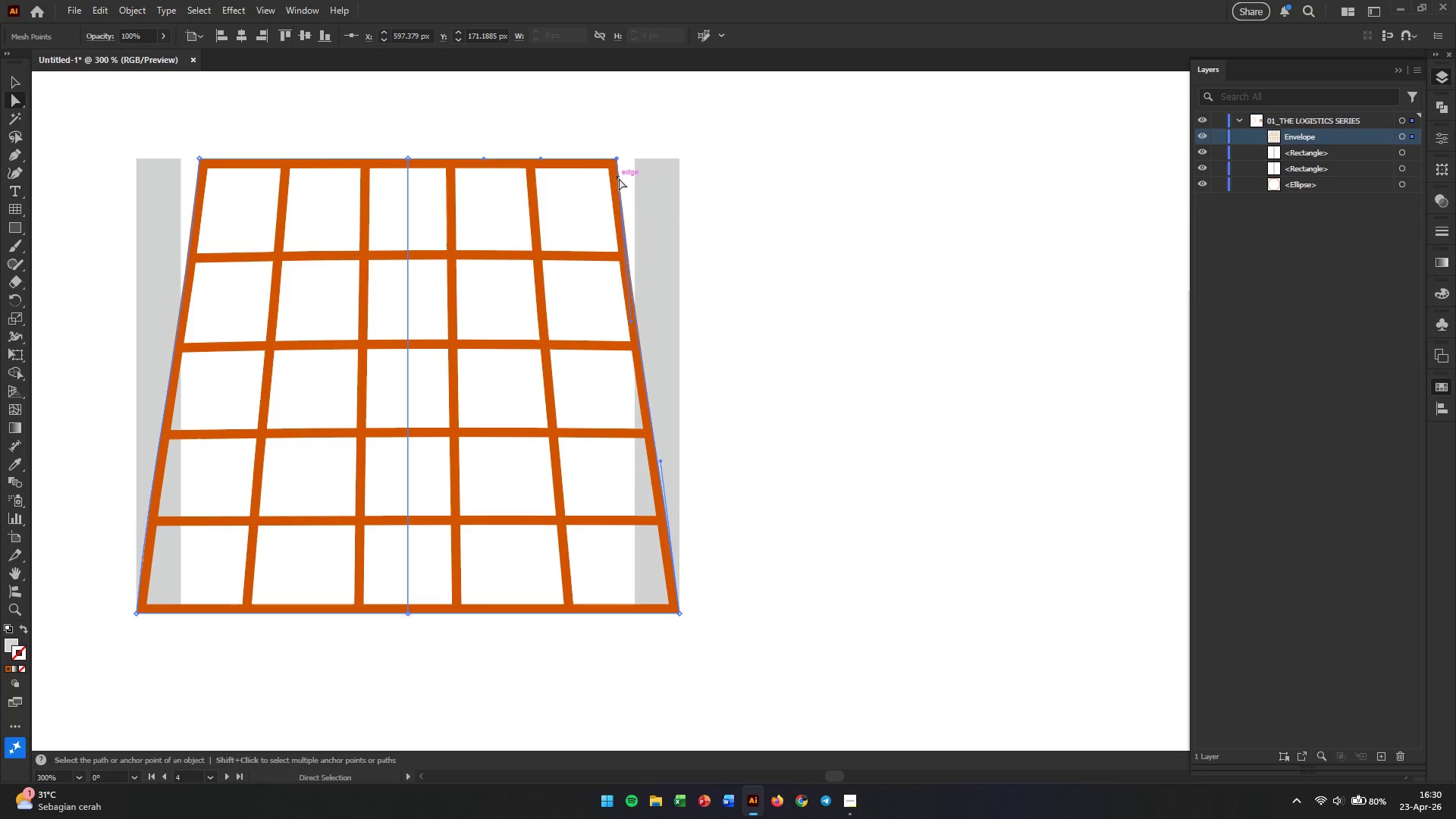 
hold_key(key=ShiftLeft, duration=4.47)
 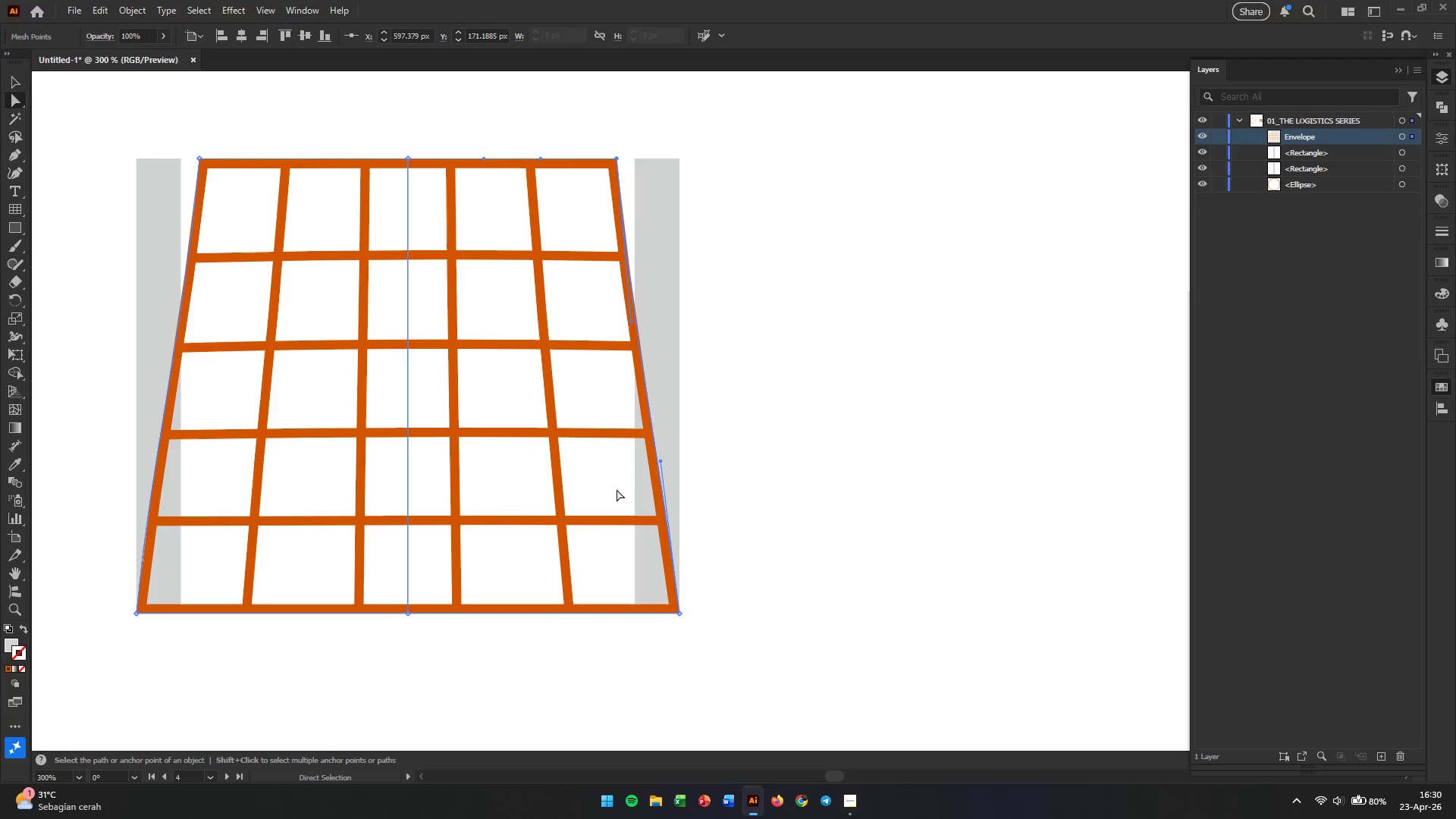 
left_click([8, 81])
 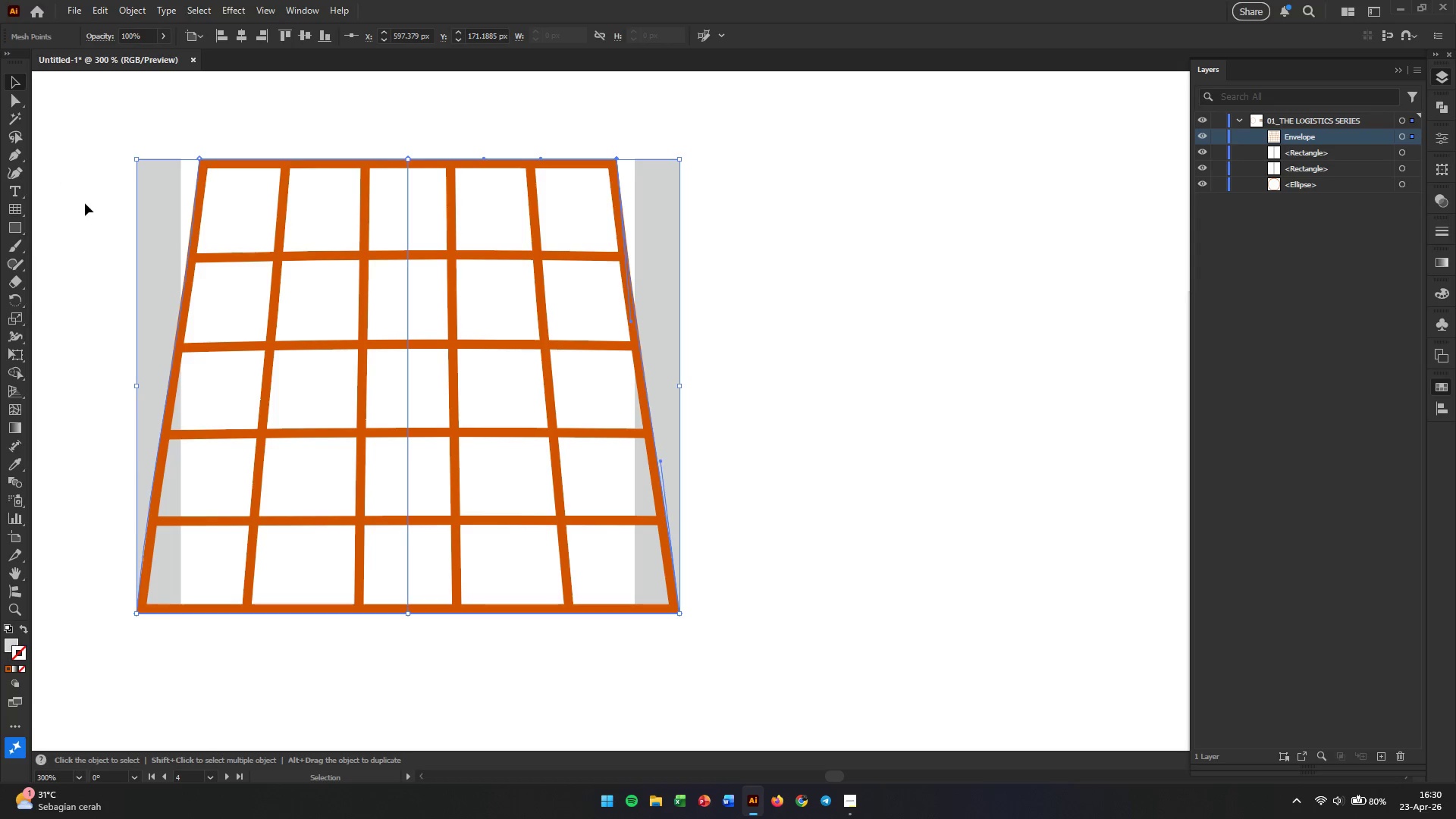 
double_click([165, 198])
 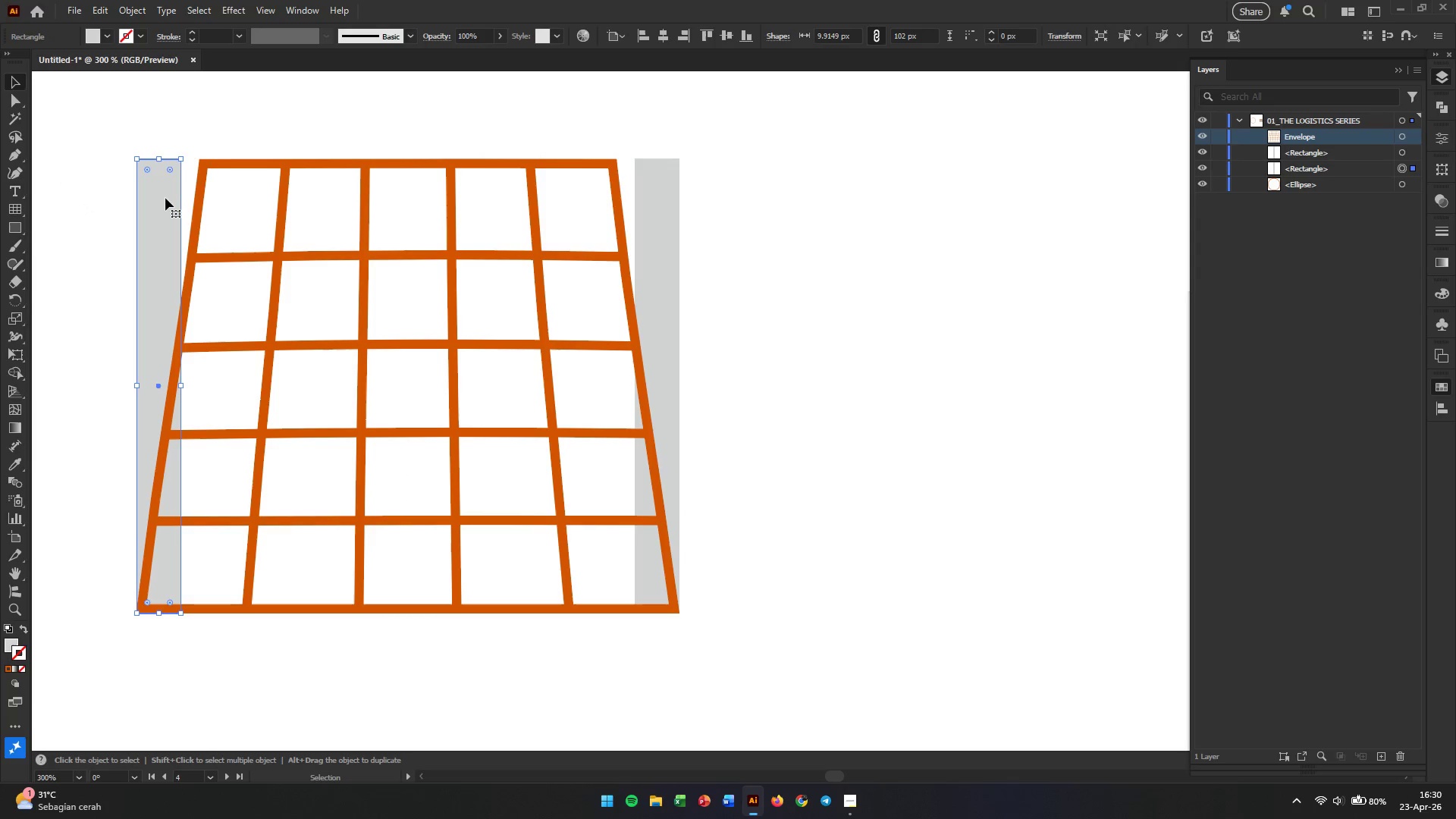 
key(Backspace)
 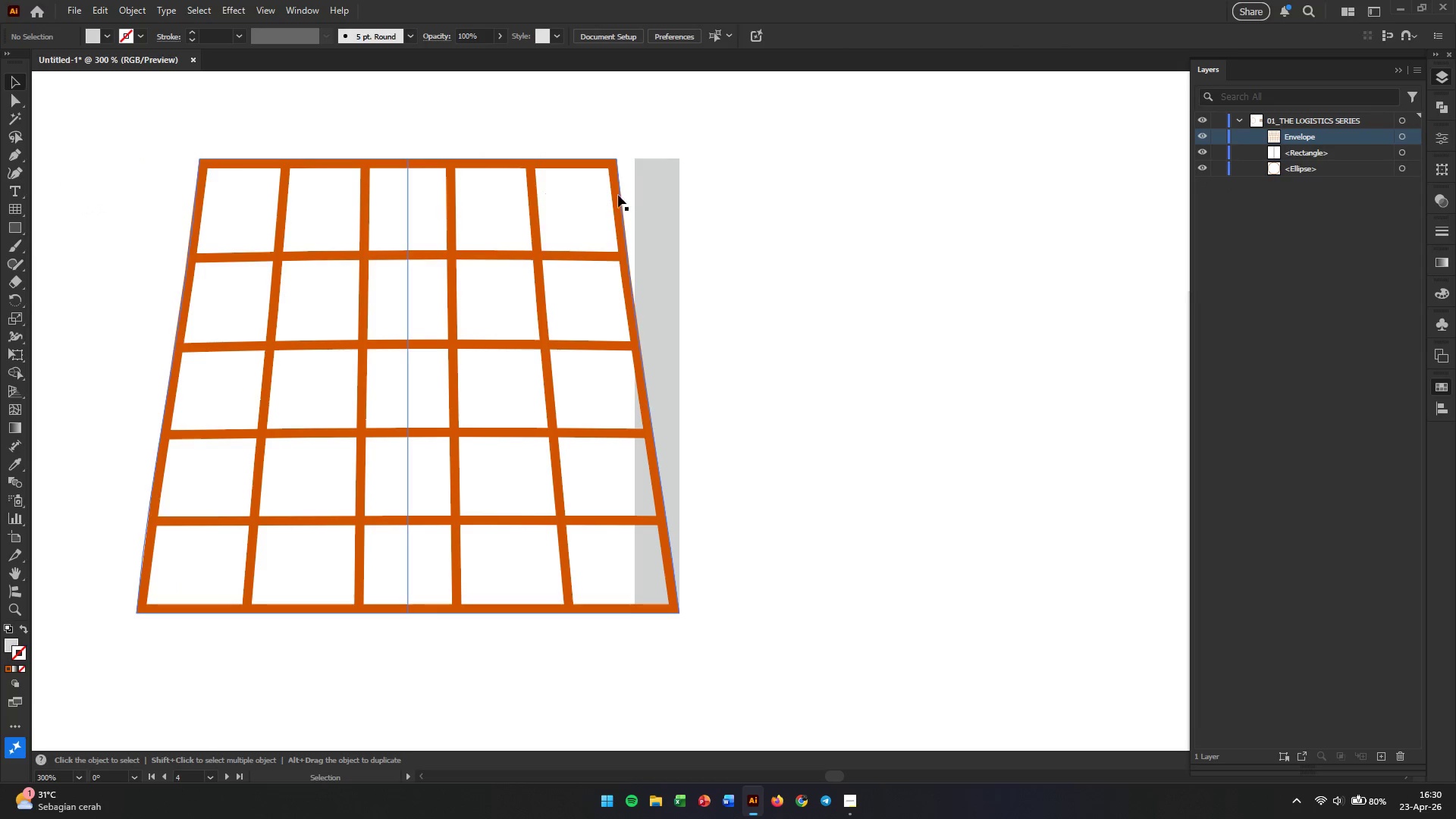 
left_click([662, 197])
 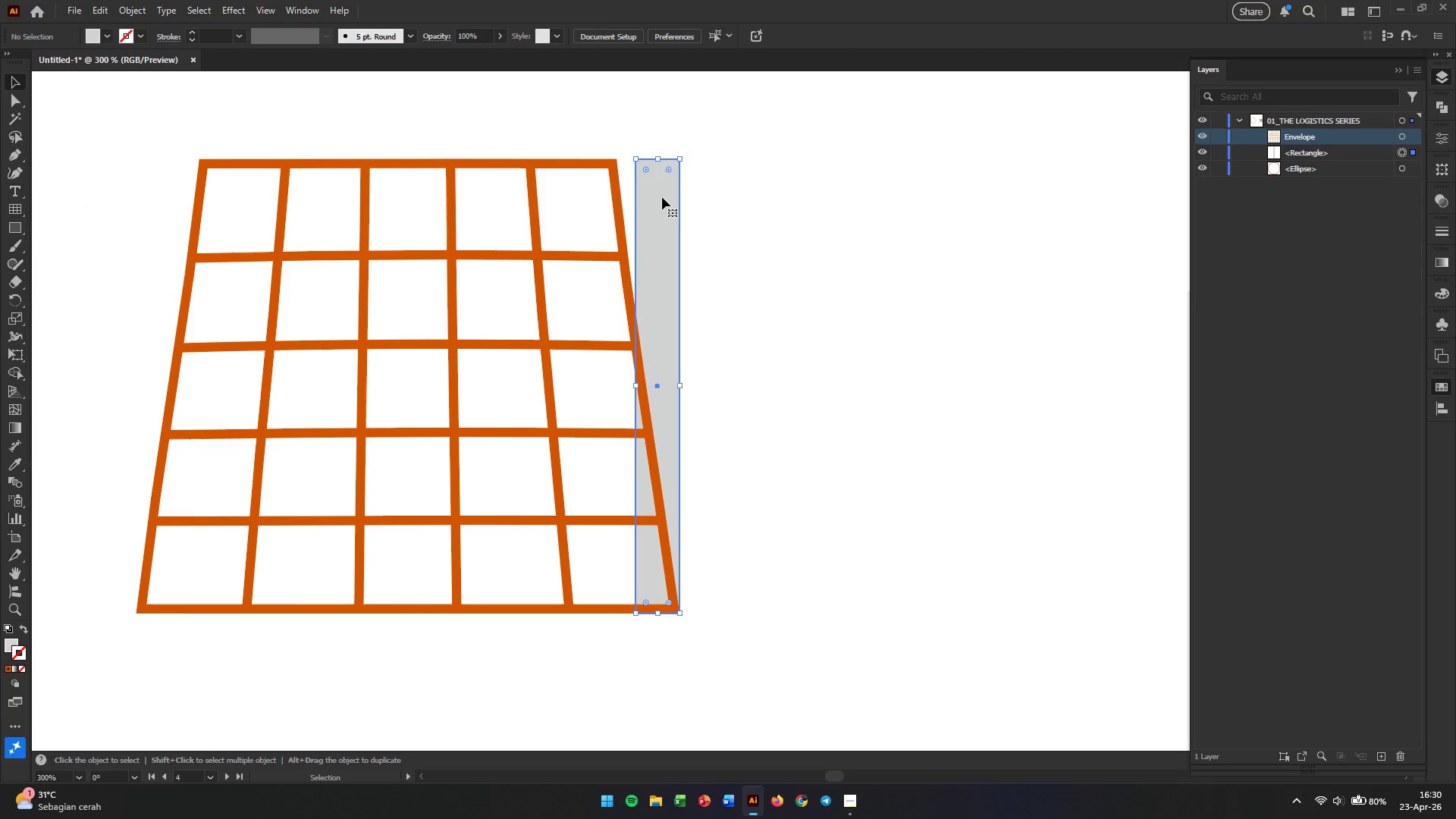 
key(Backspace)
 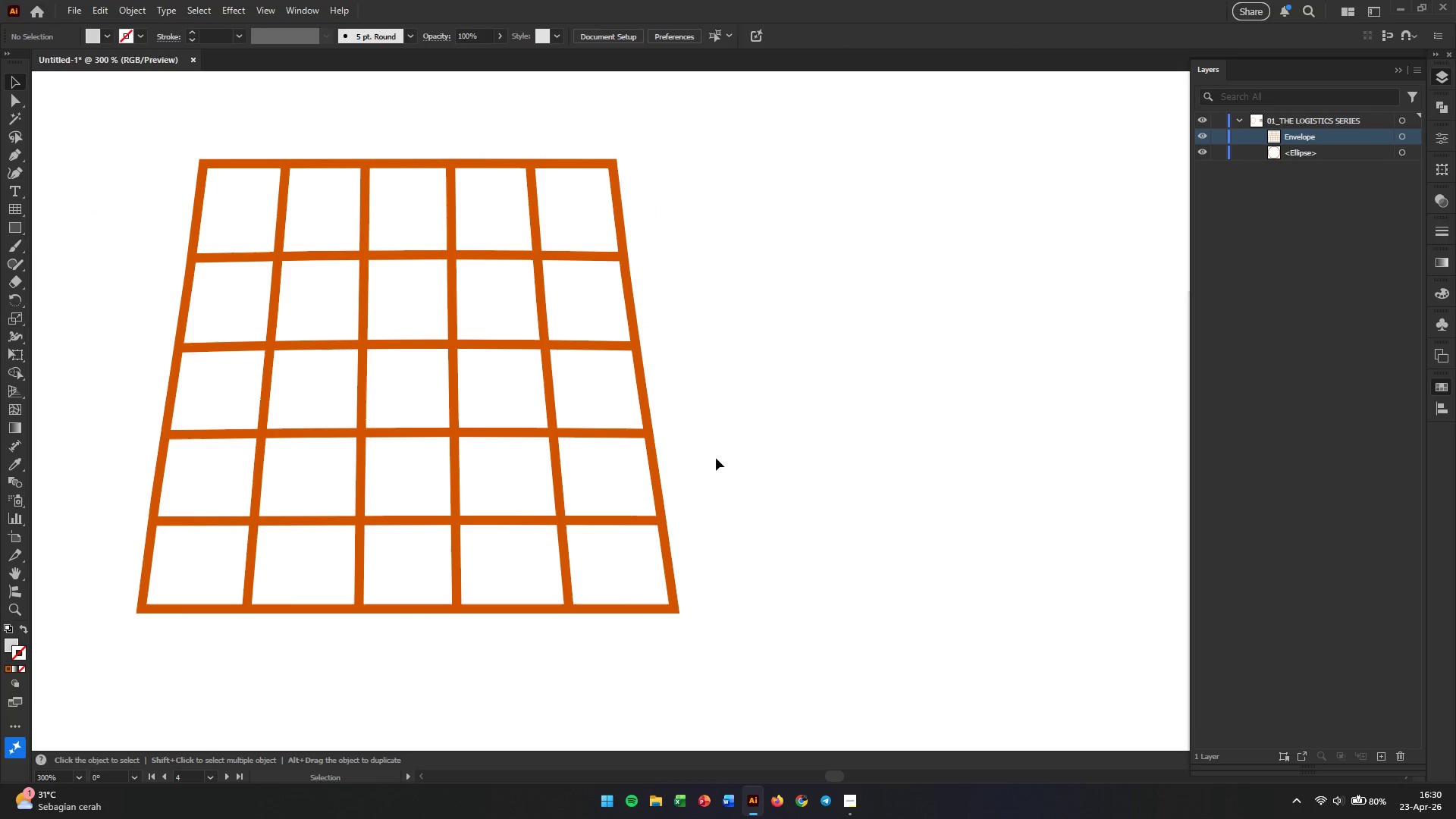 
wait(5.81)
 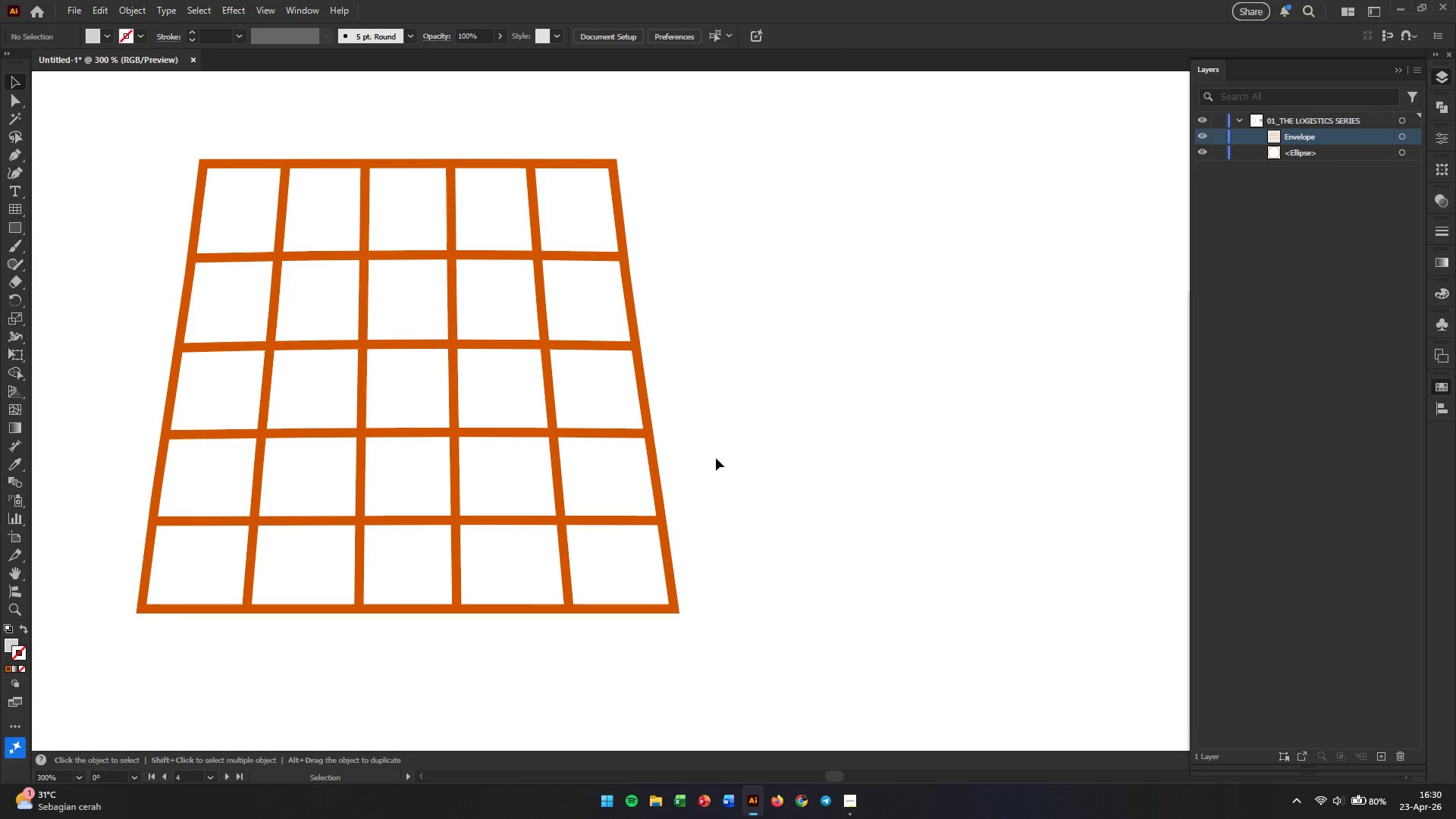 
hold_key(key=AltLeft, duration=2.34)
scroll: coordinate [716, 457], scroll_direction: down, amount: 3.0
 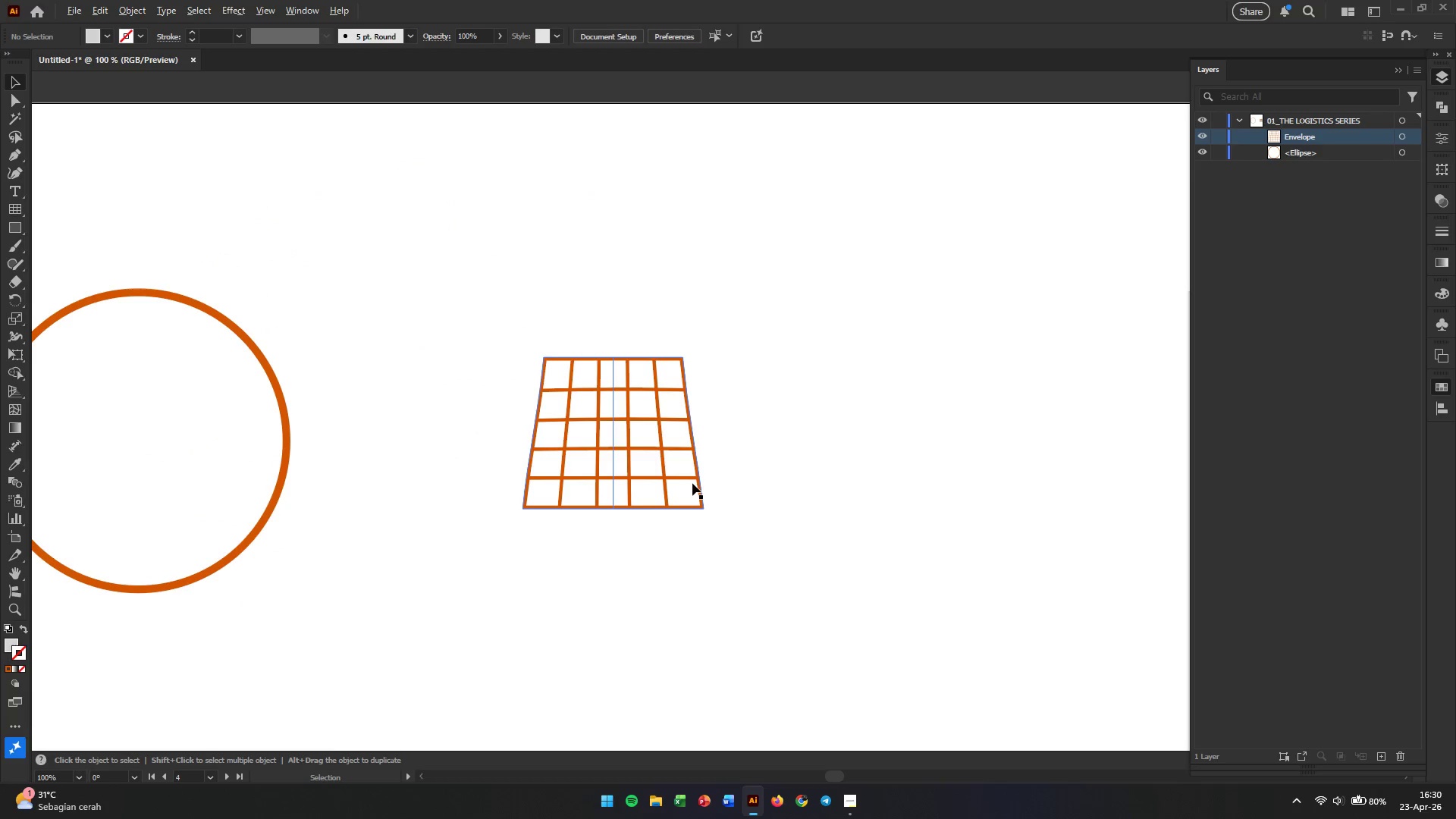 
scroll: coordinate [692, 483], scroll_direction: up, amount: 1.0
 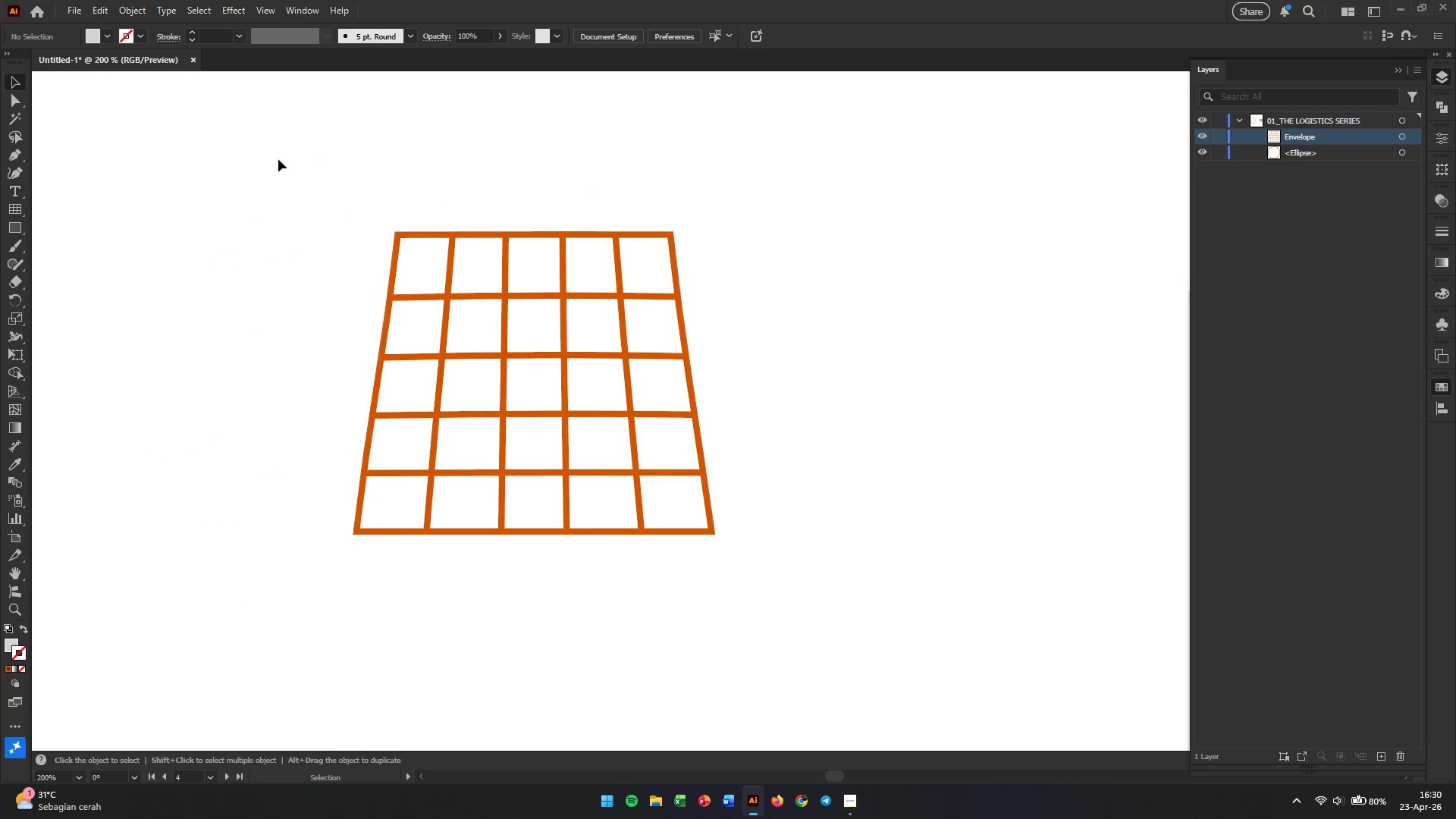 
left_click([71, 180])
 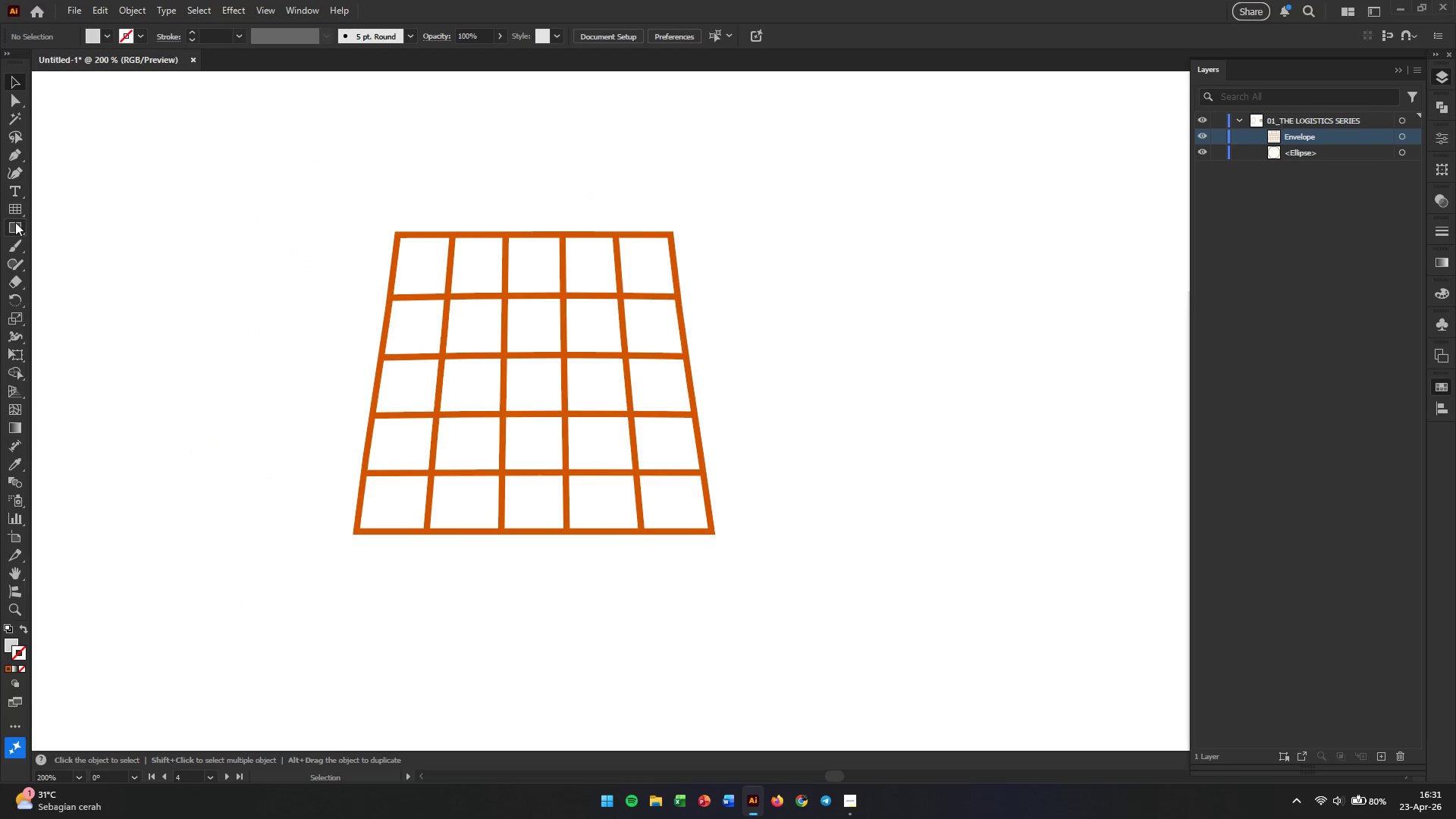 
left_click([15, 222])
 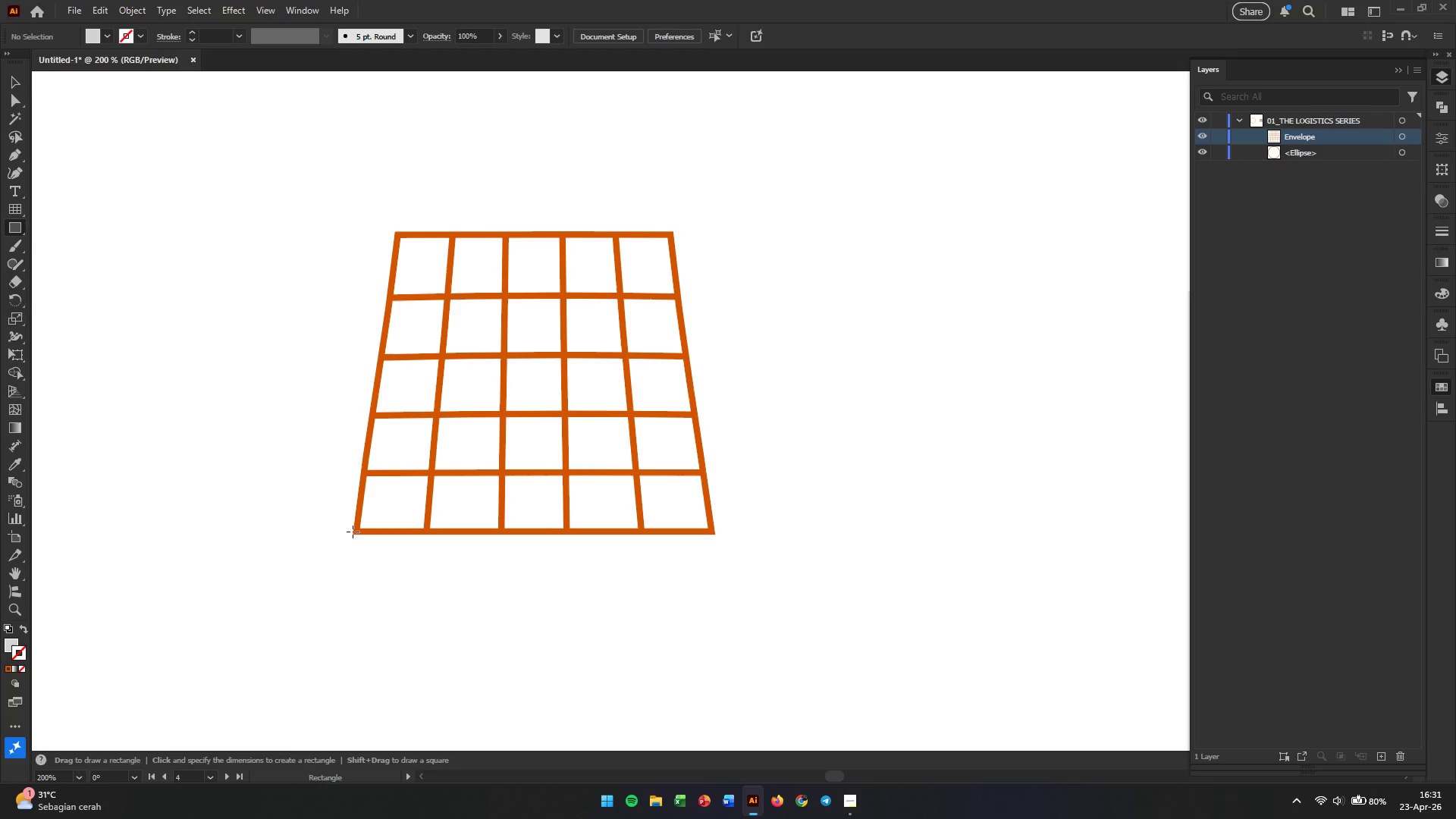 
left_click_drag(start_coordinate=[353, 534], to_coordinate=[714, 557])
 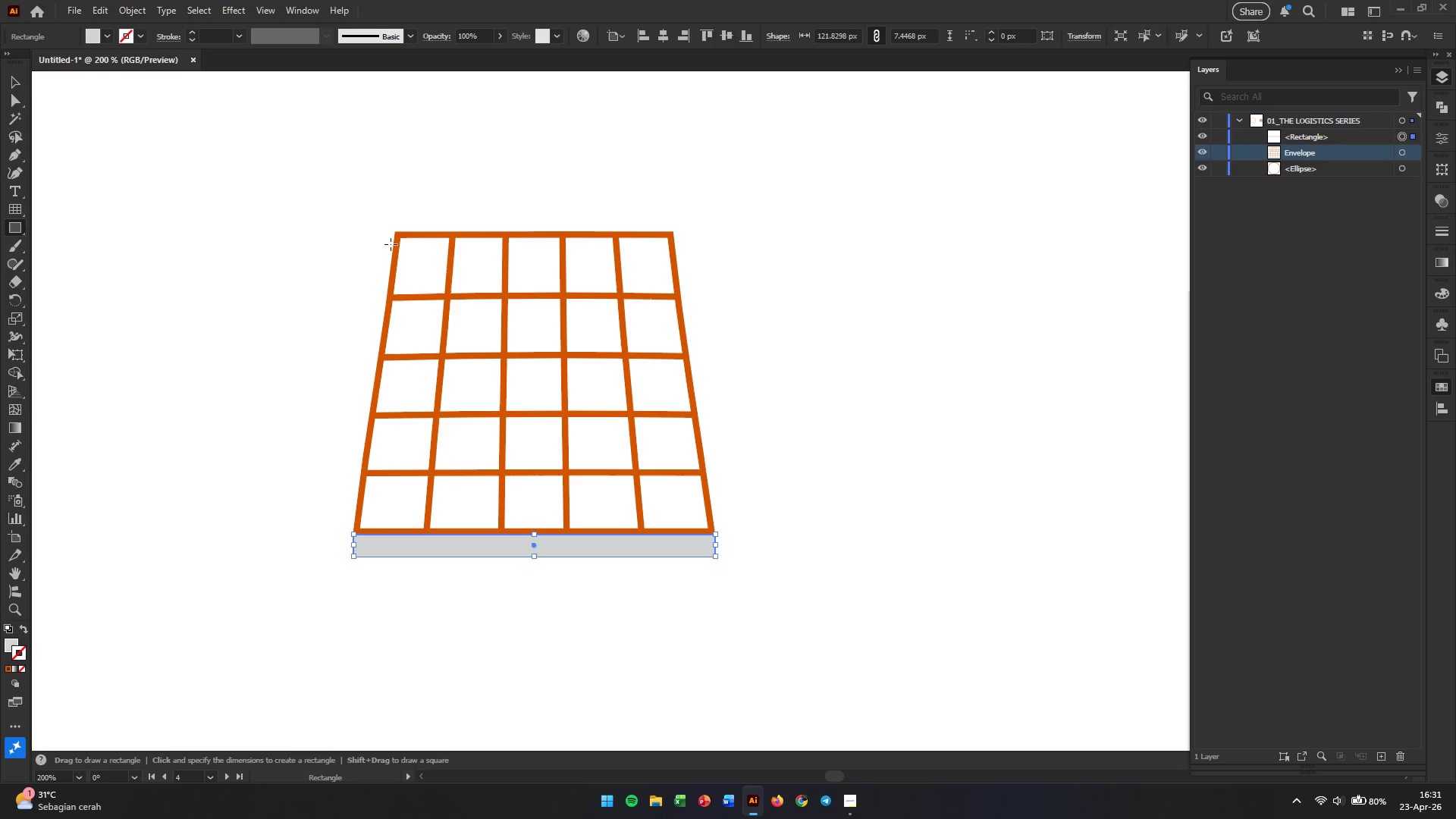 
wait(7.53)
 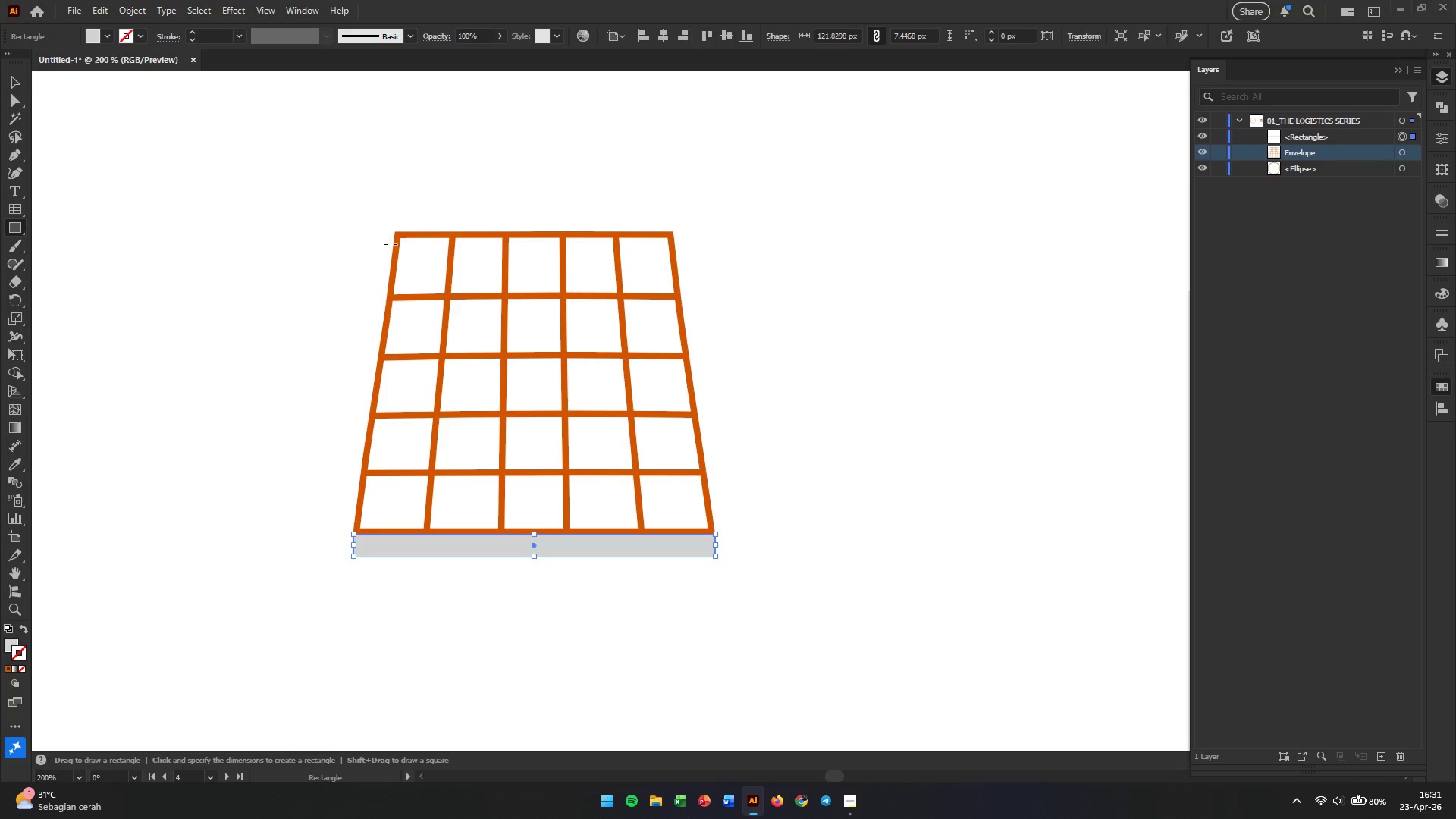 
left_click([14, 104])
 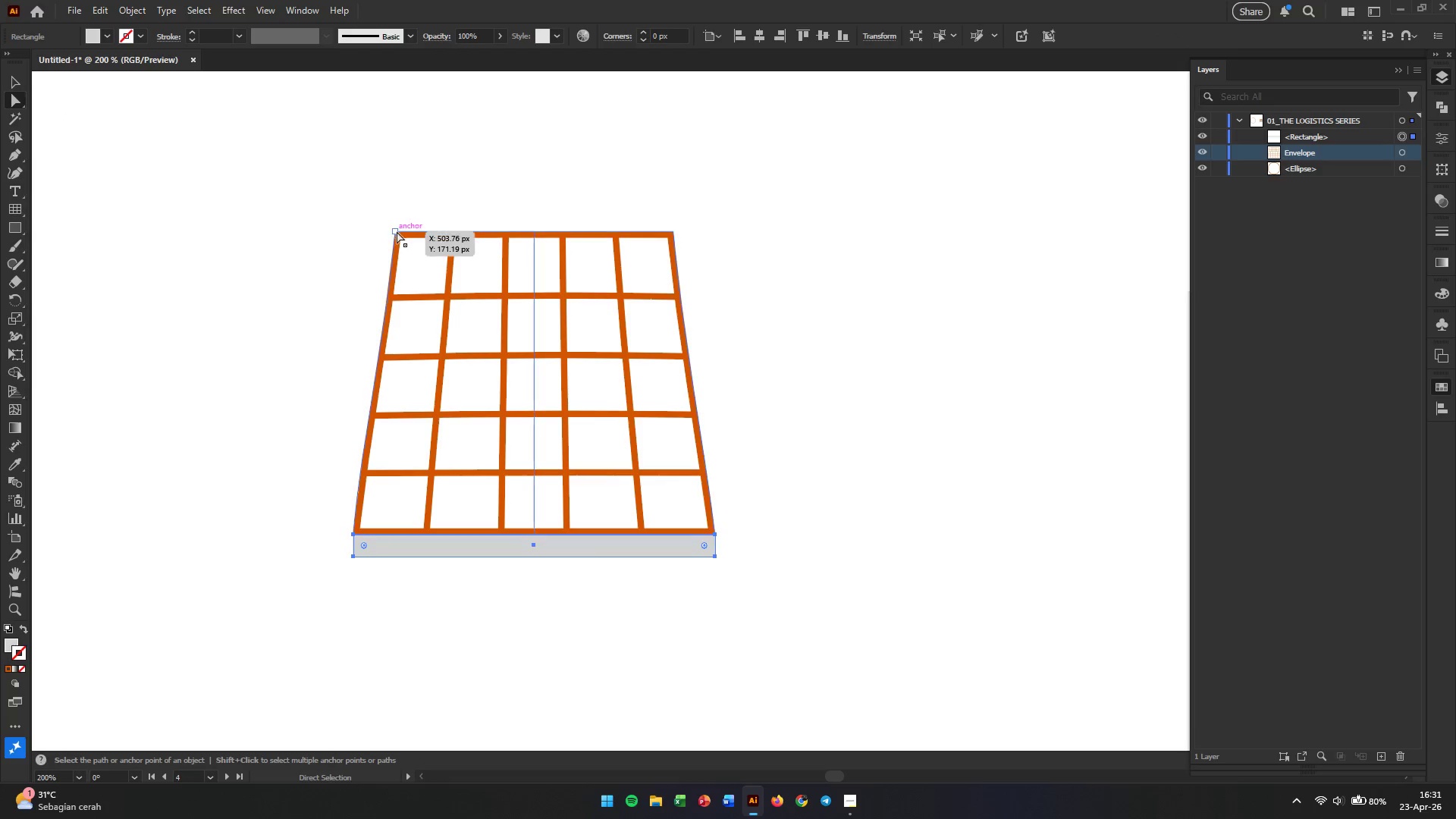 
left_click([397, 234])
 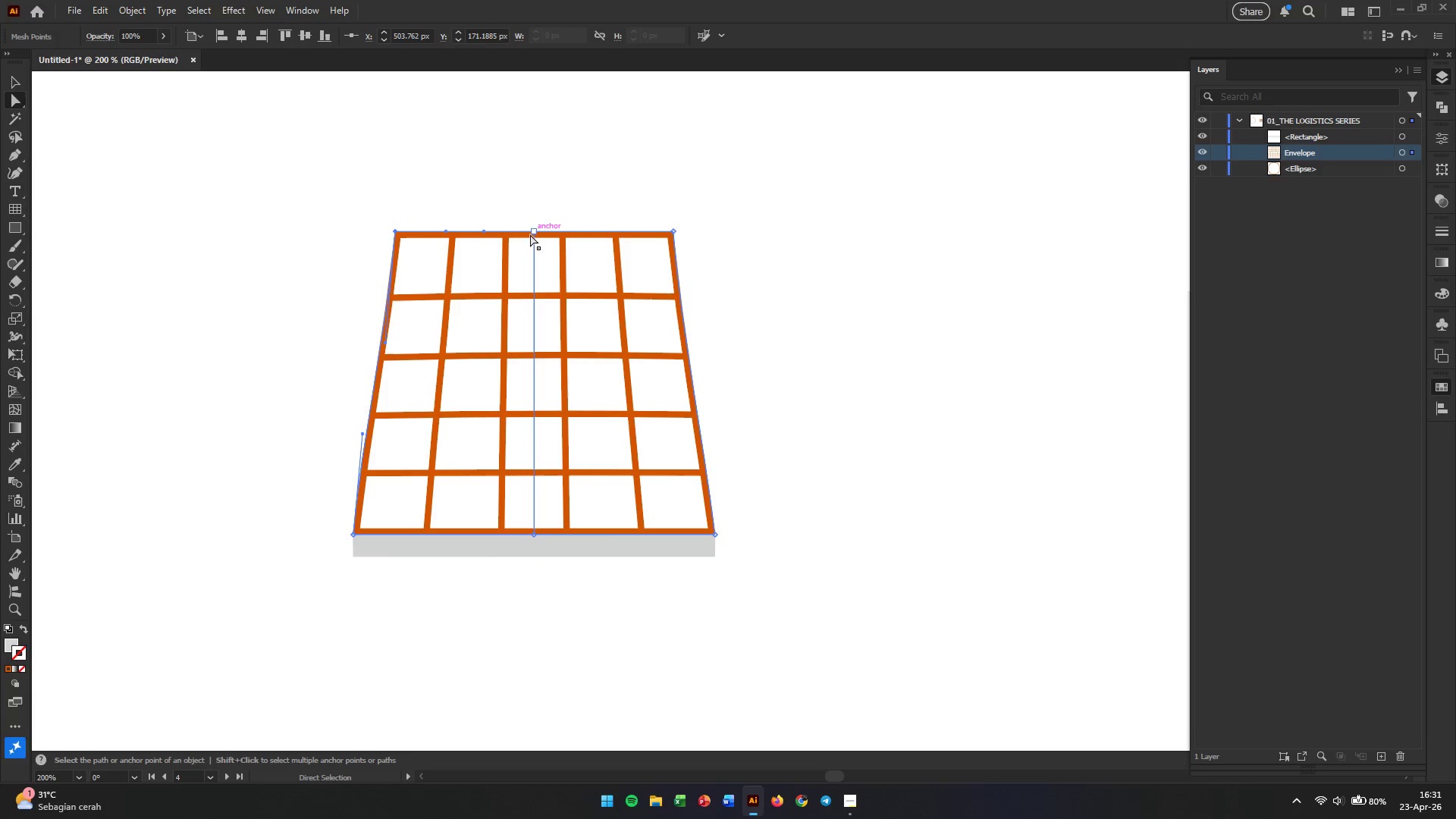 
left_click([537, 234])
 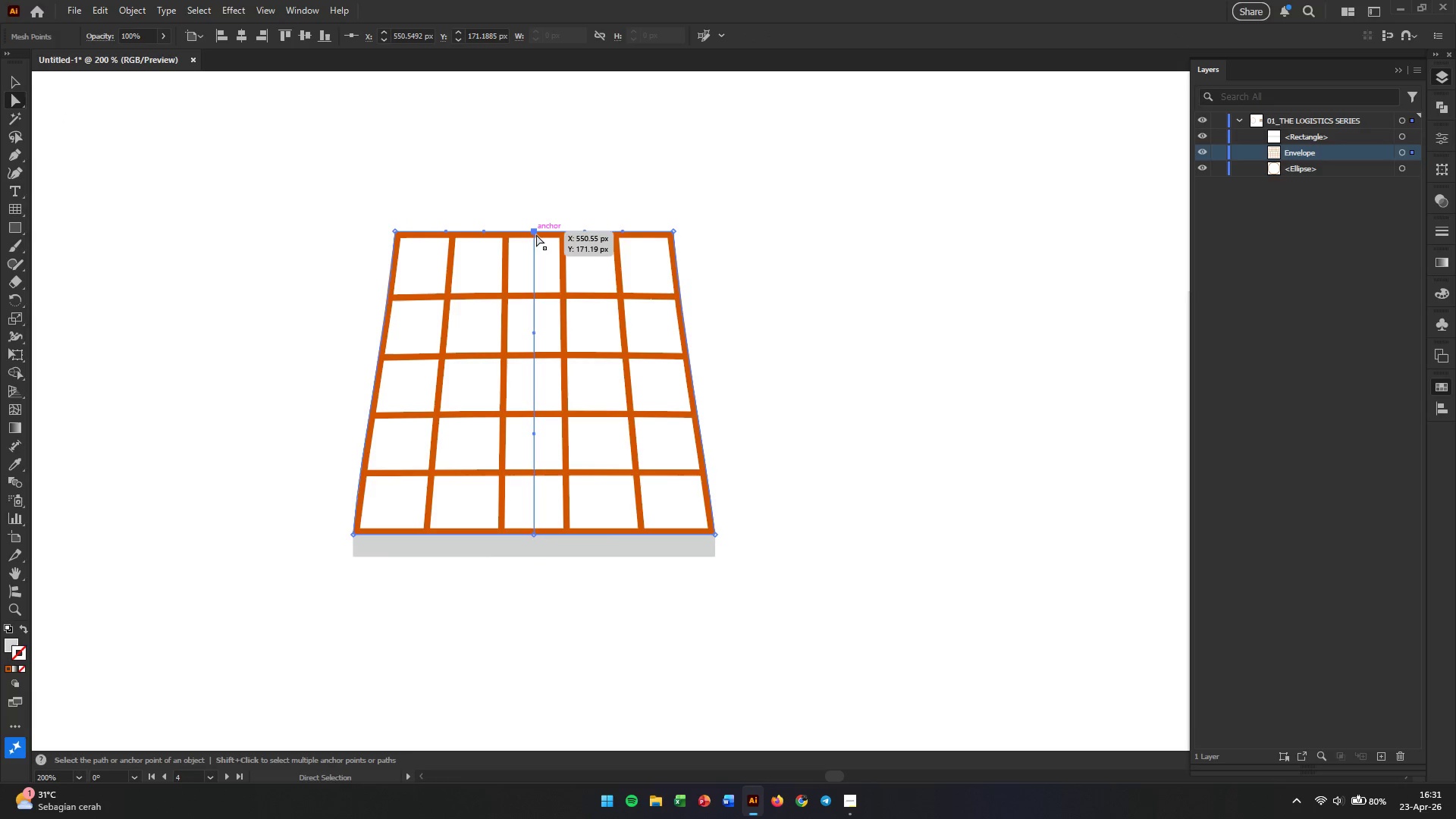 
left_click_drag(start_coordinate=[535, 234], to_coordinate=[536, 253])
 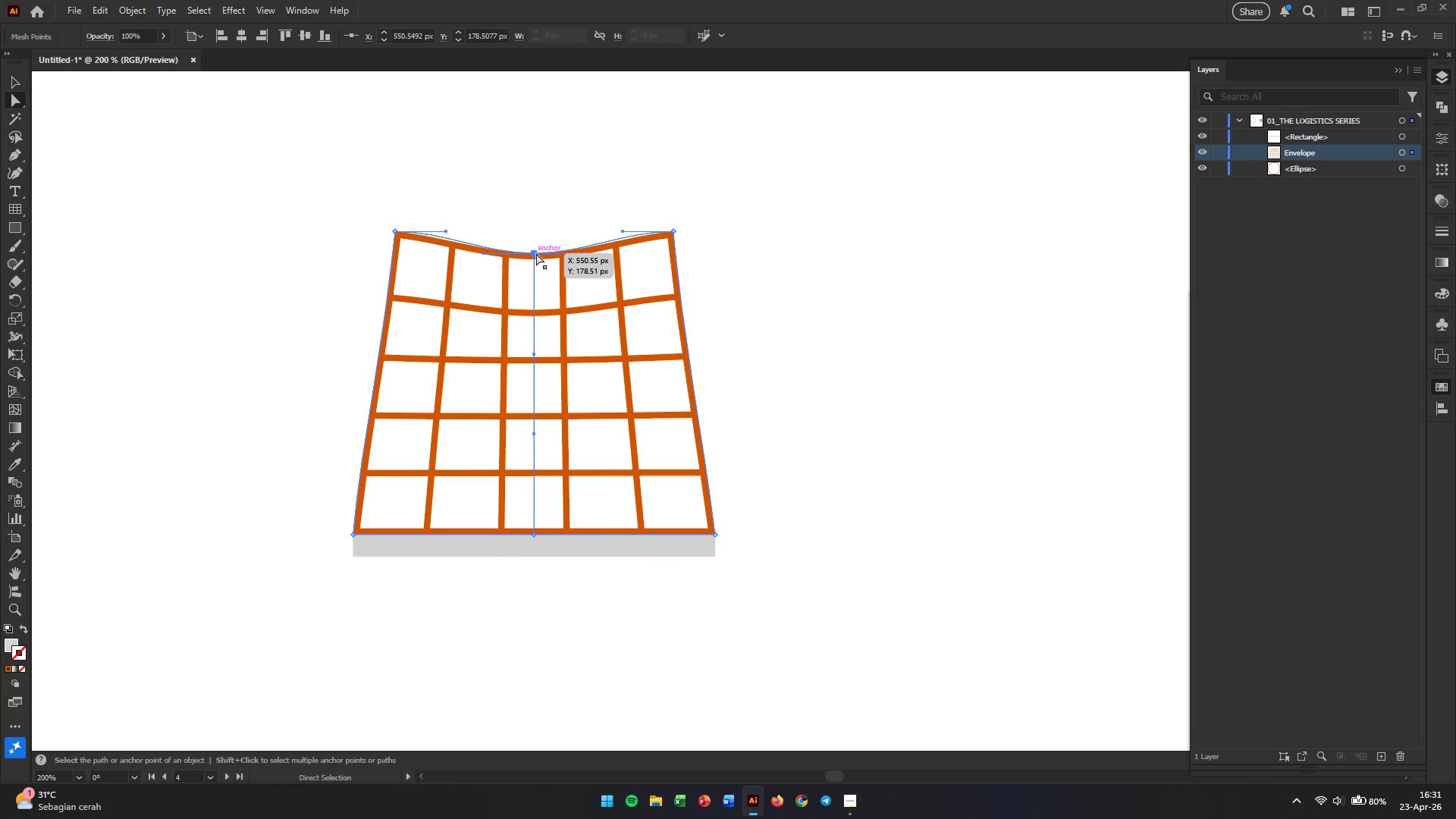 
key(Control+Z)
 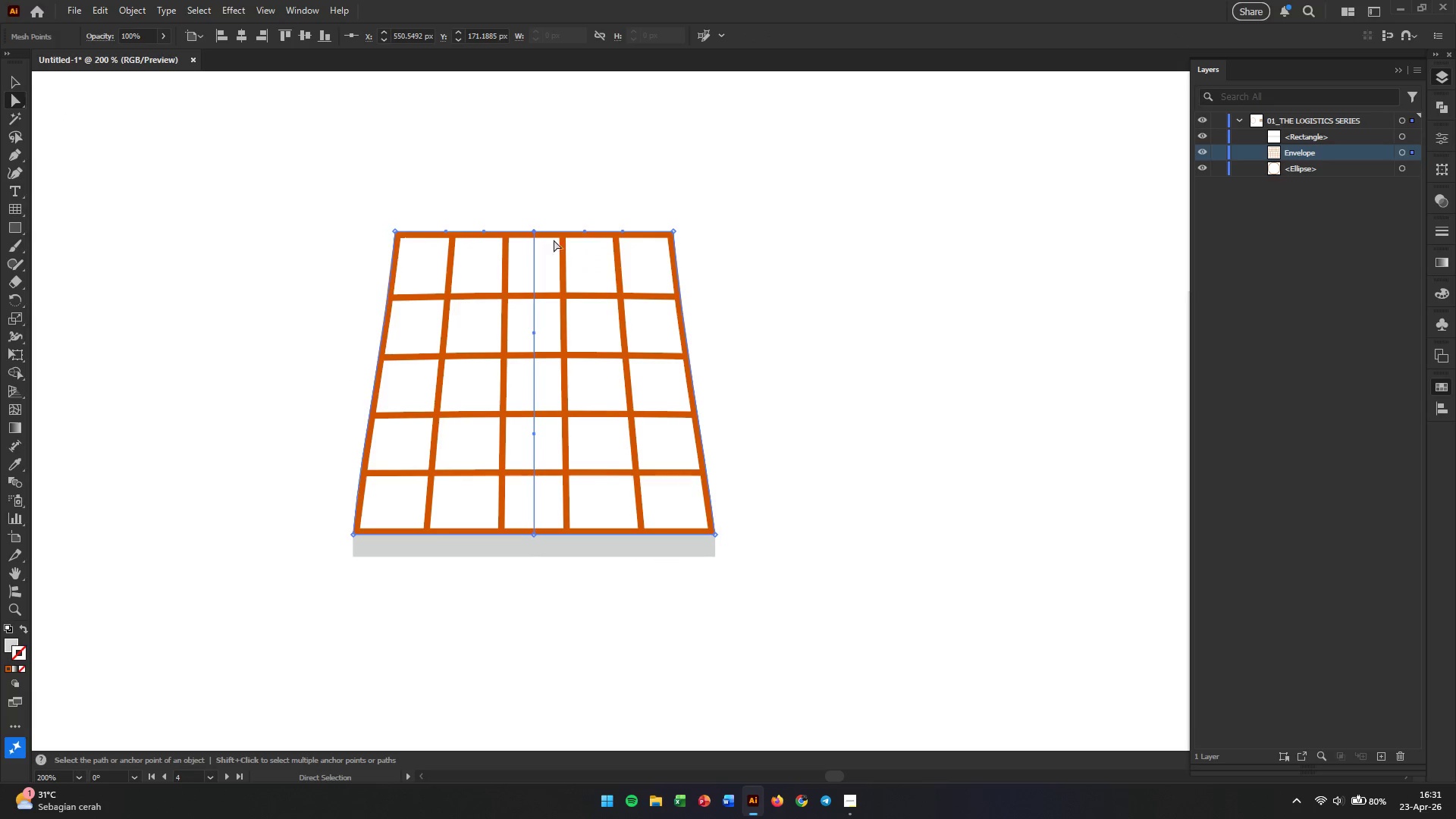 
left_click([446, 173])
 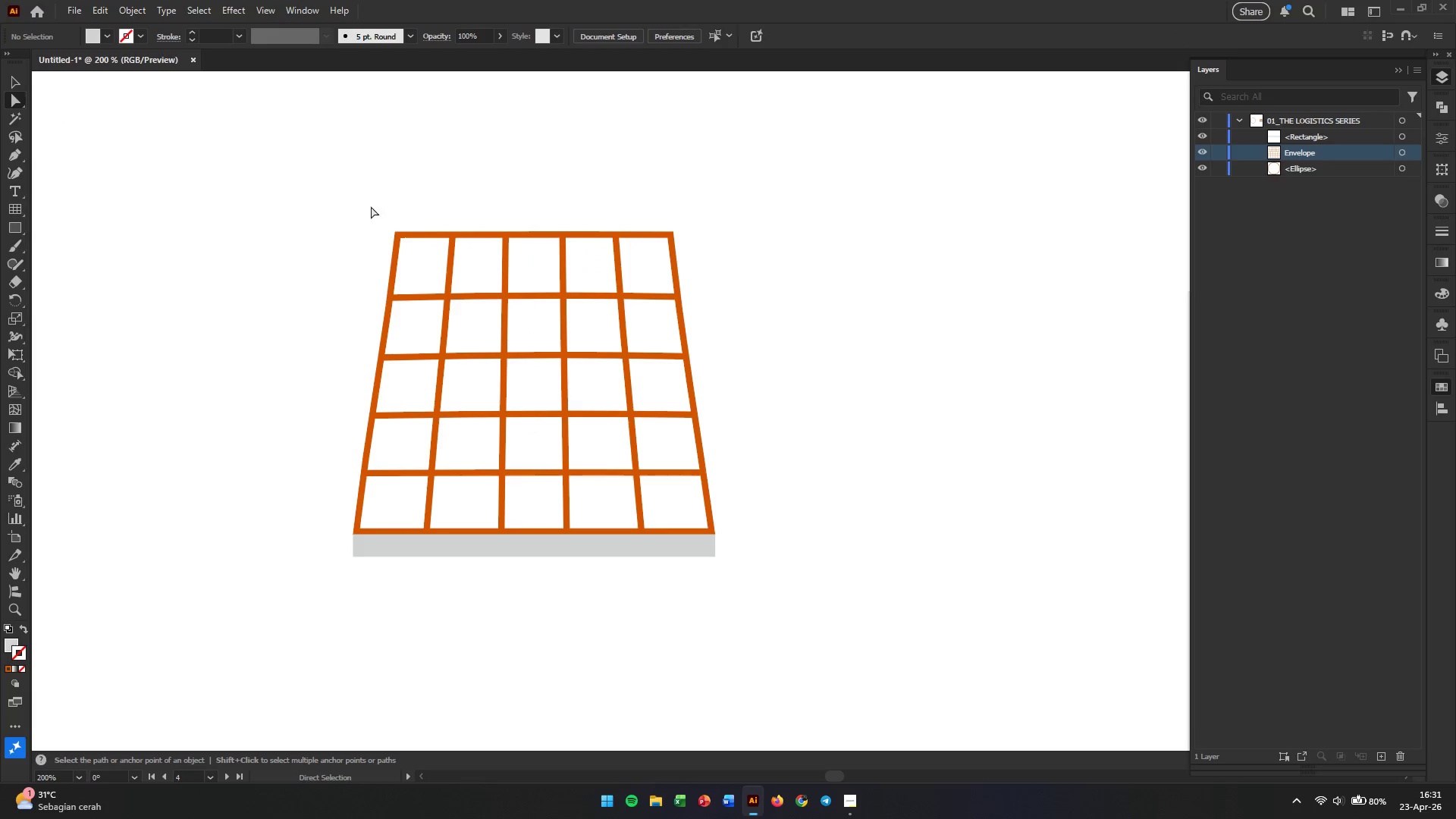 
left_click_drag(start_coordinate=[362, 206], to_coordinate=[698, 255])
 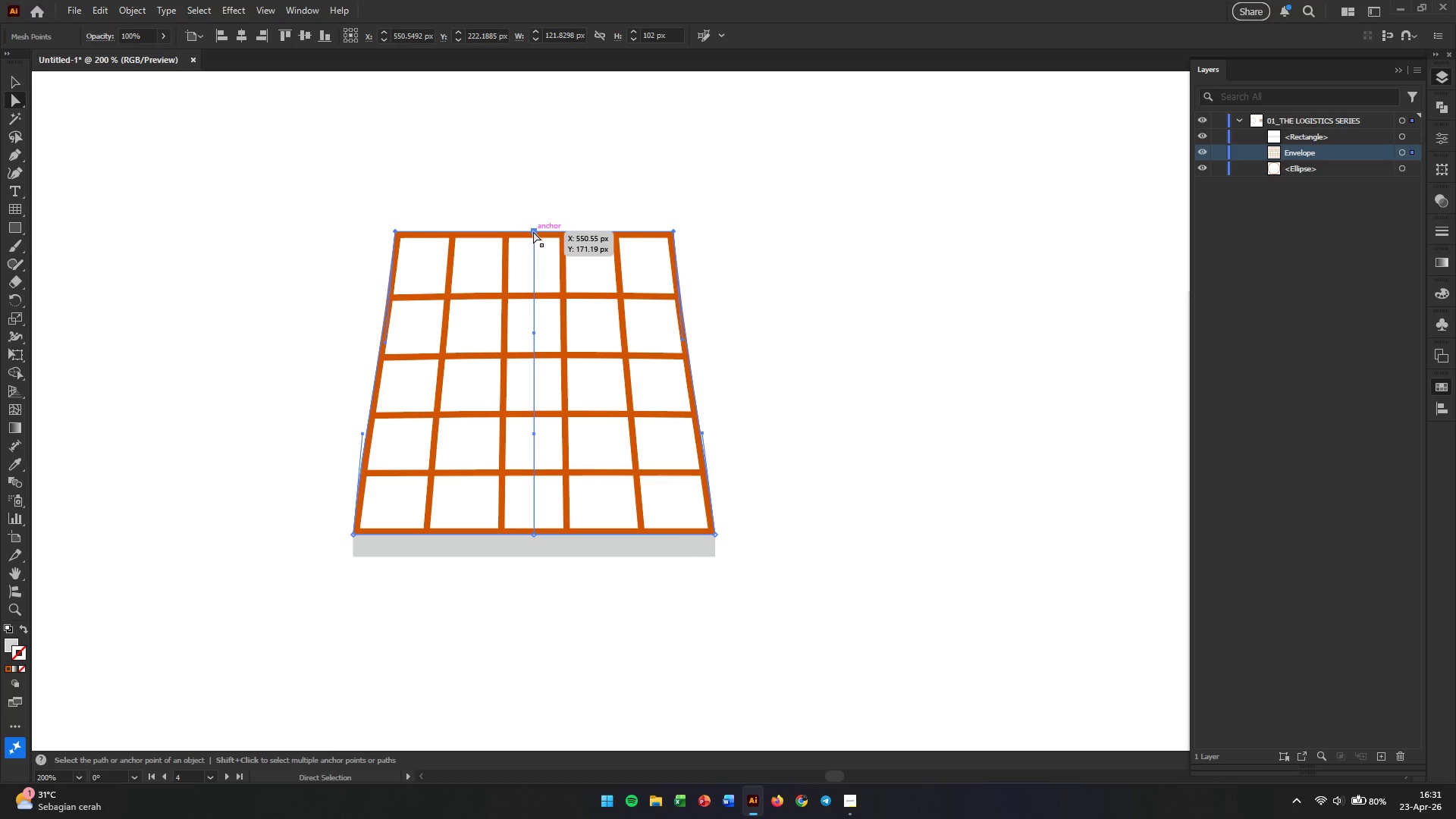 
left_click_drag(start_coordinate=[533, 231], to_coordinate=[535, 303])
 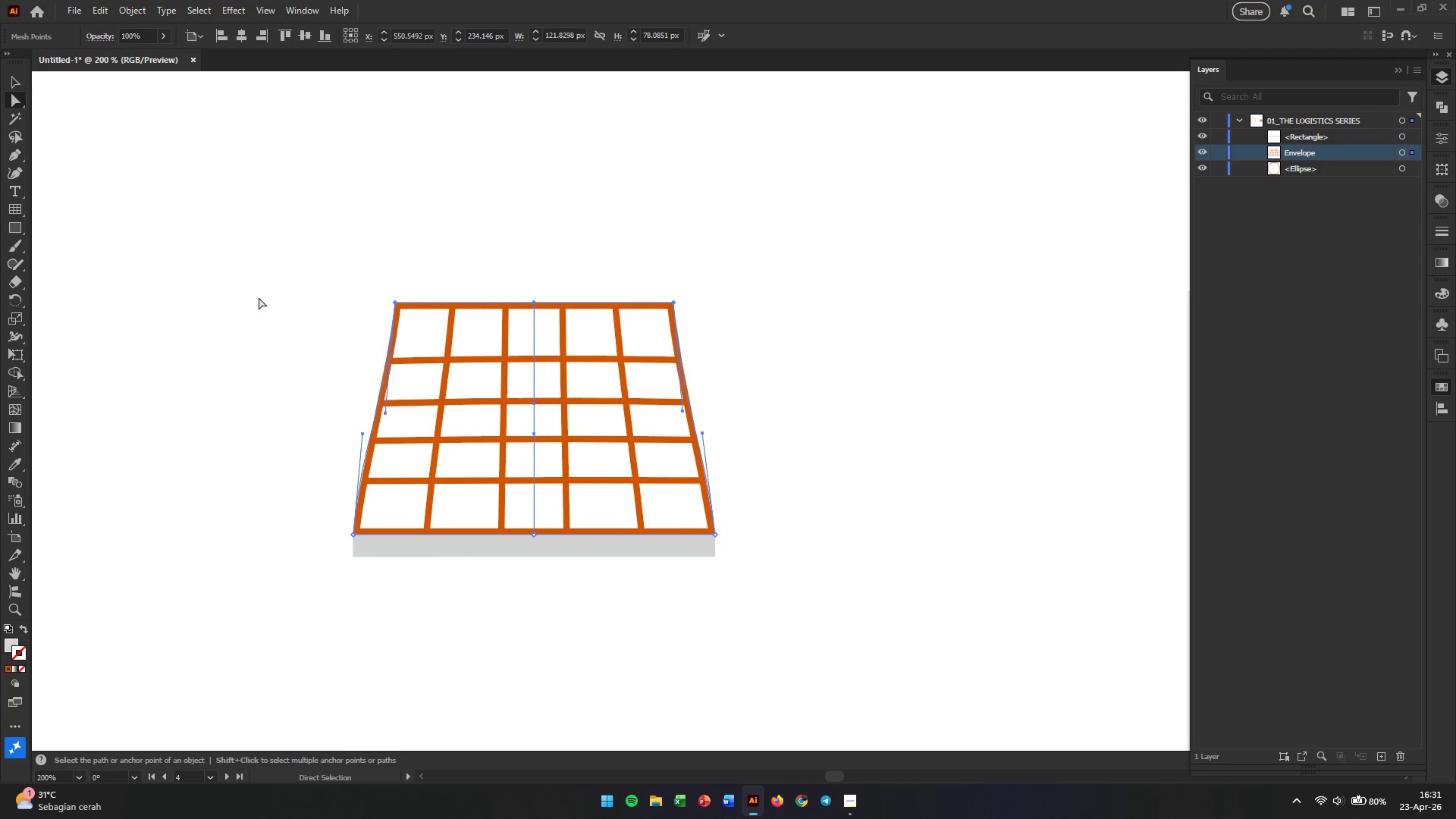 
hold_key(key=AltLeft, duration=0.56)
scroll: coordinate [352, 389], scroll_direction: up, amount: 2.0
 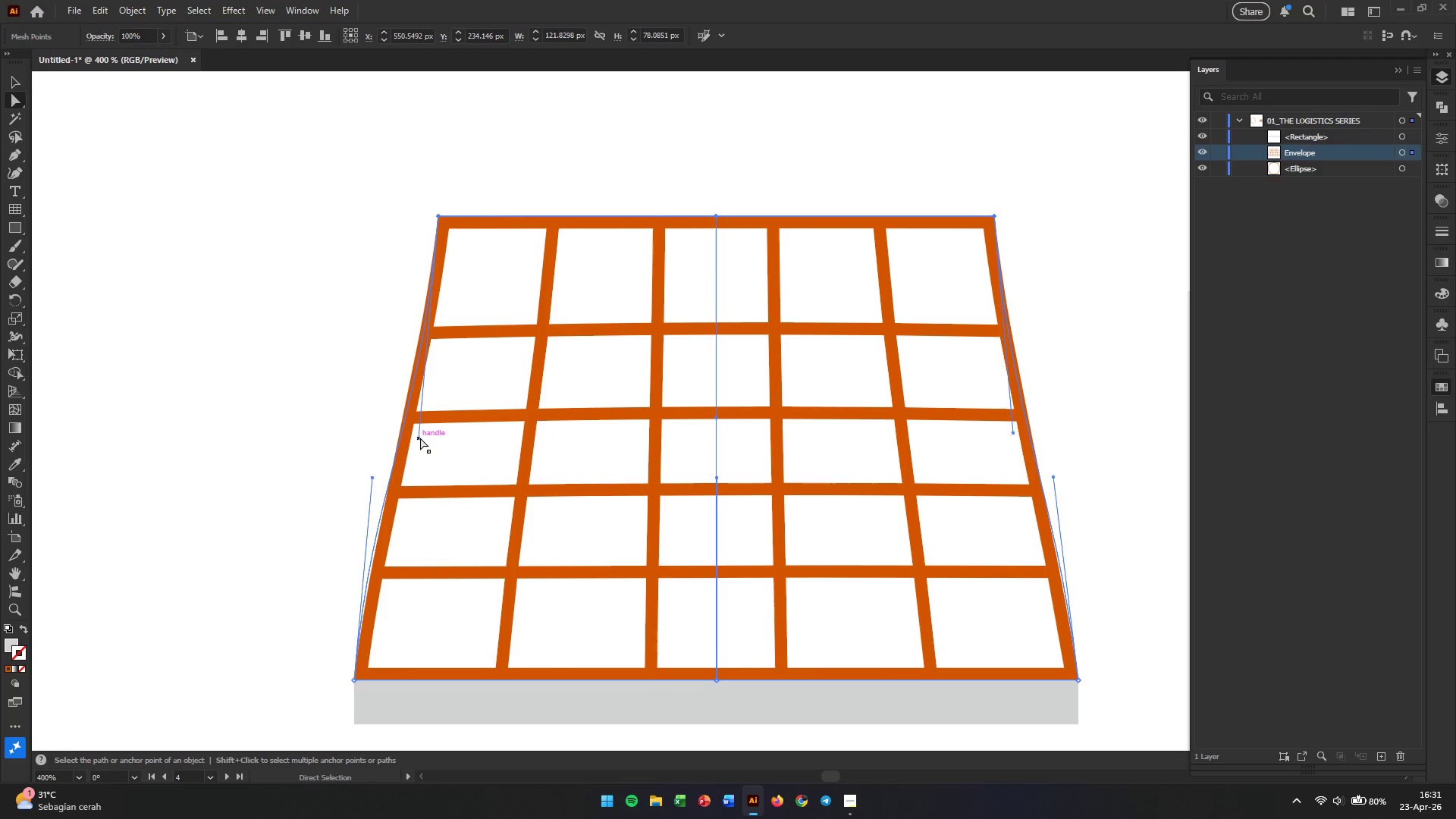 
left_click_drag(start_coordinate=[420, 438], to_coordinate=[401, 438])
 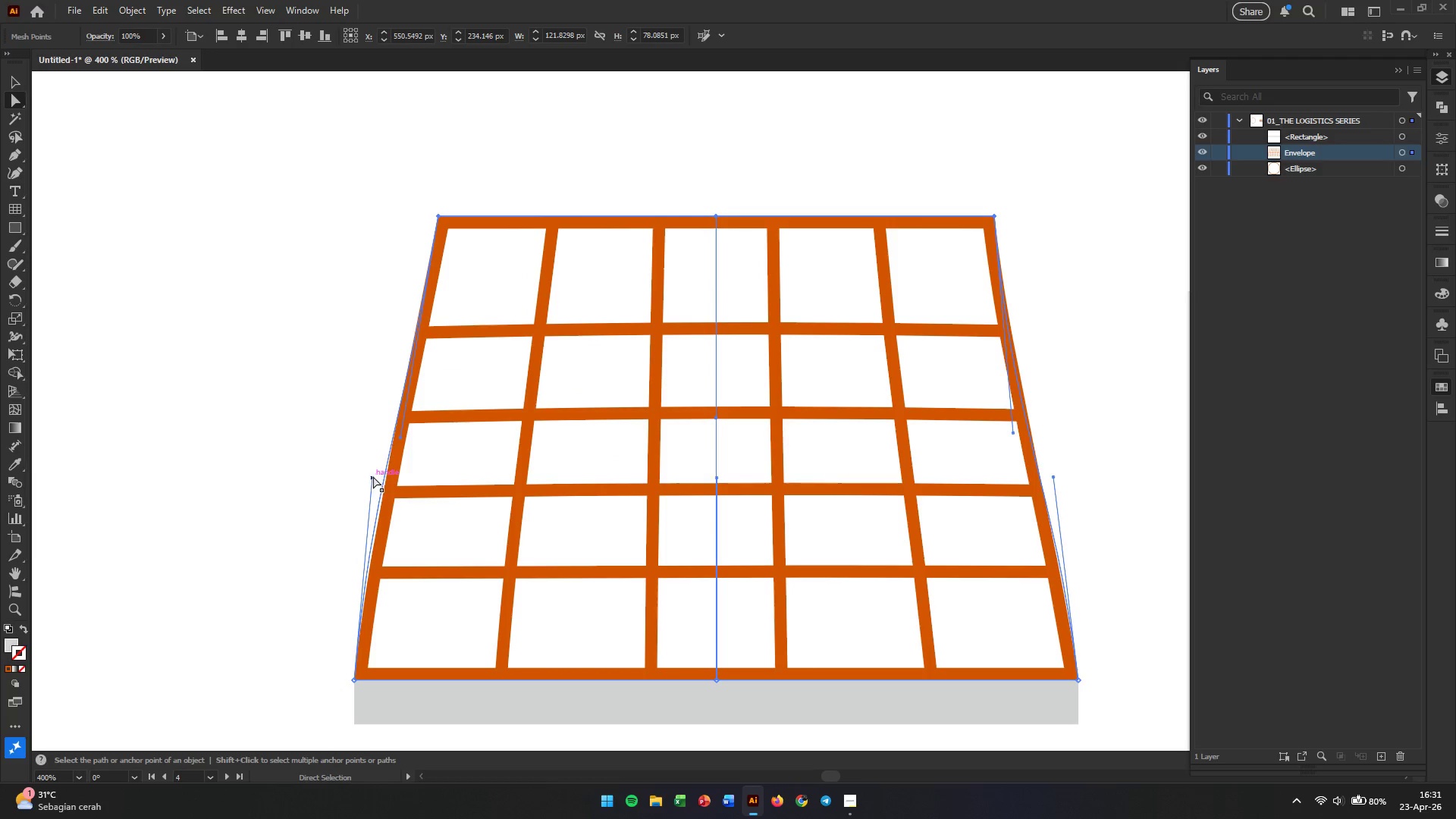 
left_click_drag(start_coordinate=[372, 476], to_coordinate=[385, 479])
 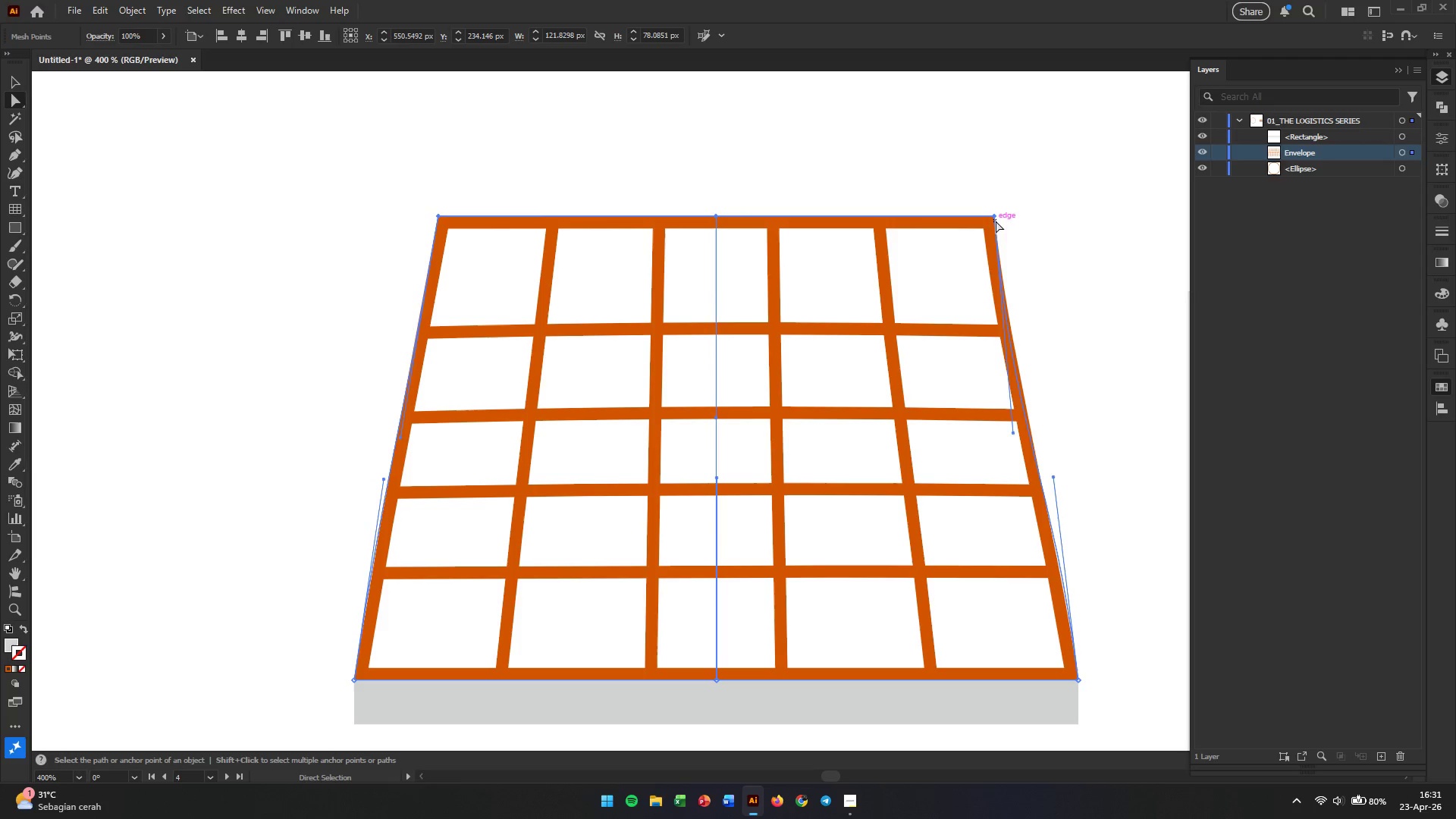 
left_click([994, 219])
 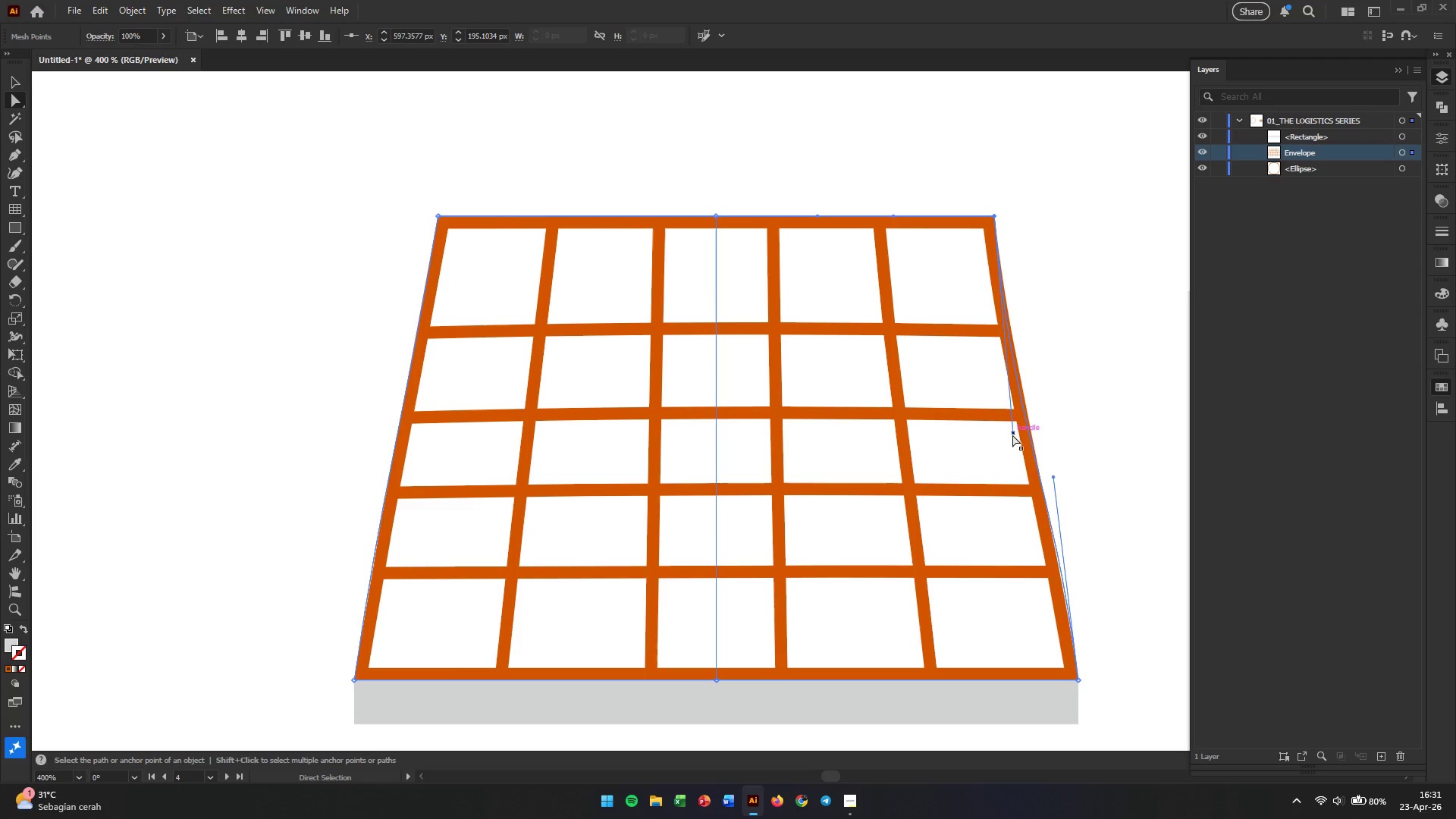 
left_click_drag(start_coordinate=[1012, 435], to_coordinate=[1019, 406])
 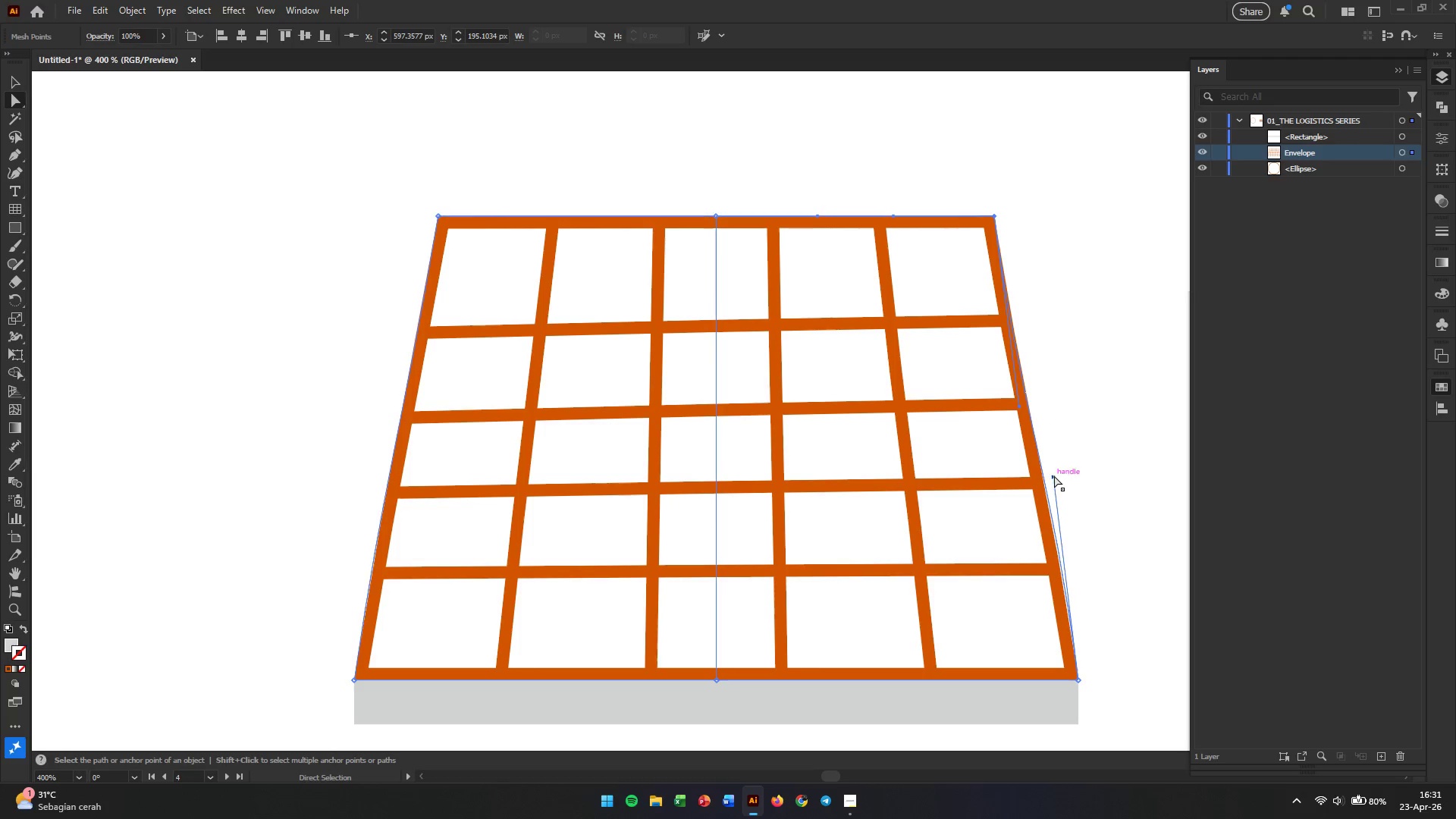 
left_click_drag(start_coordinate=[1052, 475], to_coordinate=[1044, 478])
 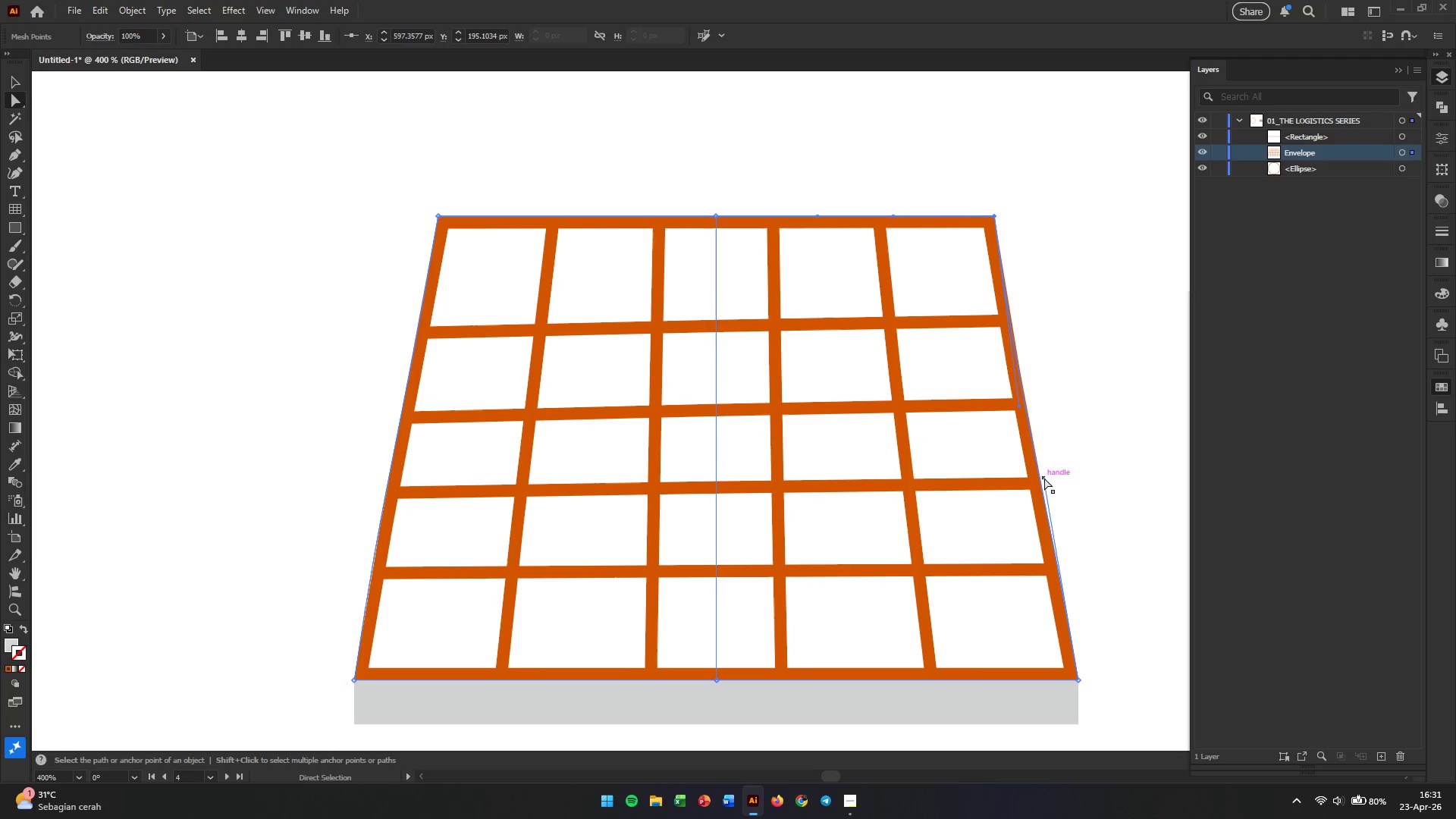 
hold_key(key=AltLeft, duration=0.53)
scroll: coordinate [1072, 444], scroll_direction: down, amount: 2.0
 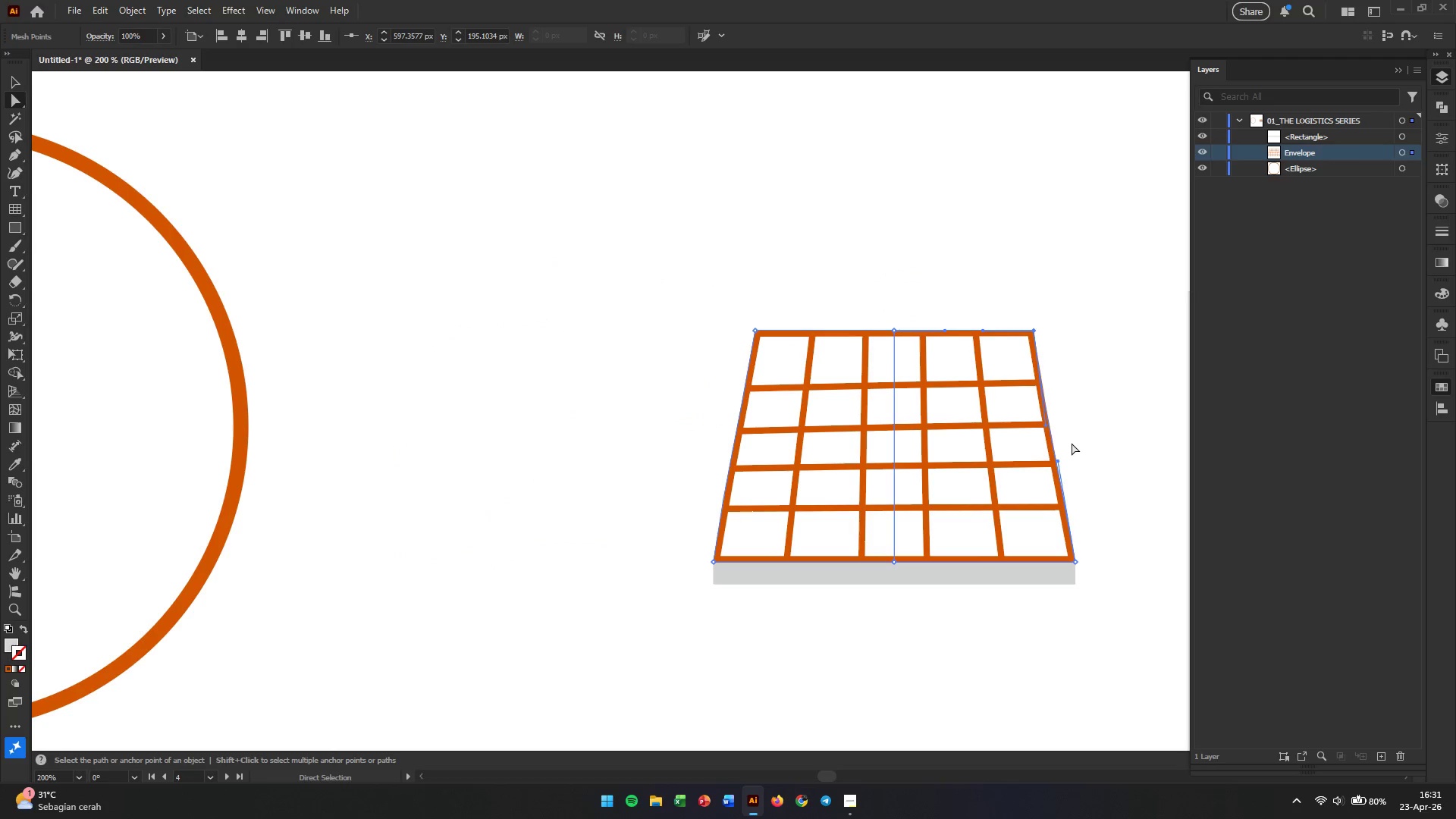 
hold_key(key=AltLeft, duration=0.33)
 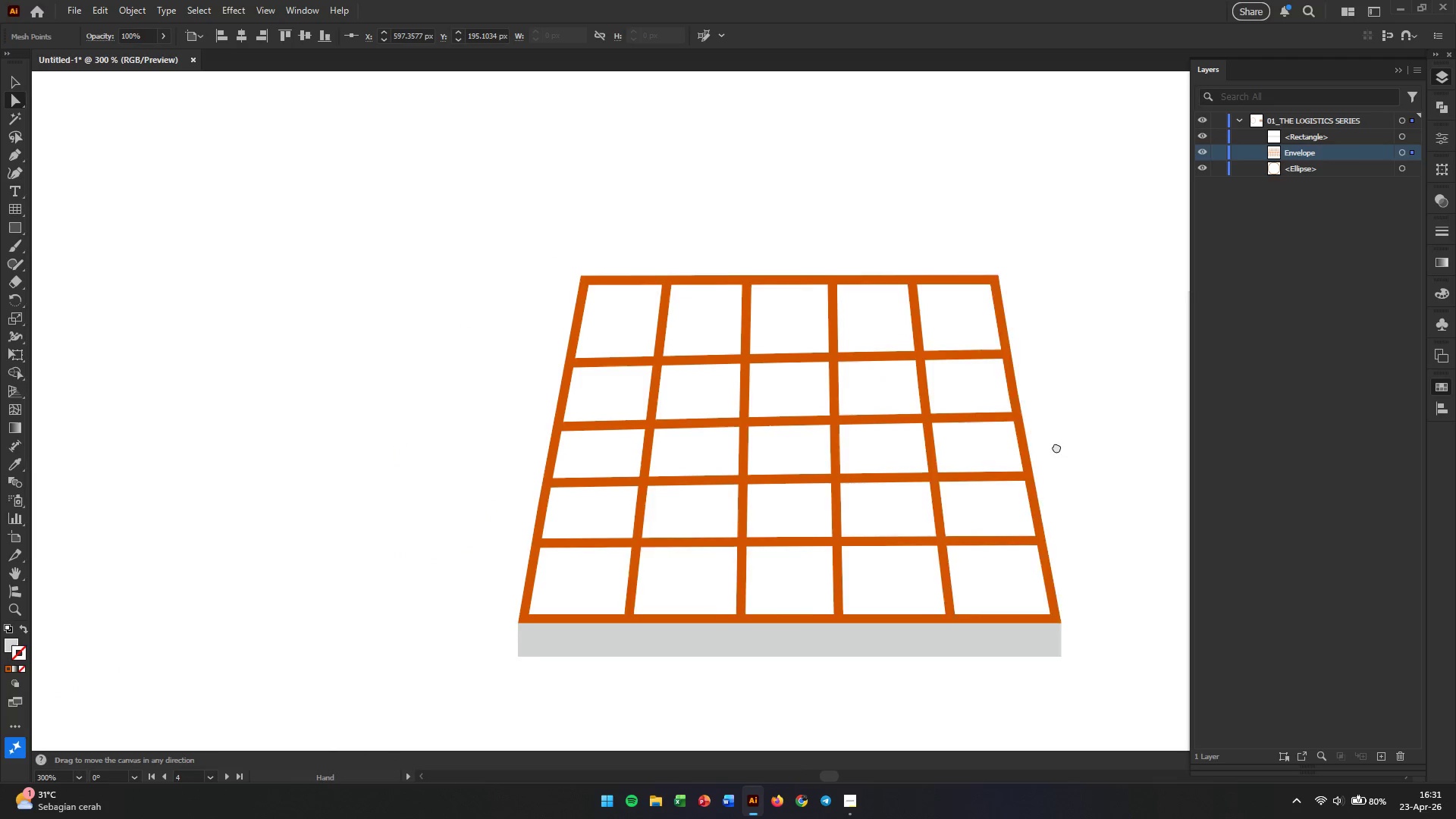 
hold_key(key=Space, duration=0.67)
 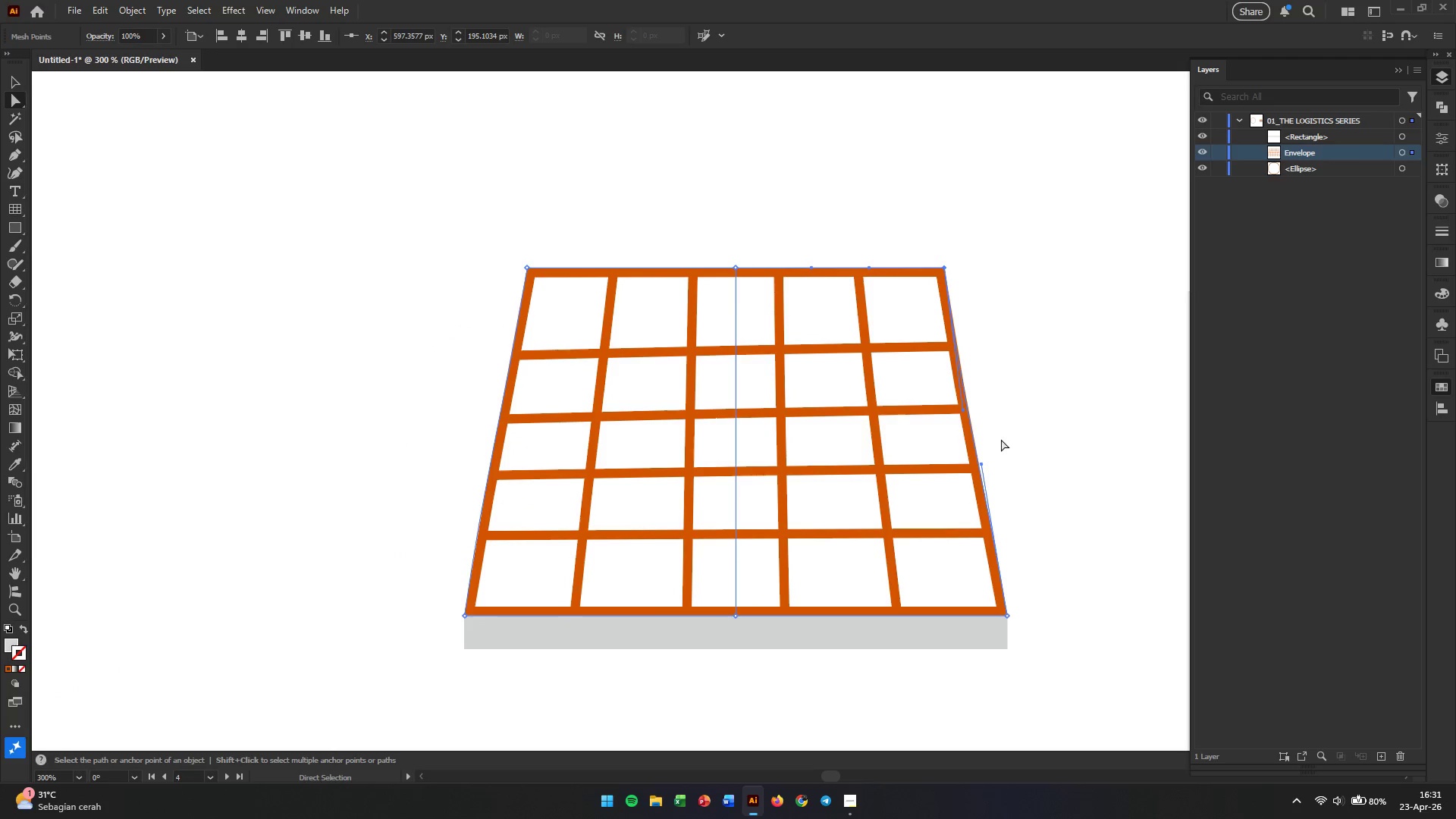 
left_click_drag(start_coordinate=[1072, 444], to_coordinate=[1001, 439])
 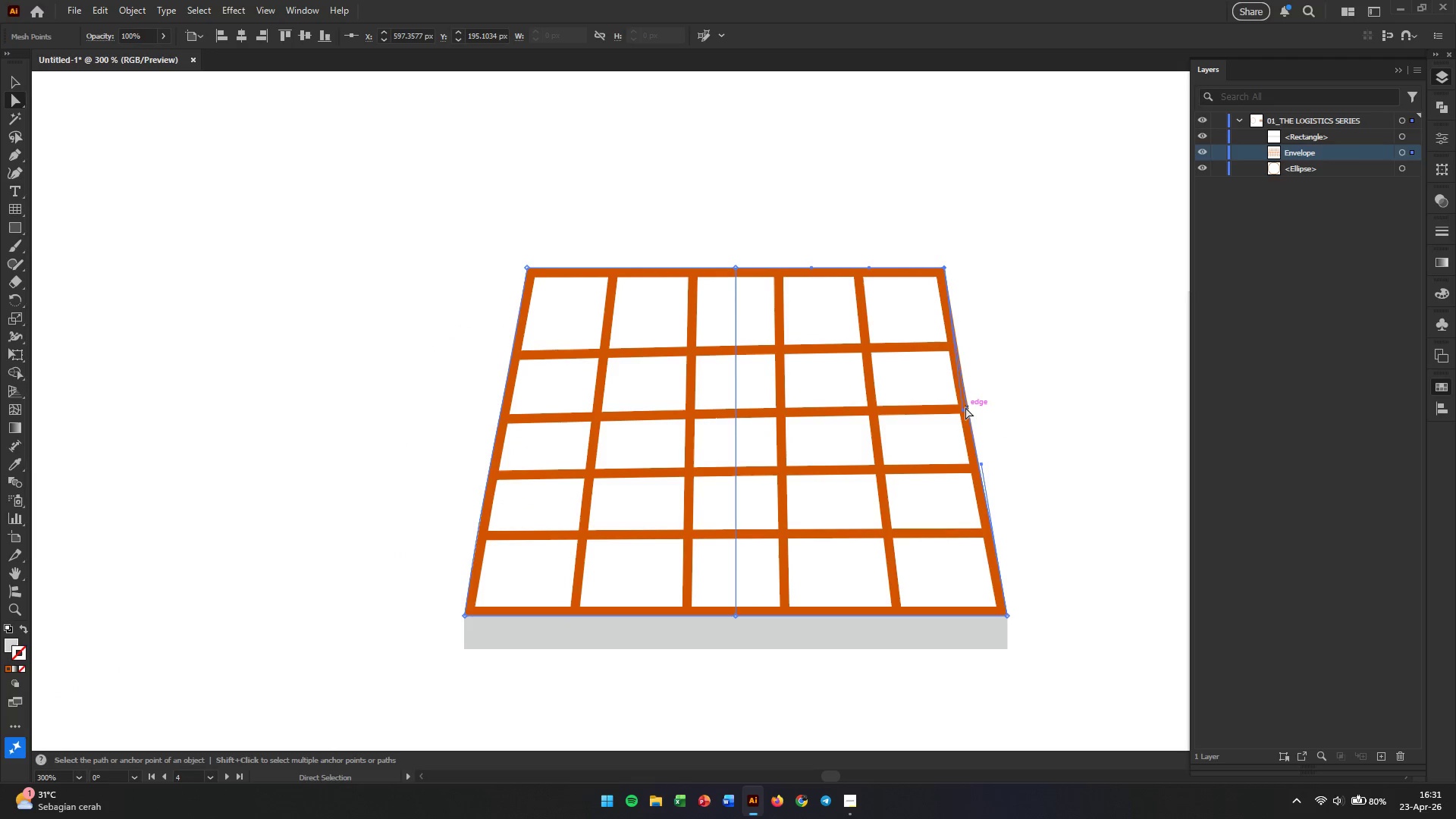 
scroll: coordinate [1072, 444], scroll_direction: up, amount: 1.0
 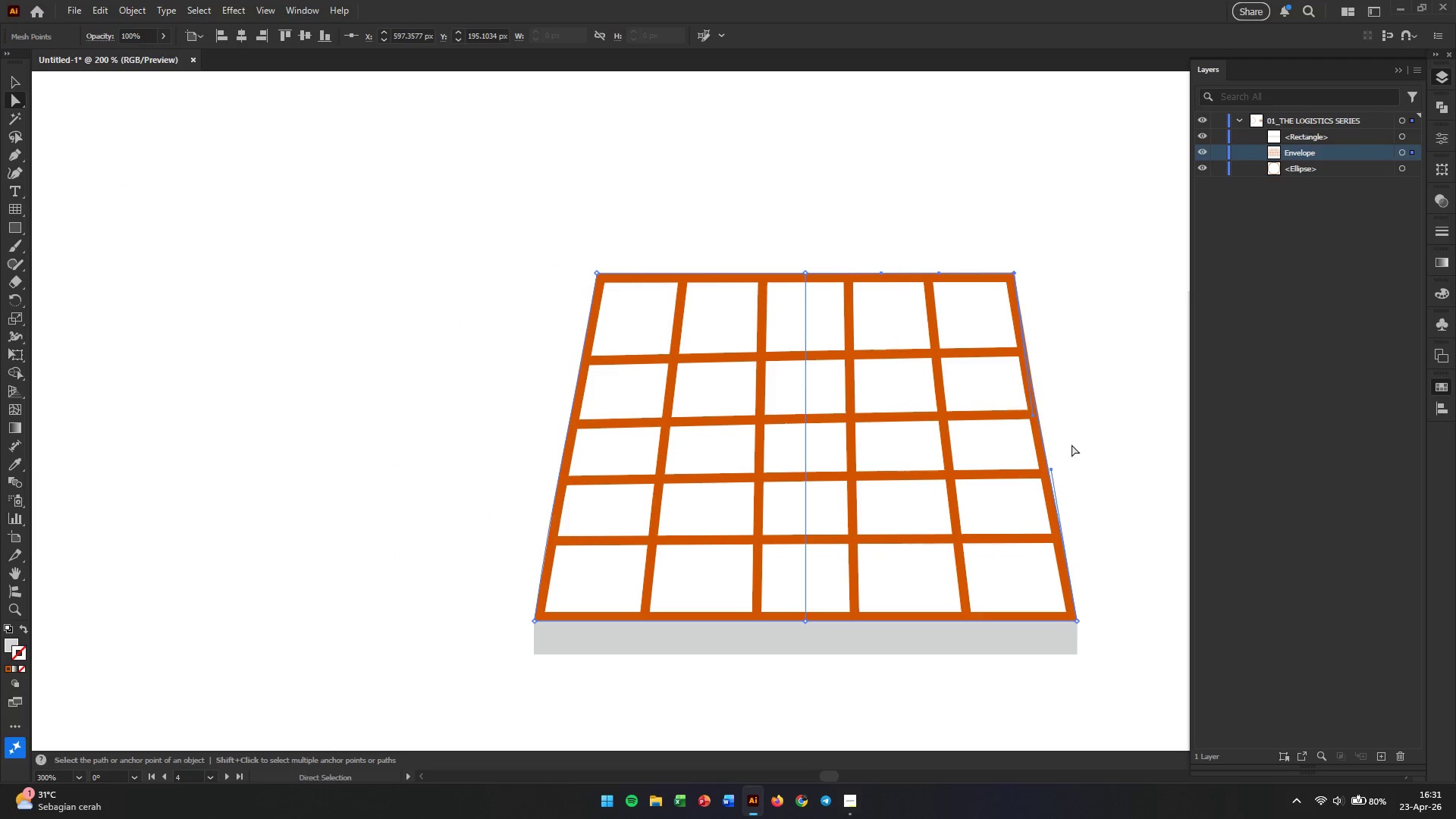 
left_click_drag(start_coordinate=[962, 410], to_coordinate=[969, 410])
 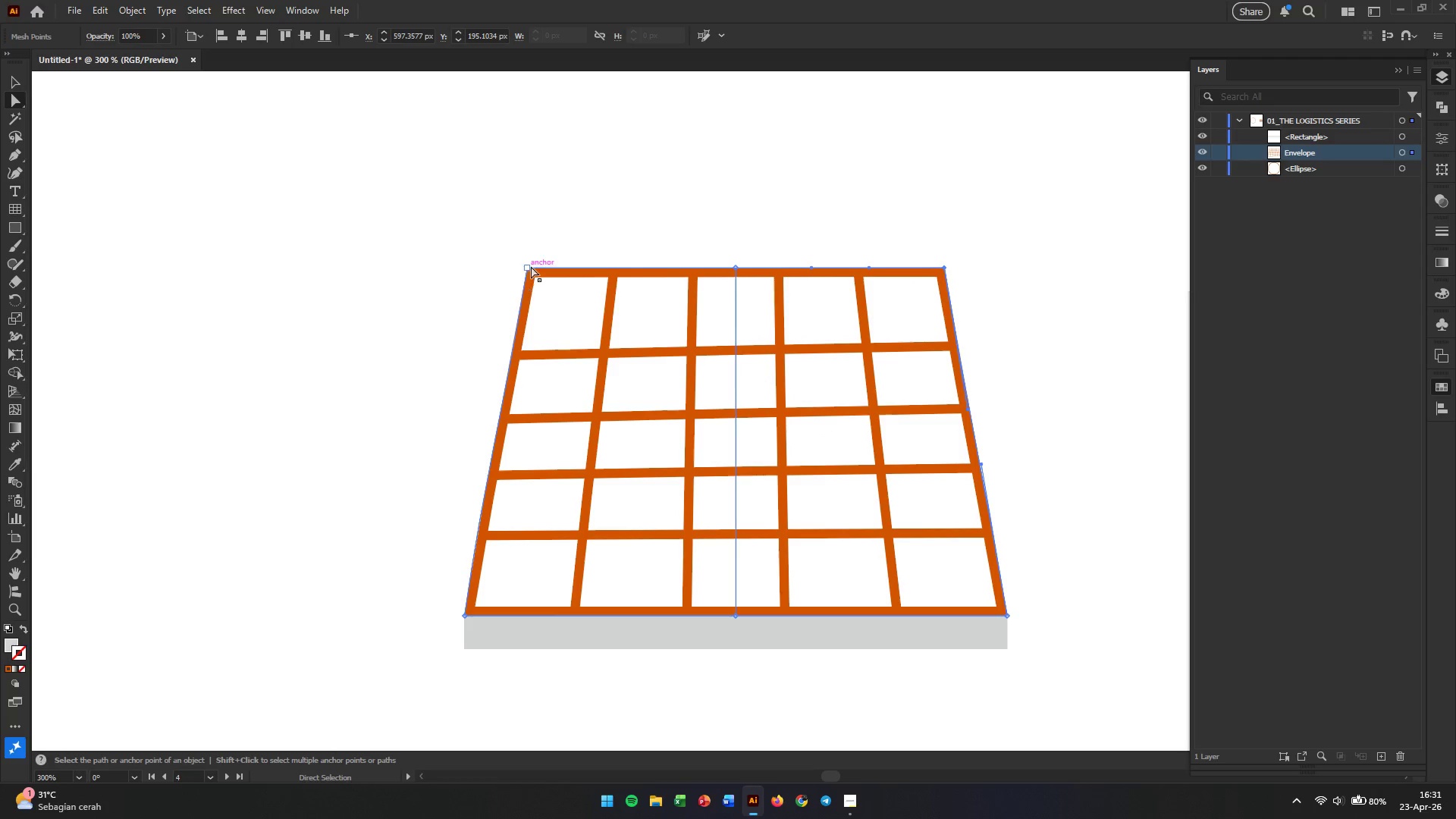 
left_click([529, 270])
 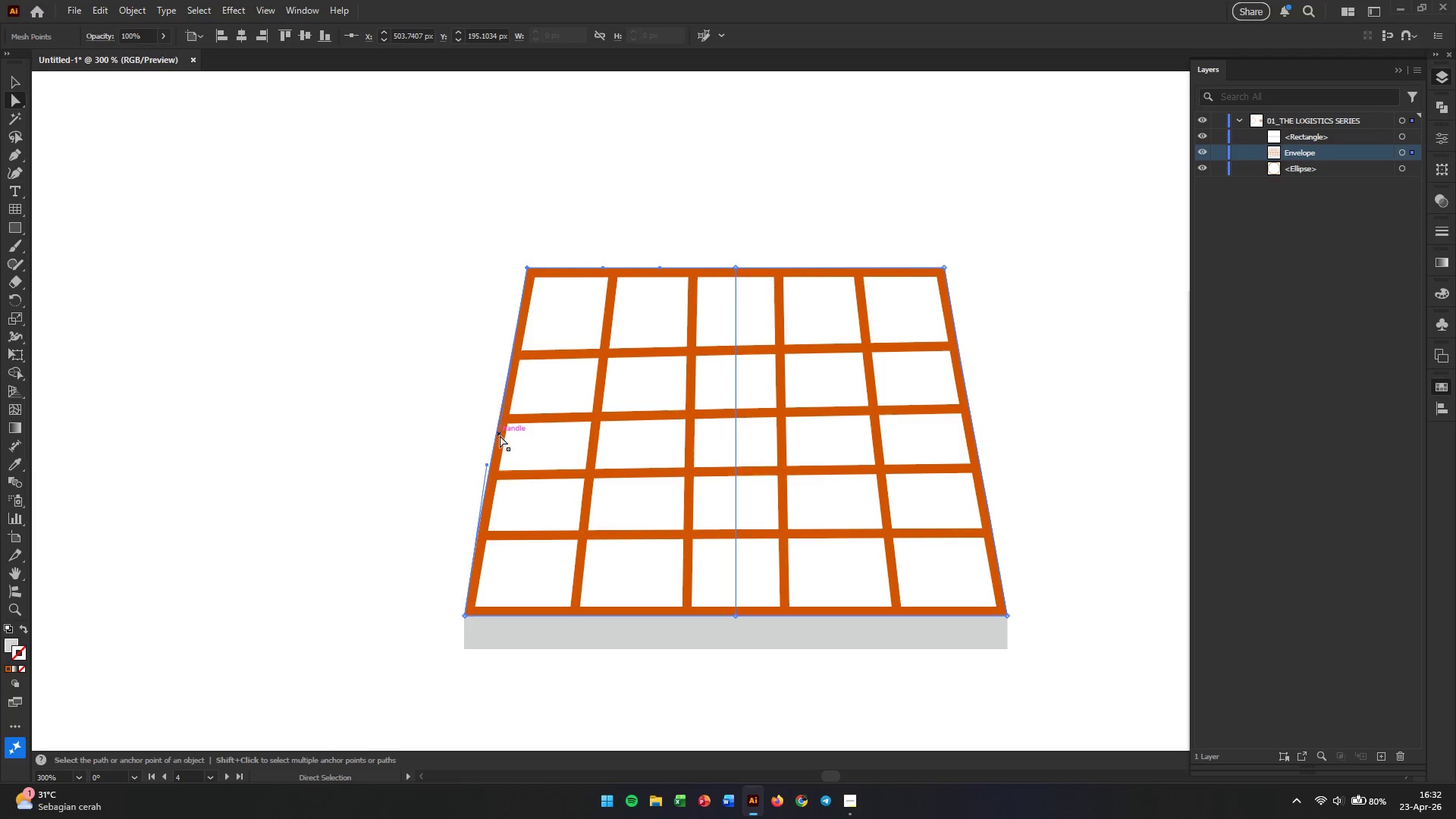 
left_click_drag(start_coordinate=[498, 435], to_coordinate=[498, 406])
 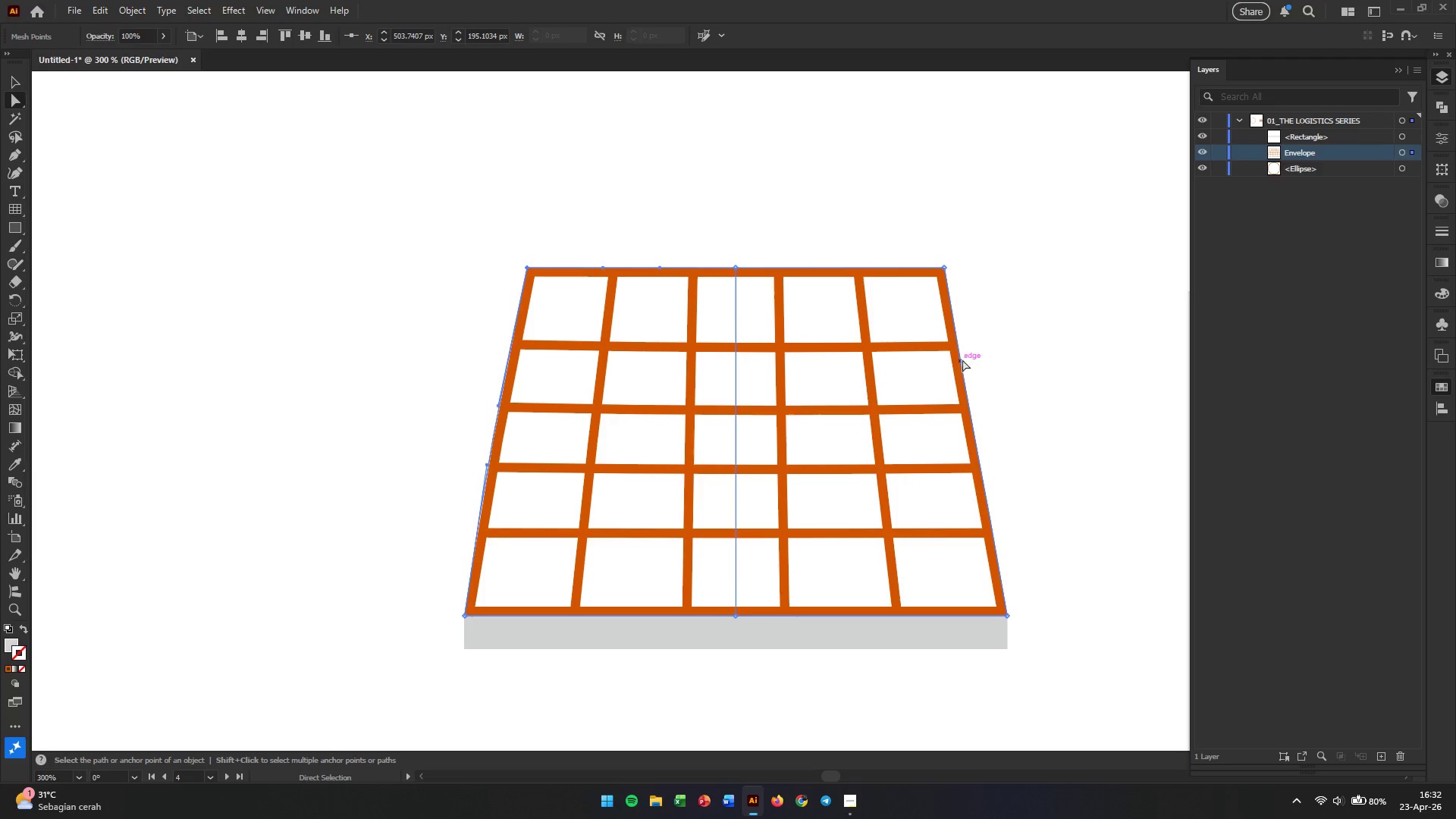 
left_click([987, 323])
 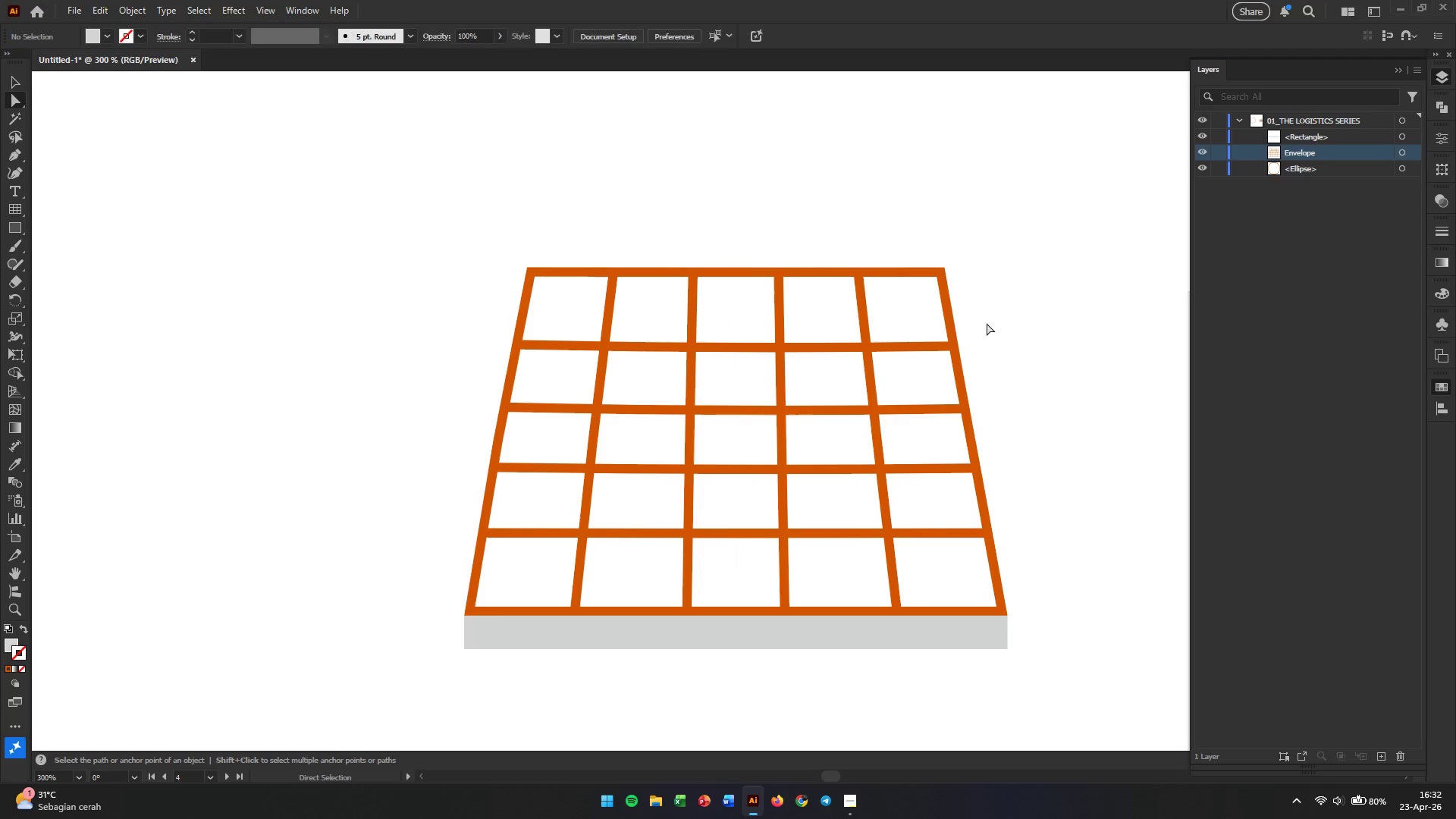 
hold_key(key=AltLeft, duration=1.75)
scroll: coordinate [987, 323], scroll_direction: down, amount: 2.0
 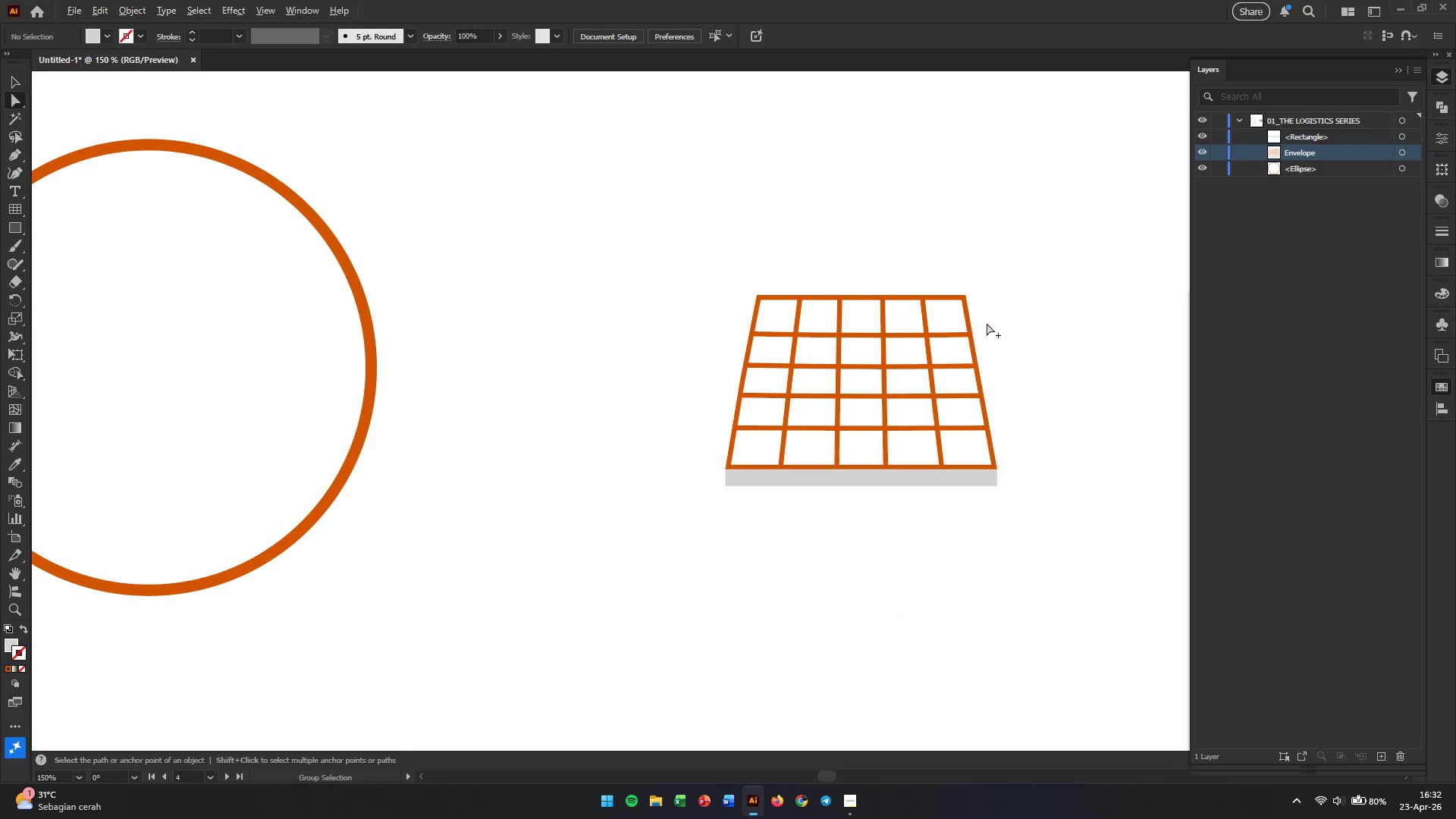 
scroll: coordinate [984, 356], scroll_direction: up, amount: 2.0
 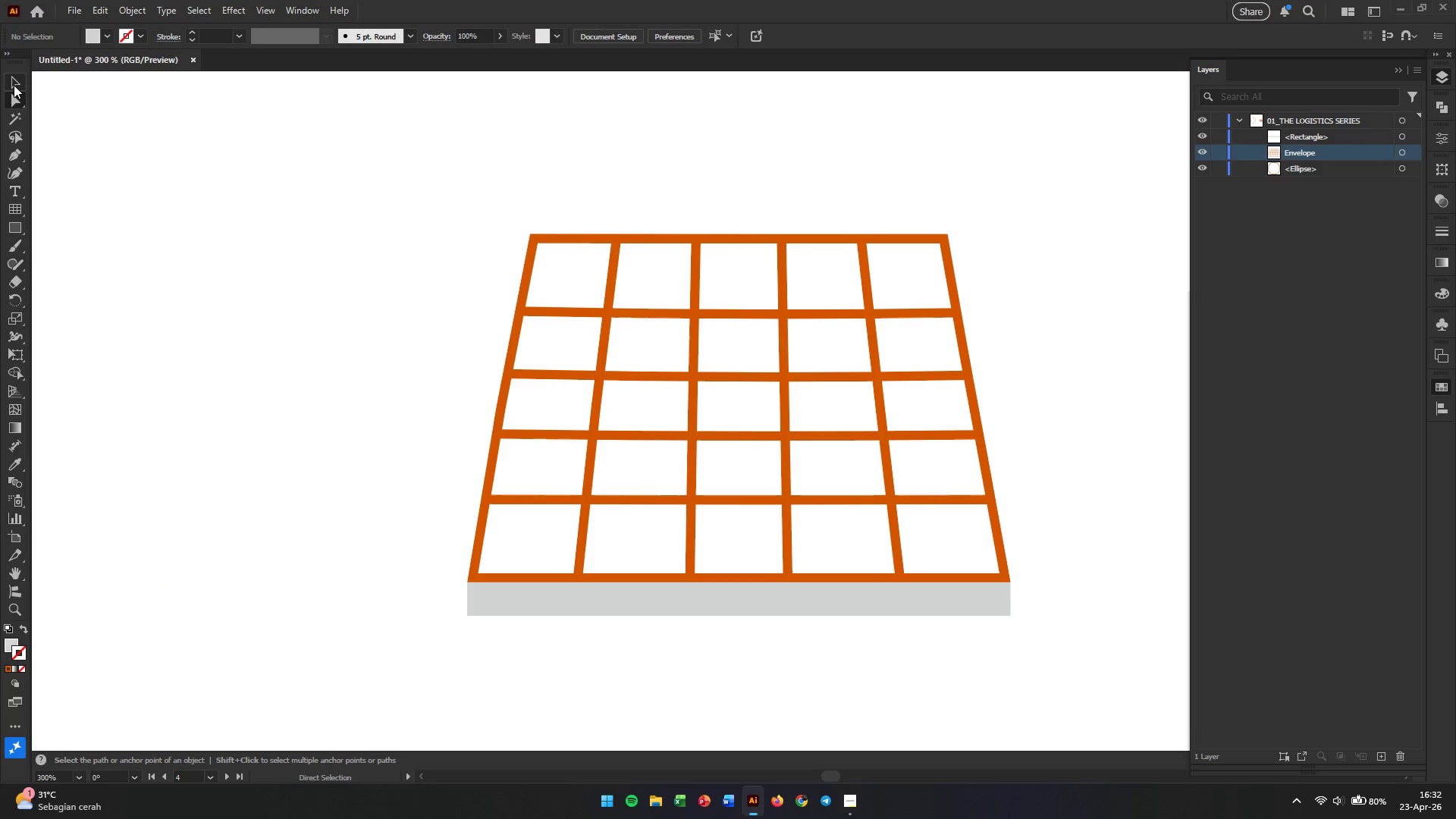 
left_click([14, 82])
 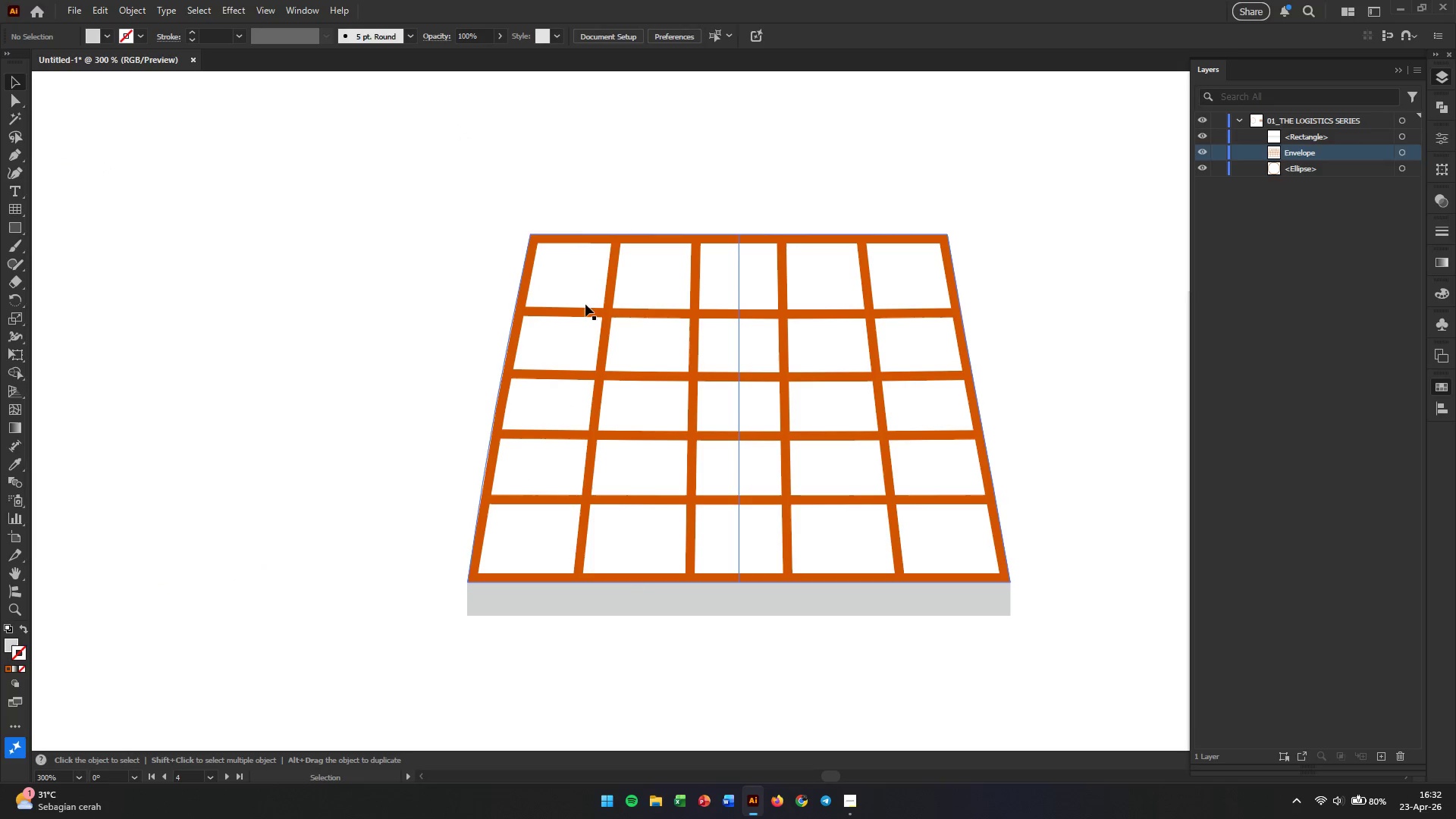 
left_click([605, 310])
 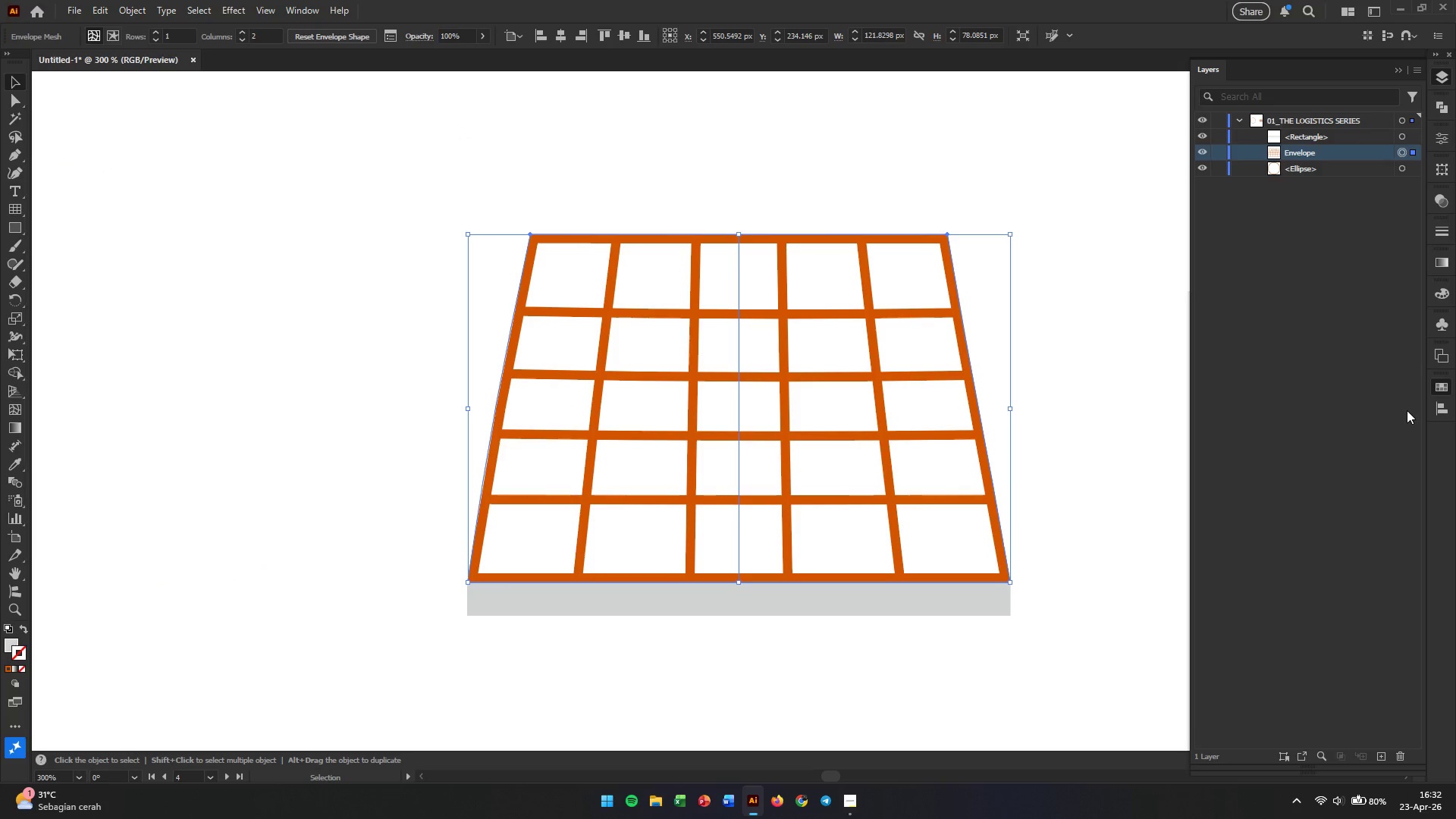 
wait(6.06)
 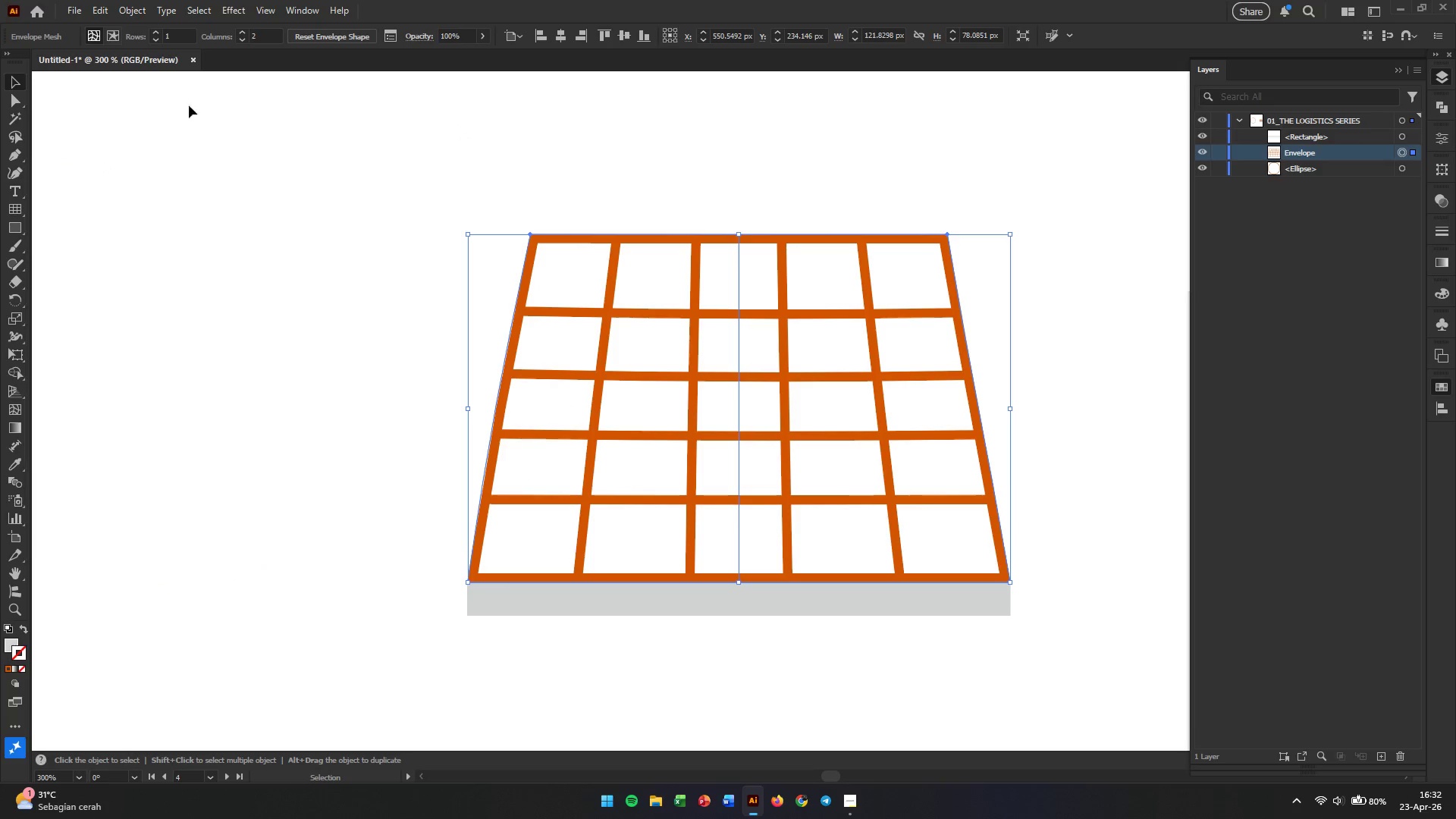 
double_click([1445, 388])
 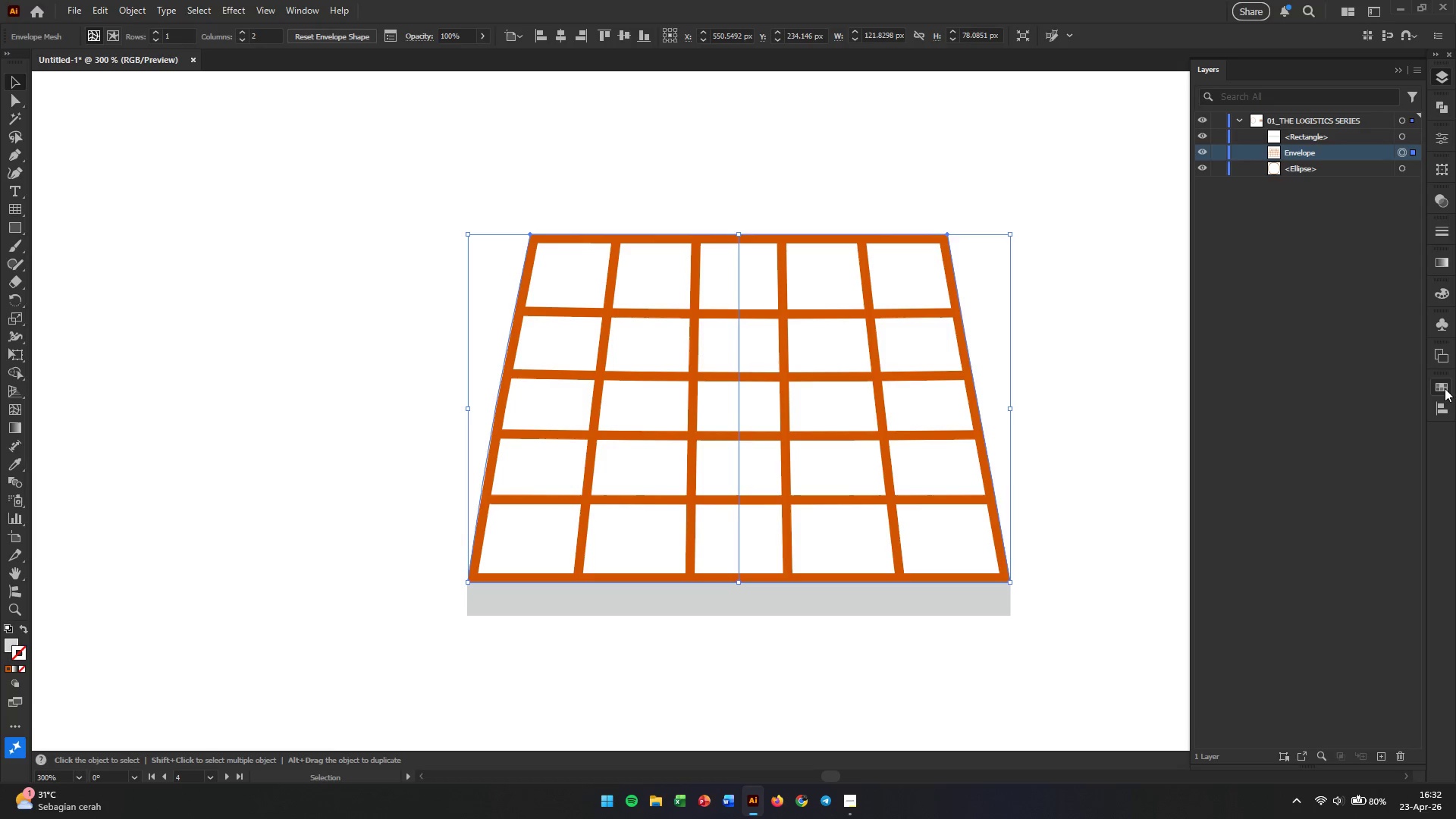 
triple_click([1445, 388])
 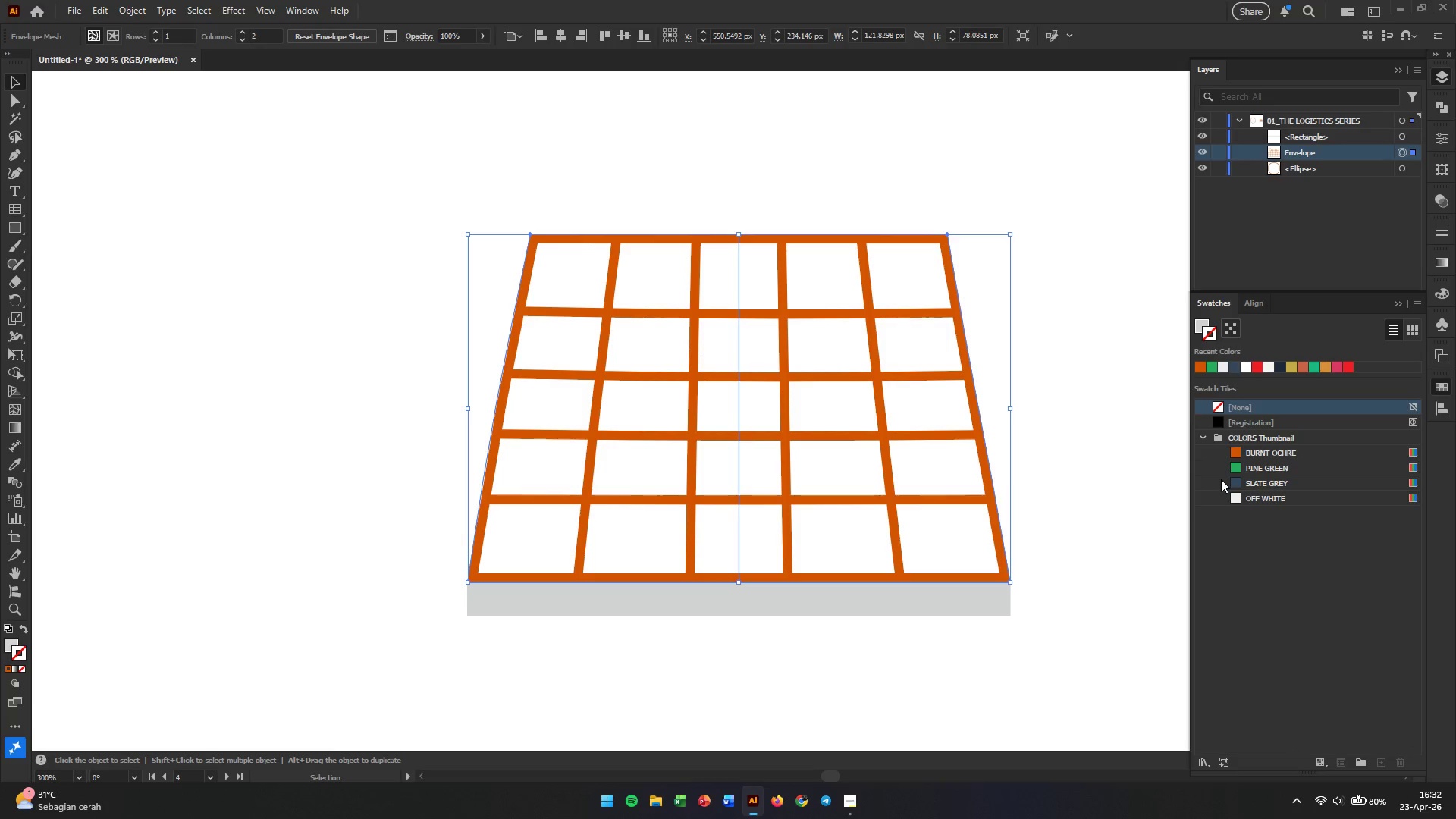 
wait(5.22)
 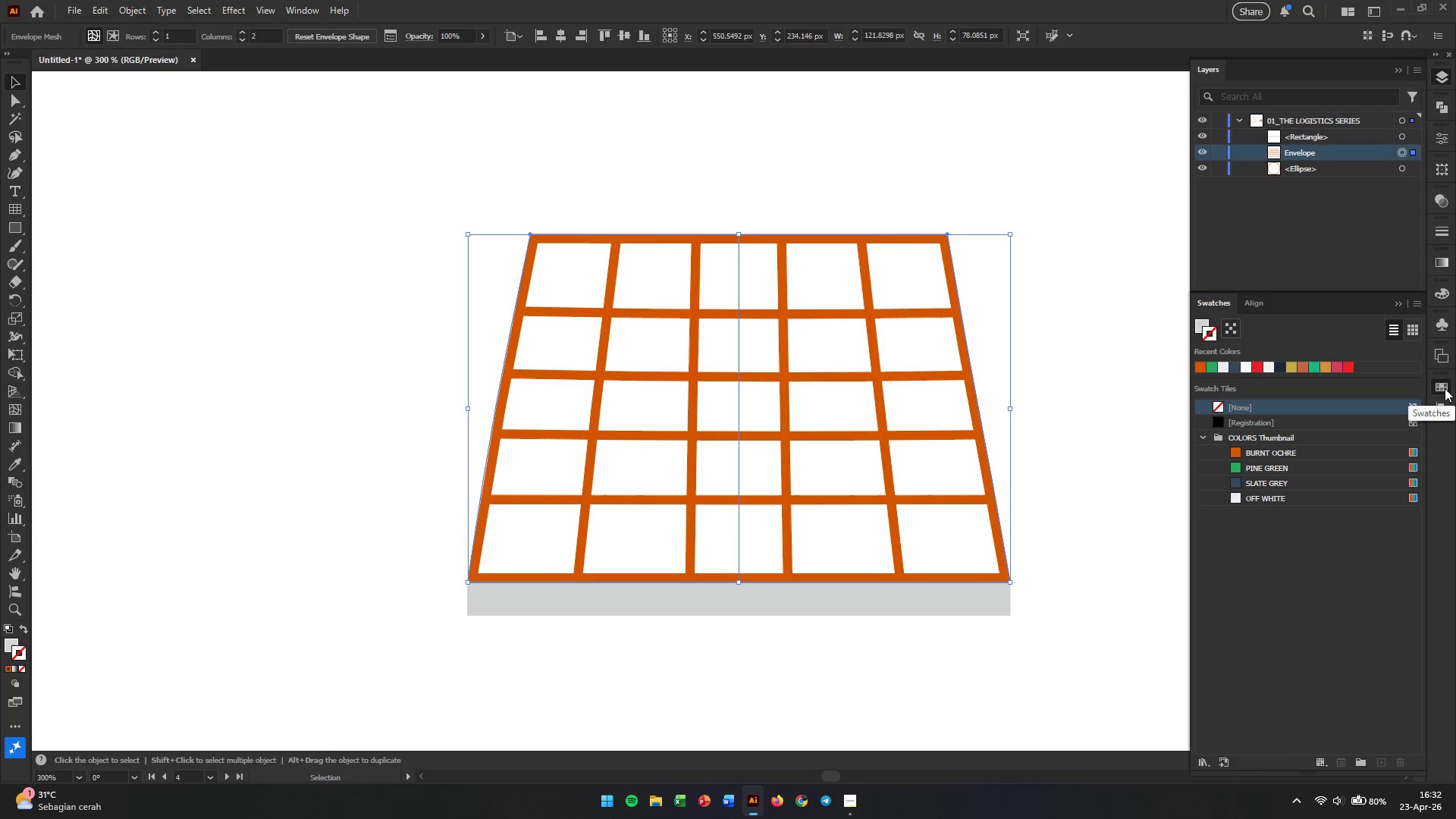 
left_click([1240, 481])
 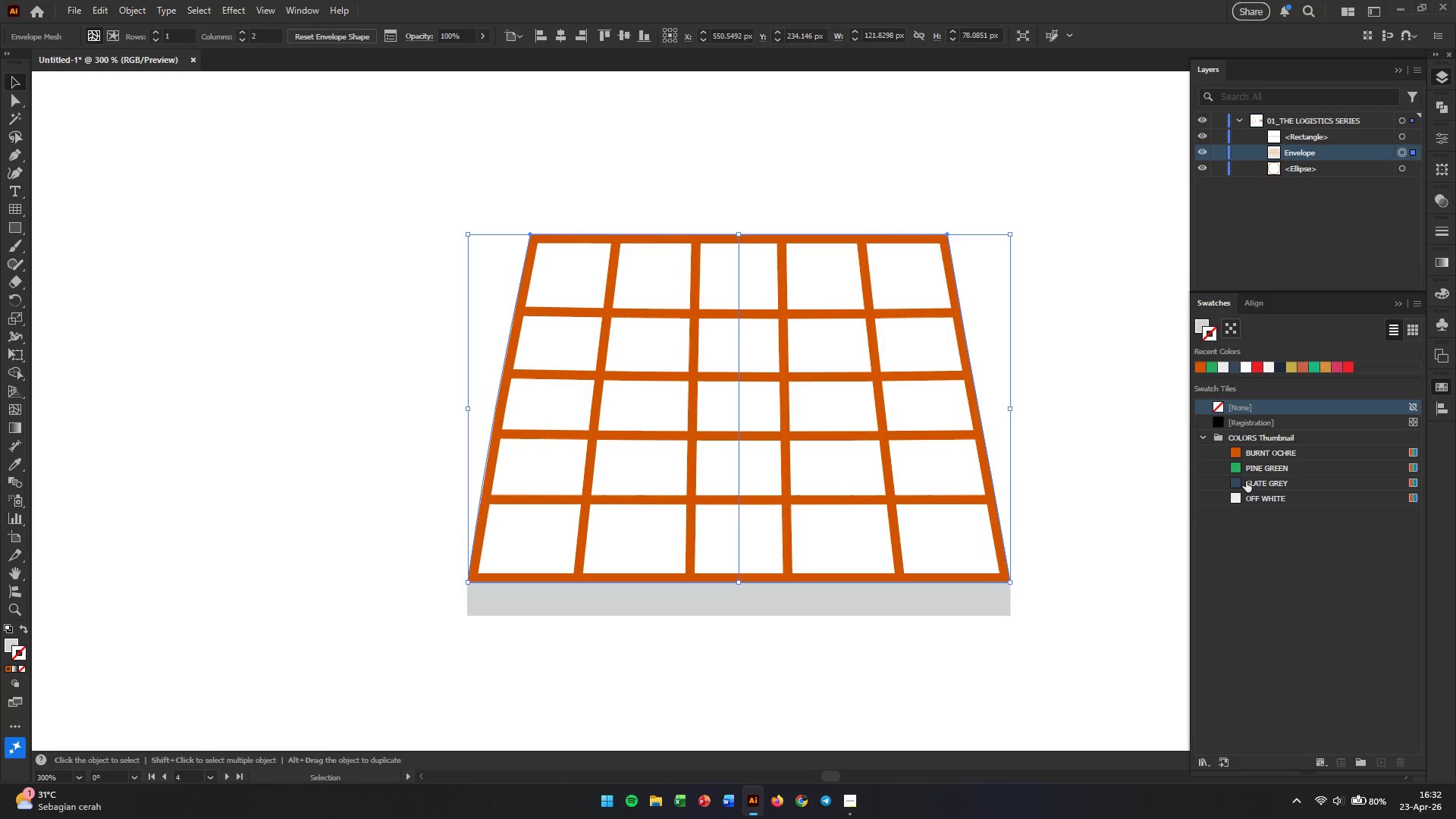 
left_click([1242, 481])
 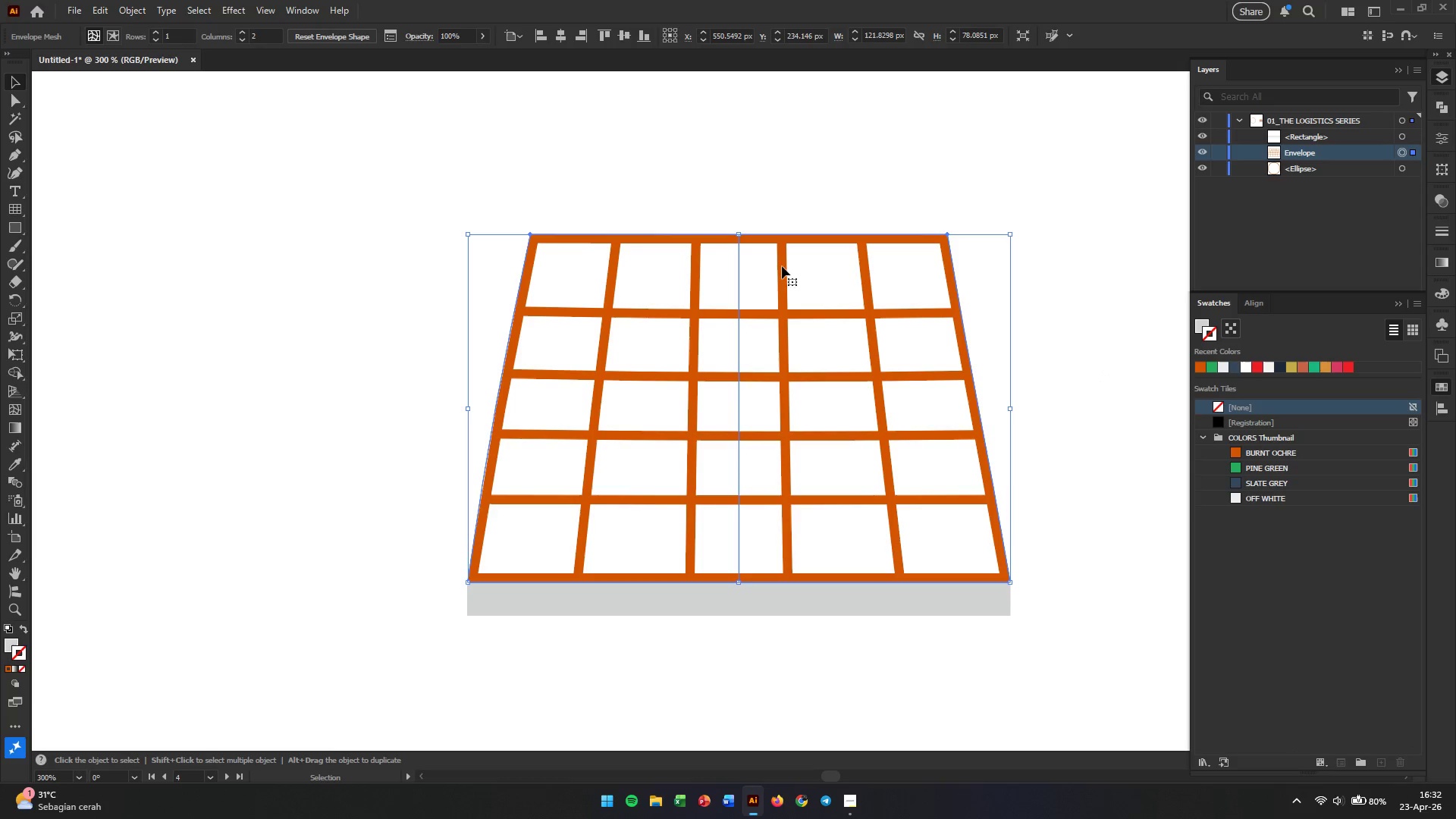 
left_click([190, 193])
 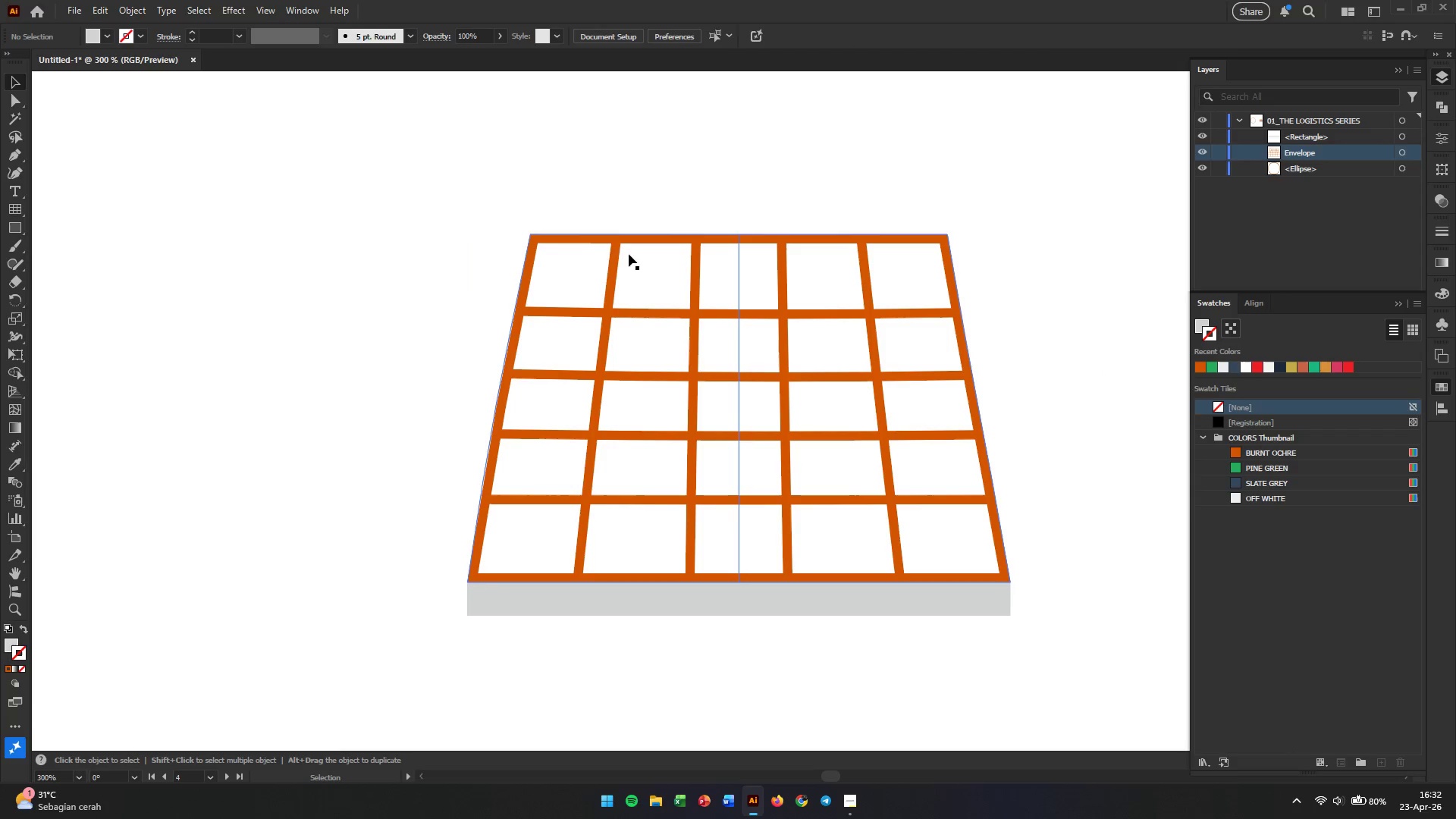 
left_click([620, 242])
 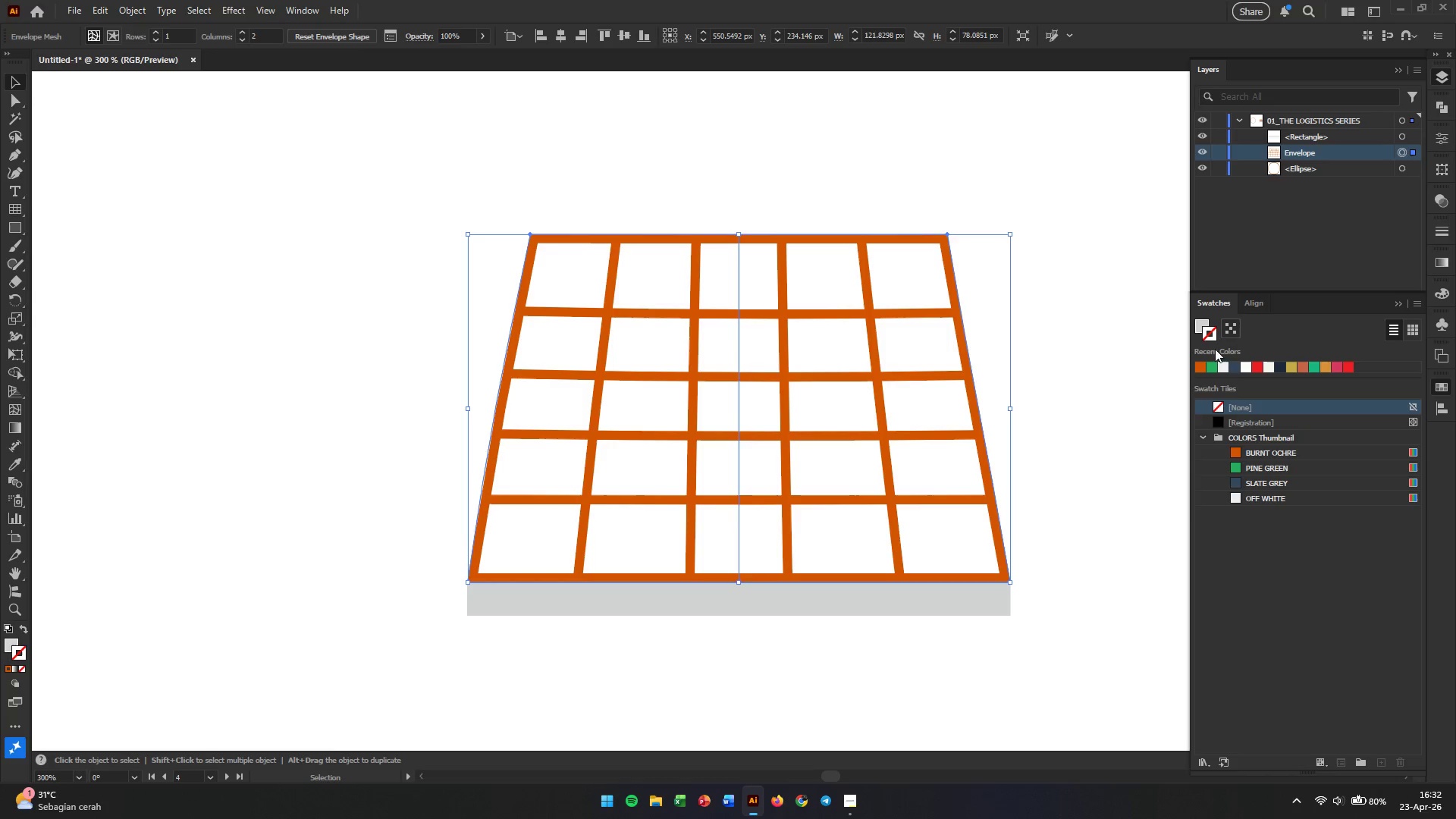 
left_click([1238, 479])
 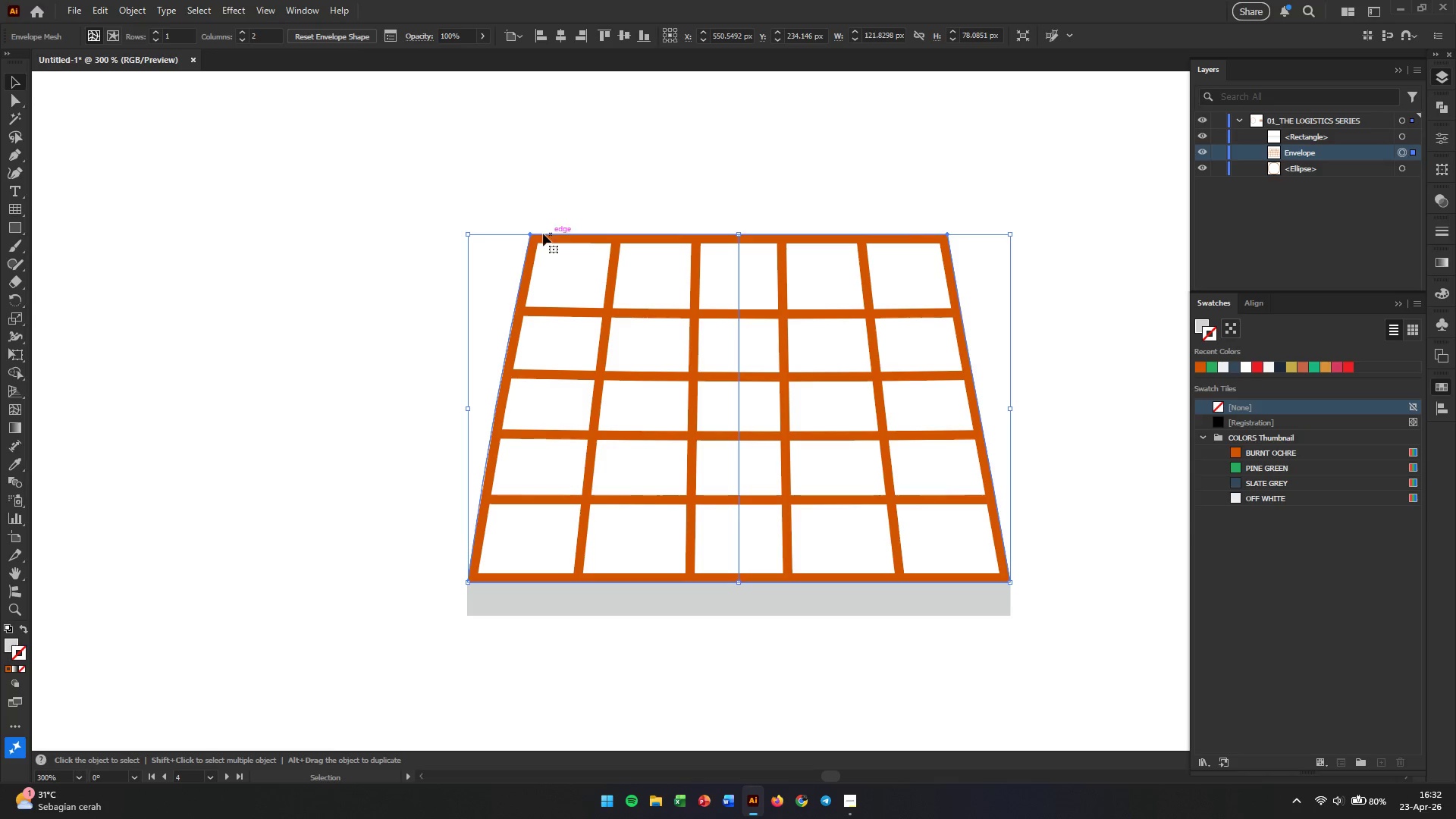 
left_click([576, 237])
 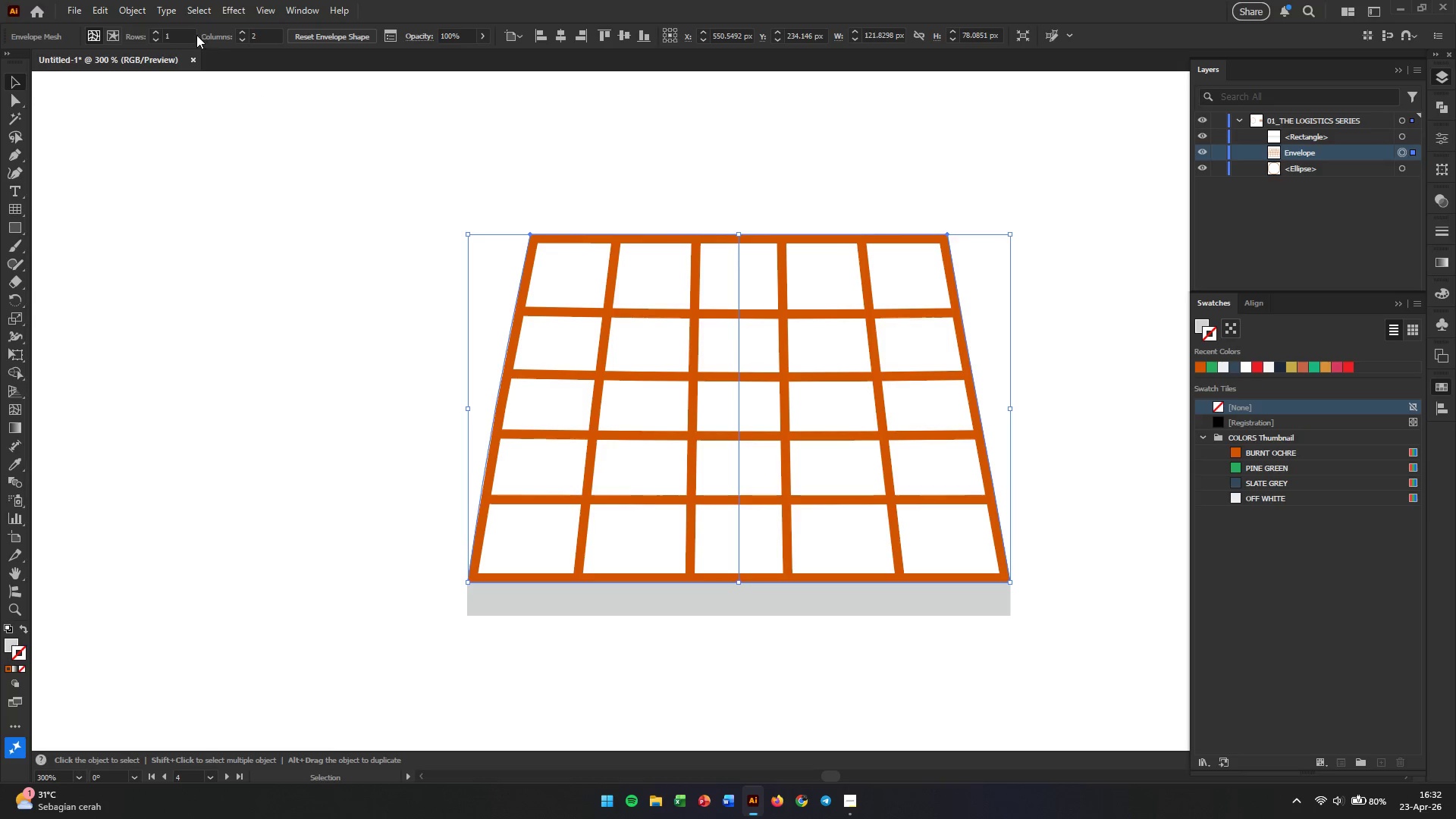 
left_click([113, 39])
 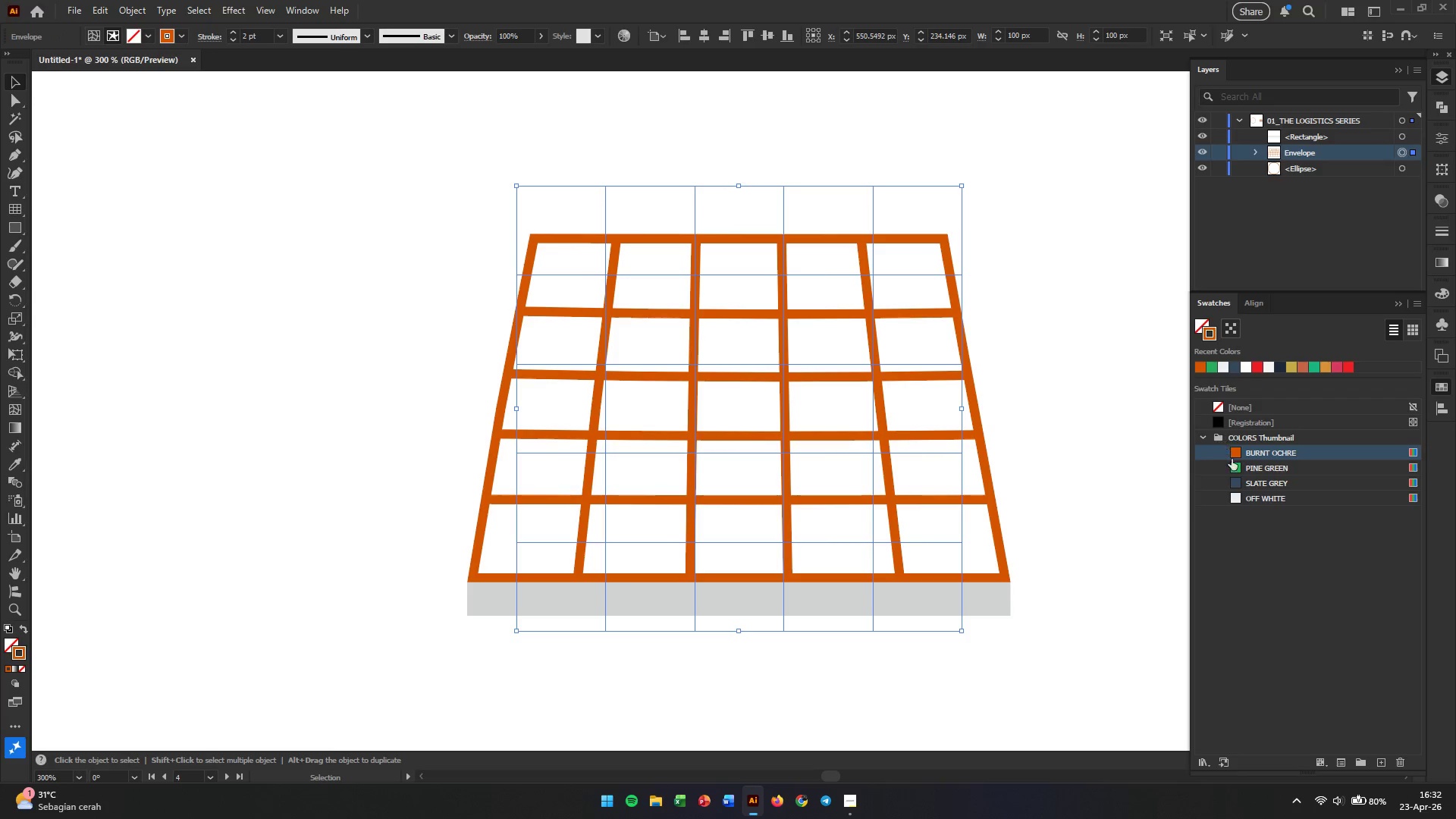 
left_click([1238, 481])
 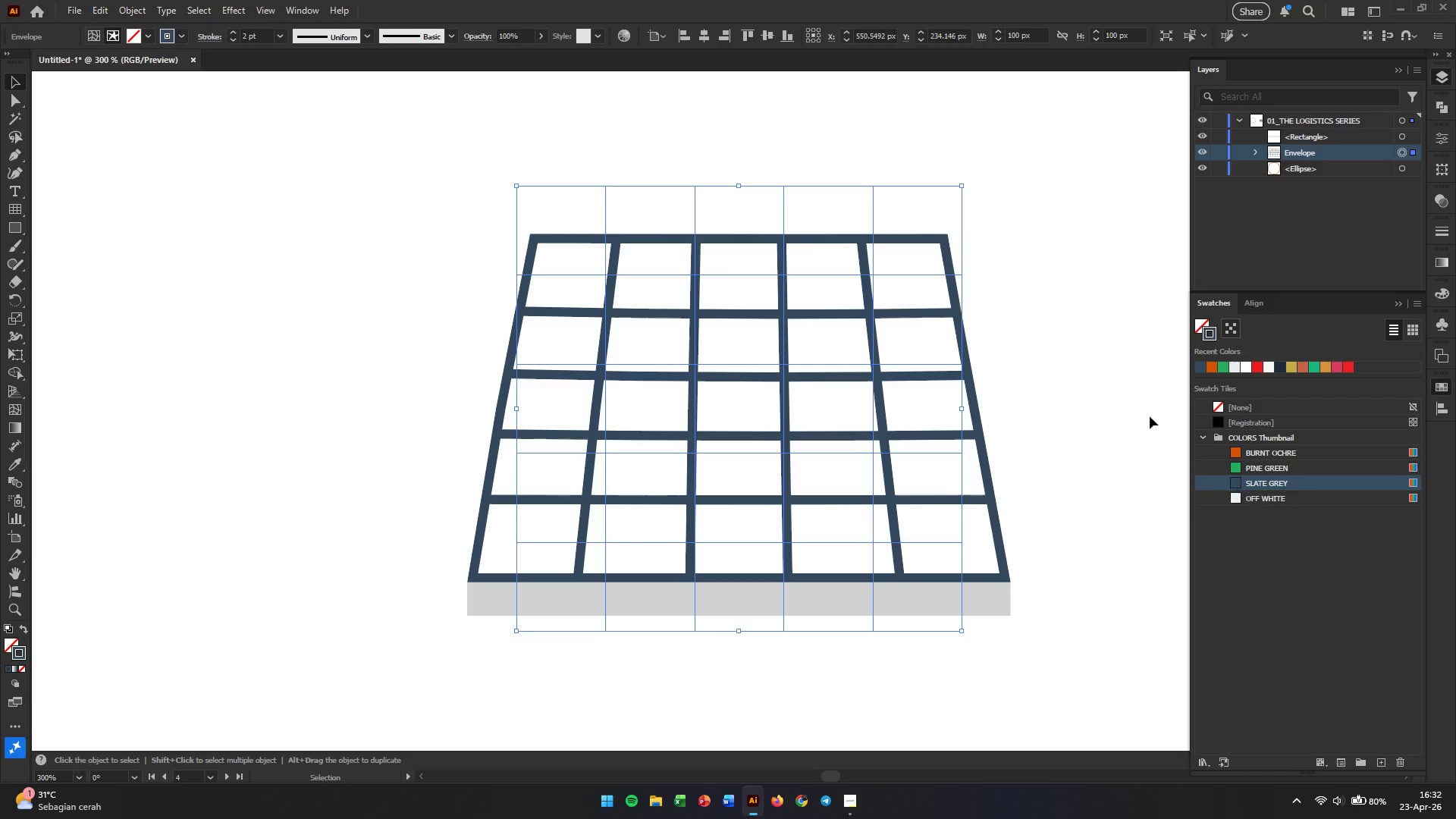 
left_click([1084, 357])
 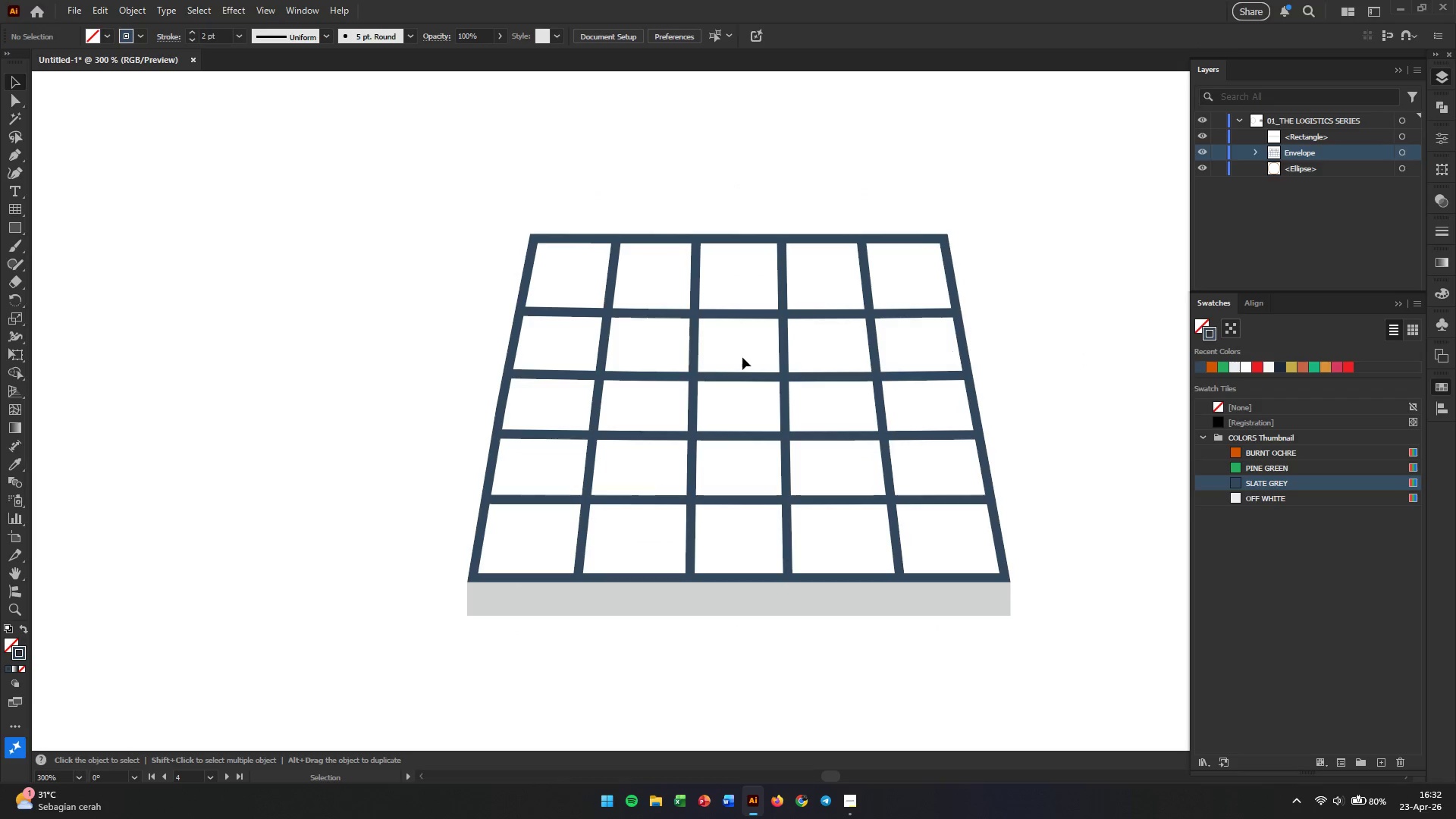 
left_click([783, 381])
 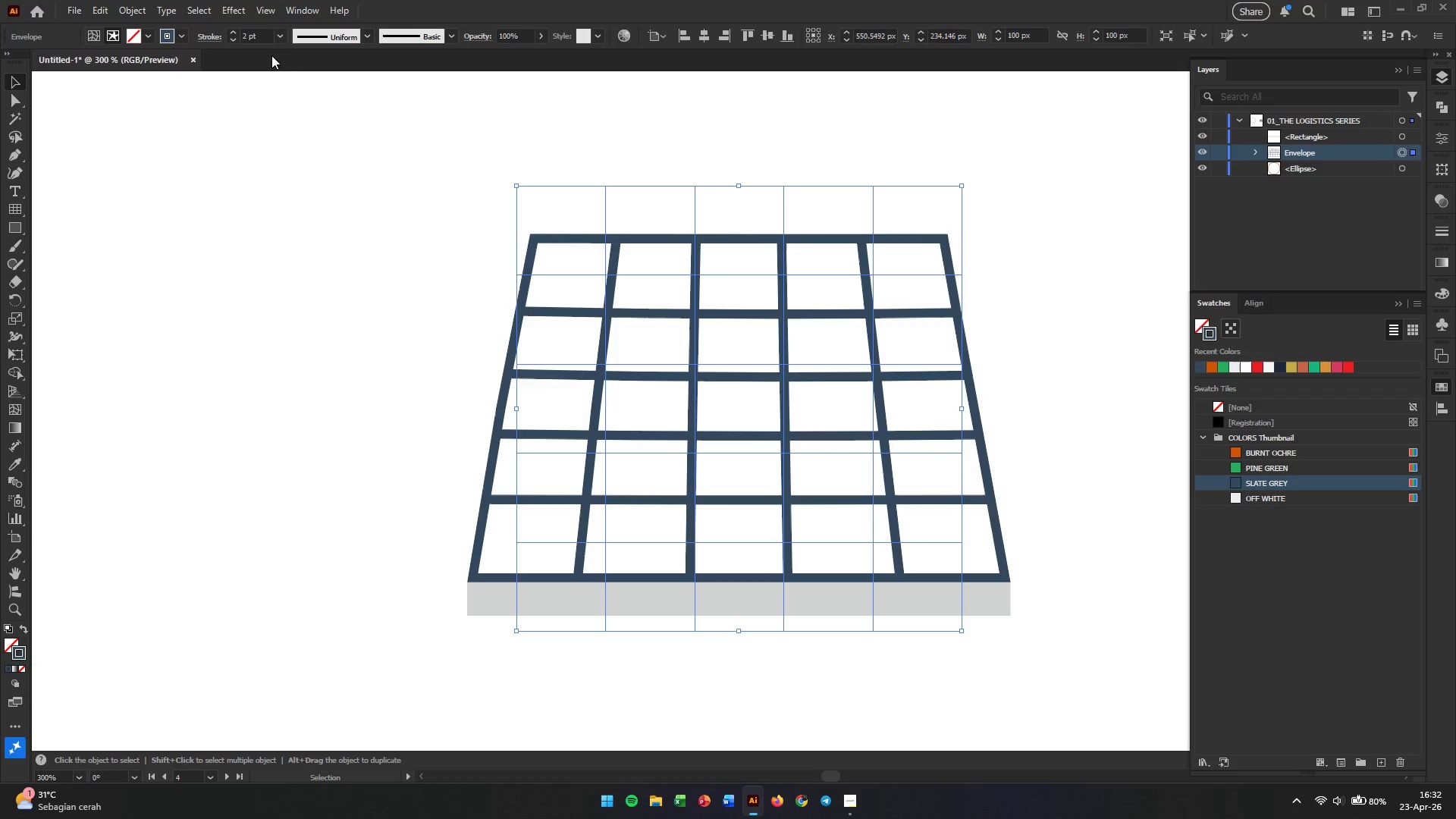 
left_click([275, 31])
 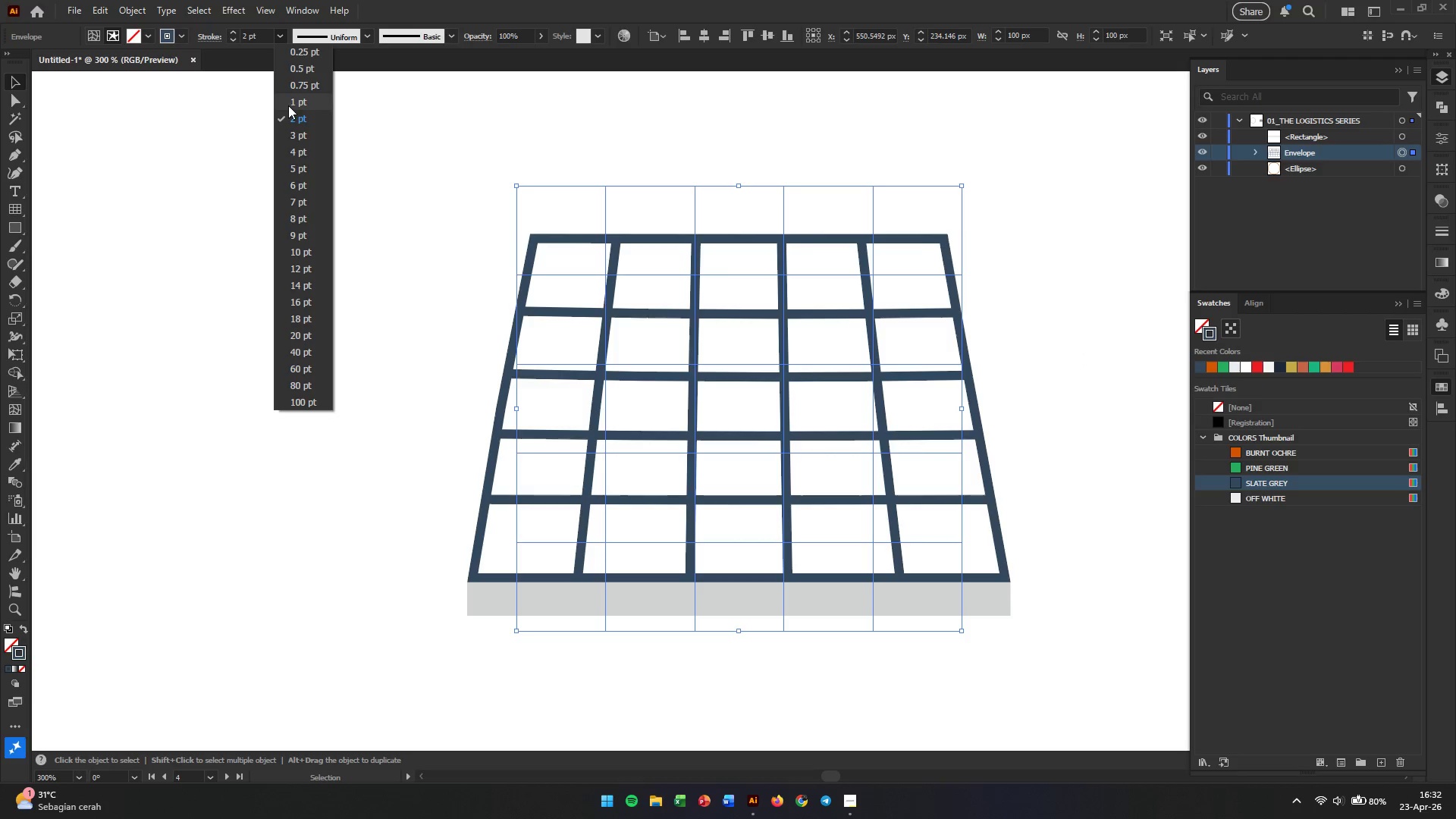 
left_click([293, 102])
 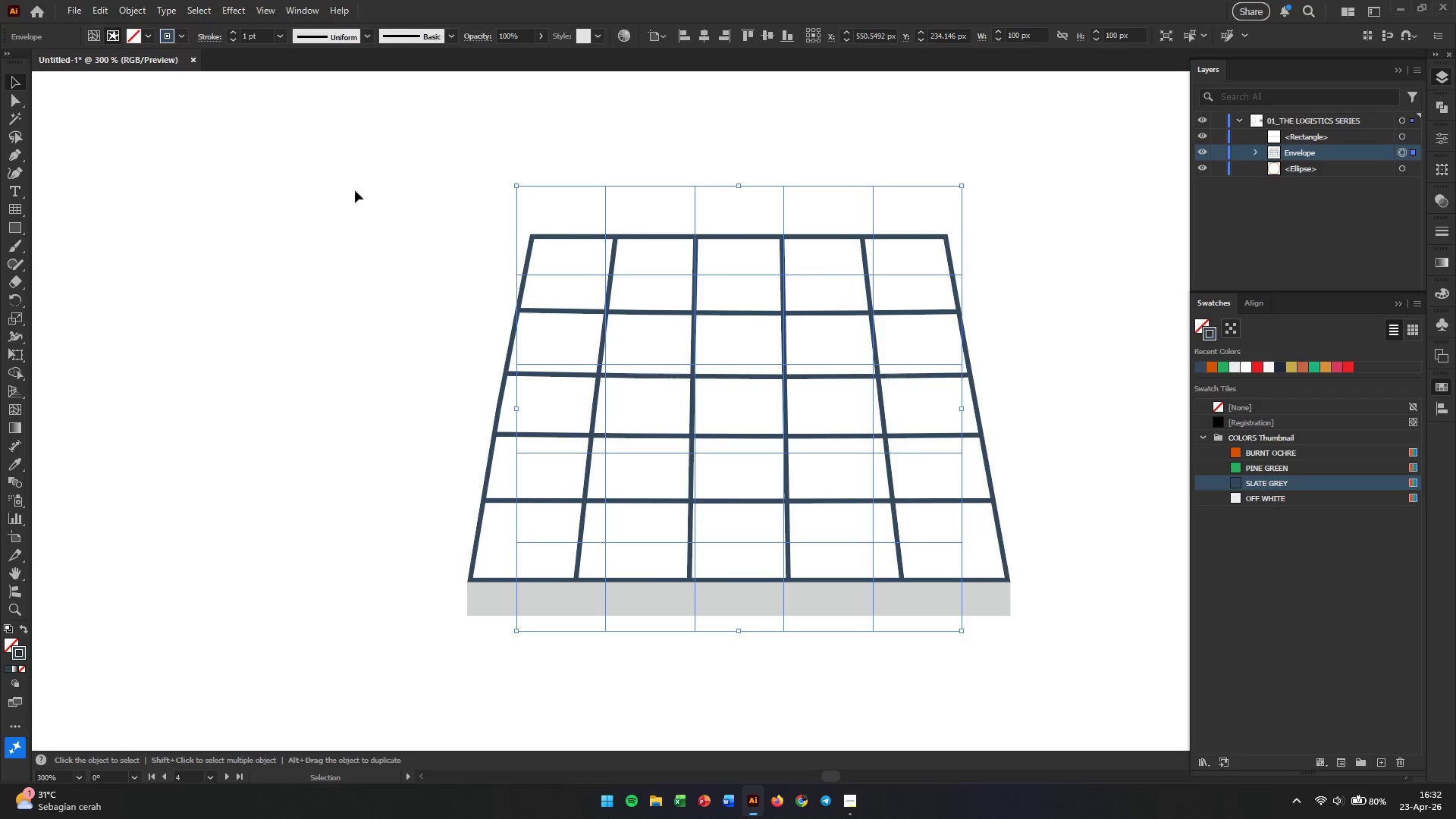 
left_click([384, 246])
 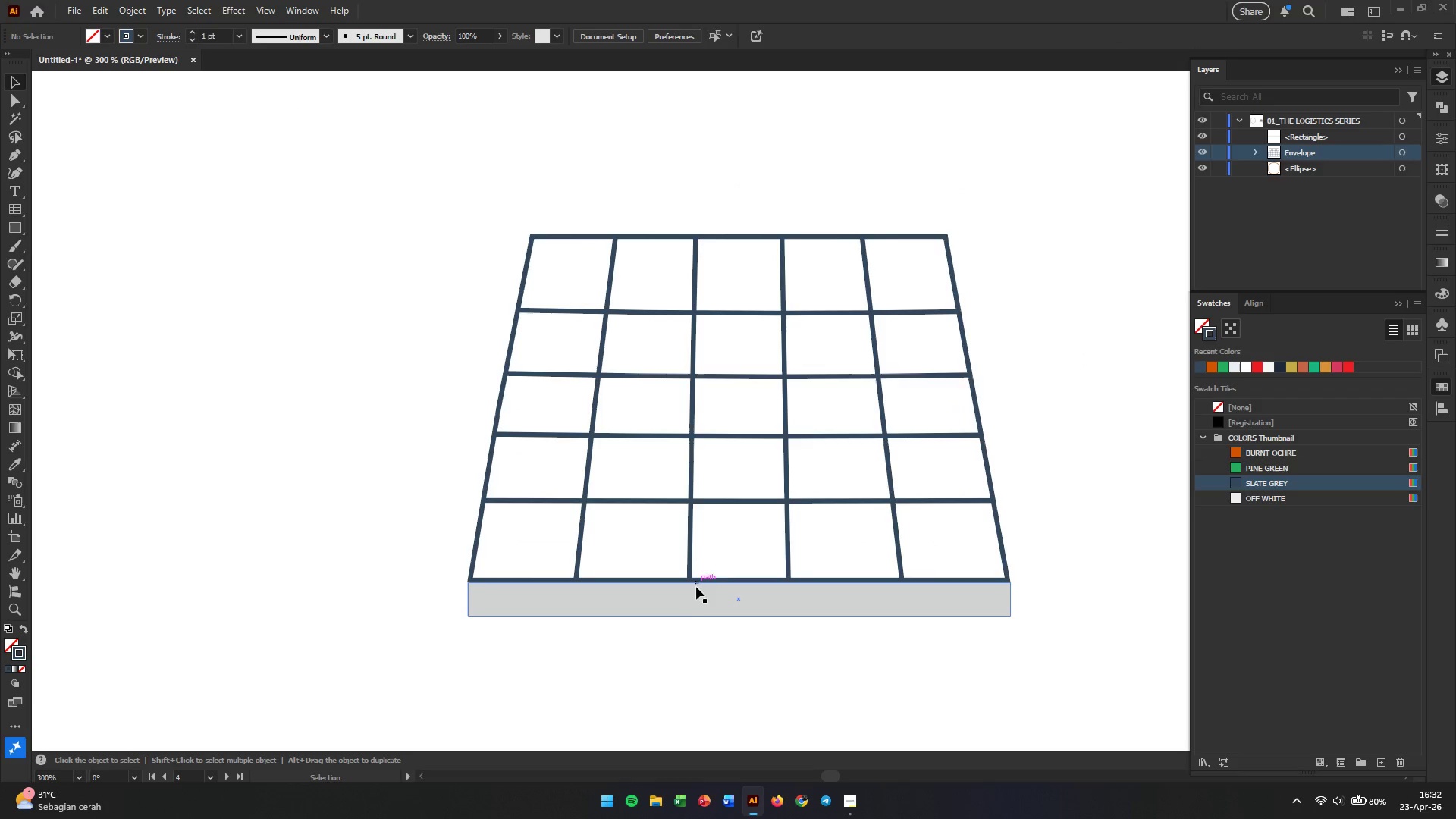 
left_click([699, 607])
 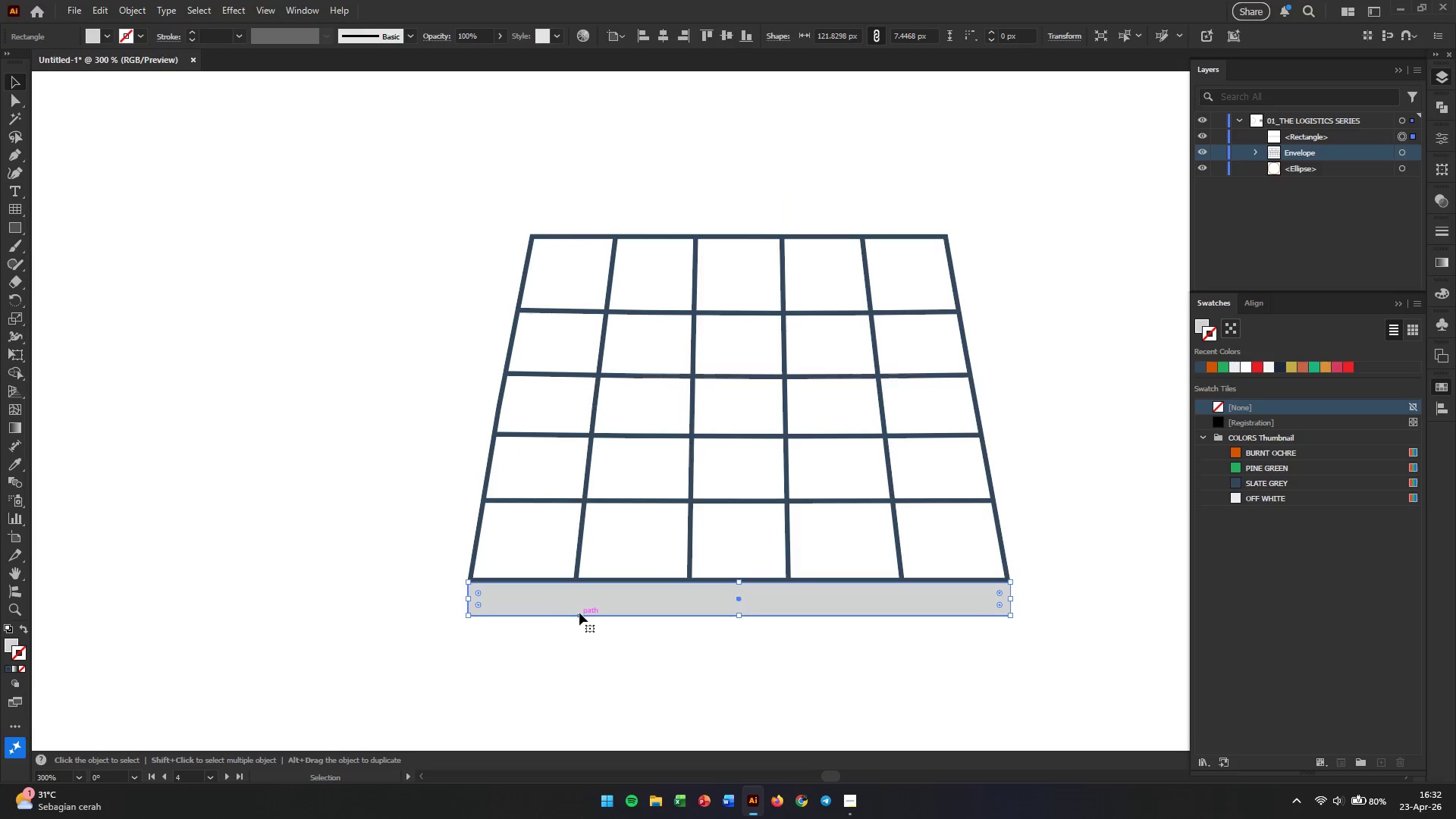 
key(A)
 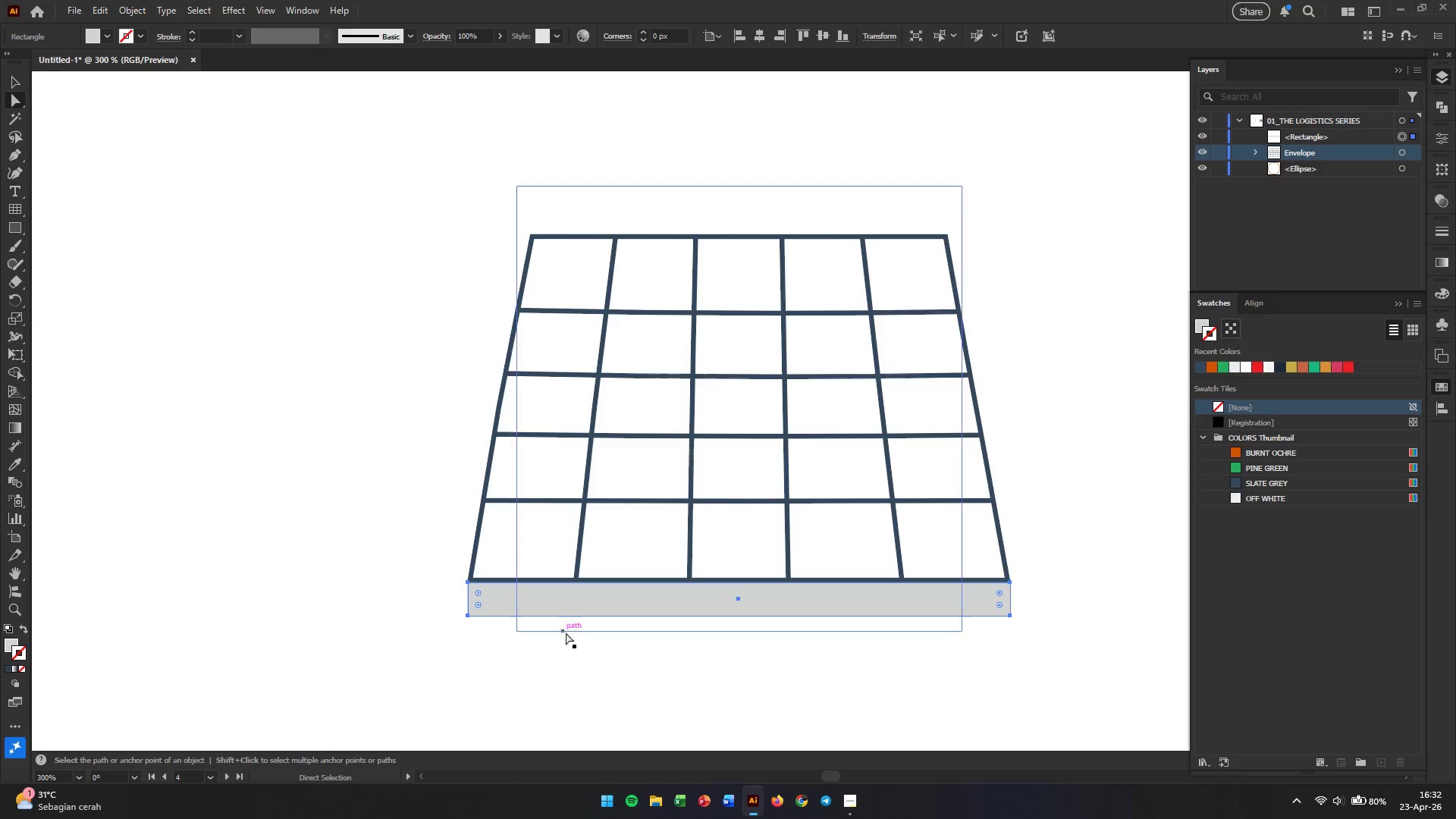 
key(Alt+AltLeft)
 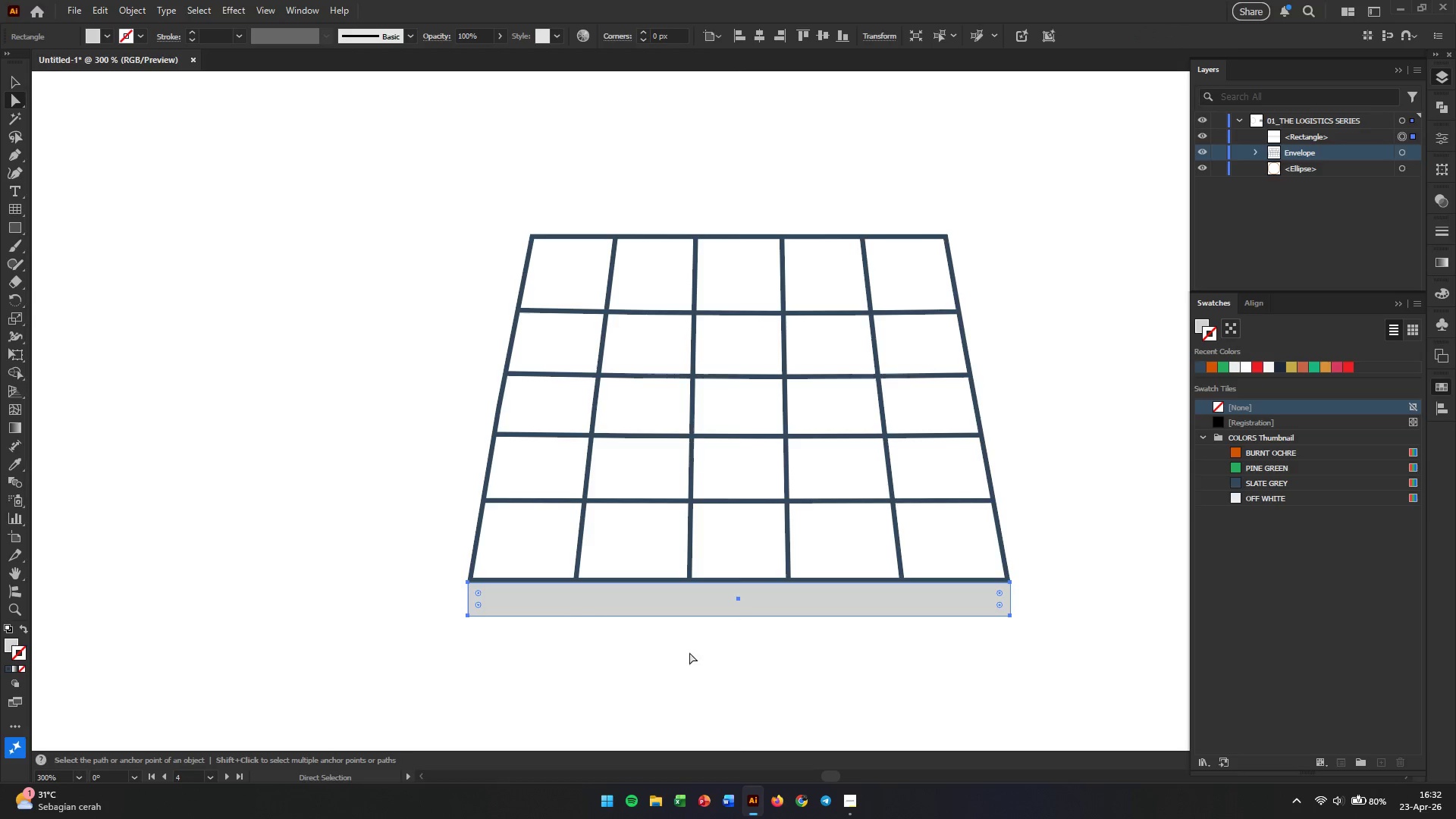 
scroll: coordinate [689, 652], scroll_direction: up, amount: 1.0
 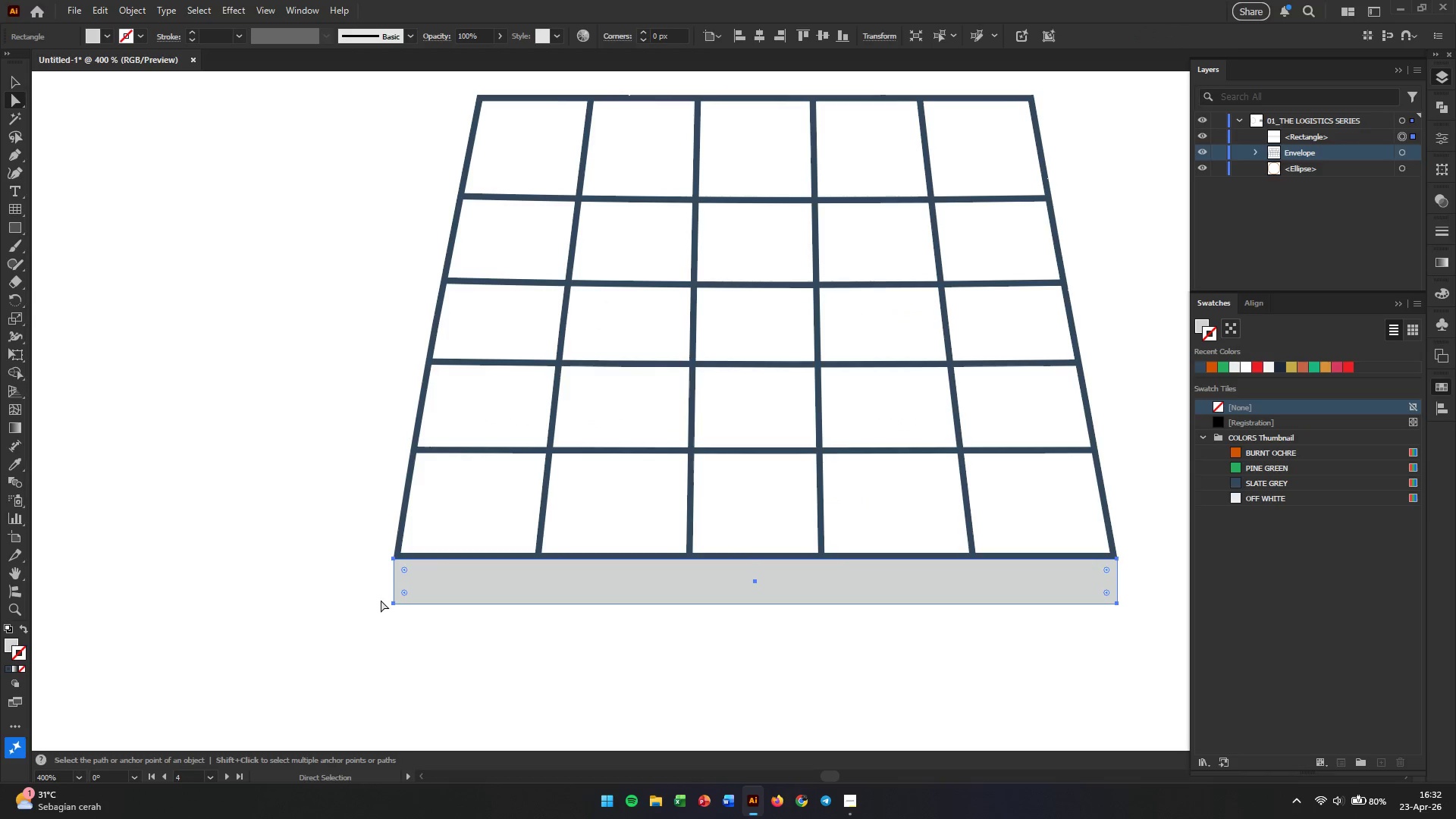 
left_click_drag(start_coordinate=[380, 599], to_coordinate=[1148, 625])
 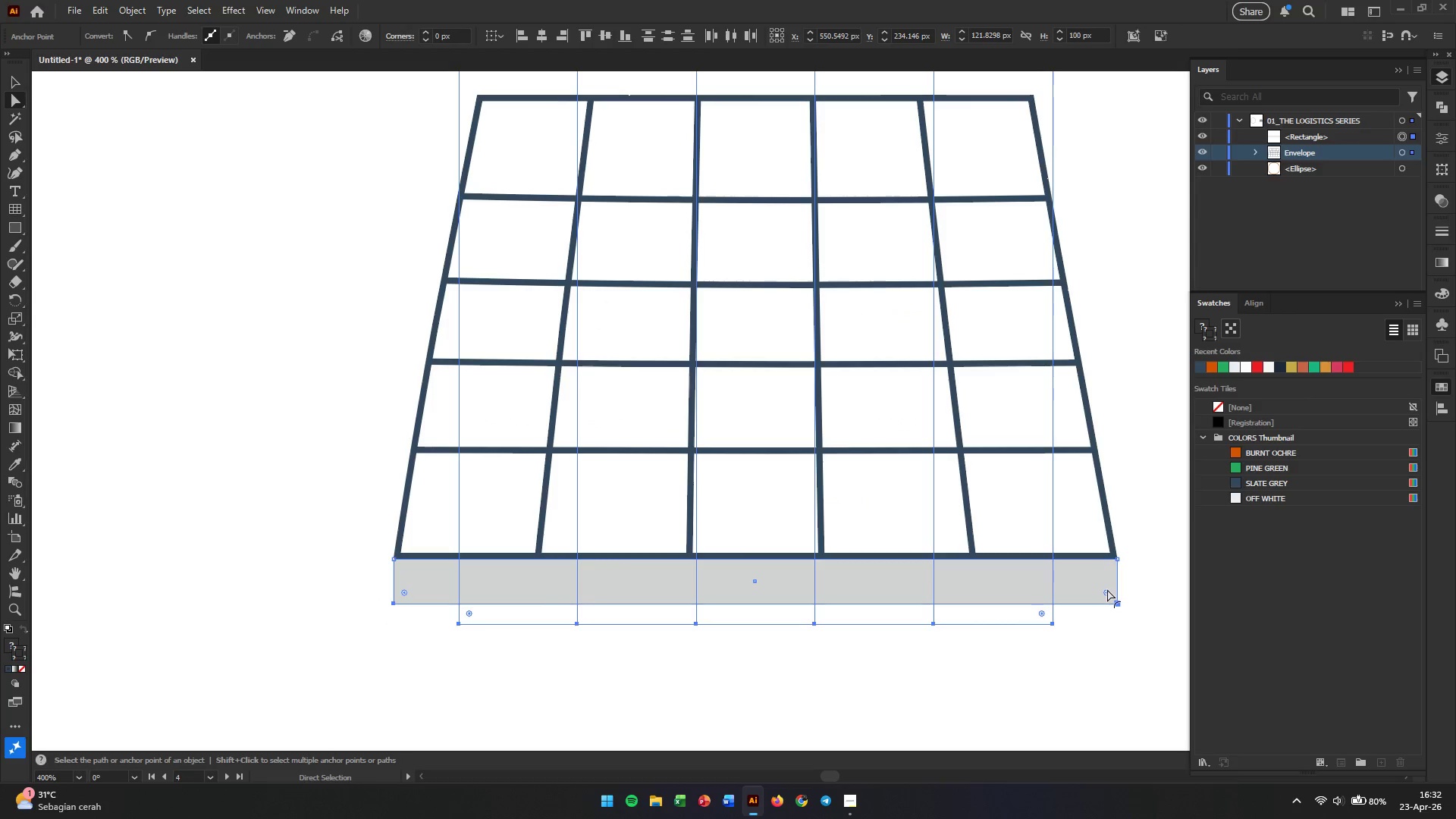 
left_click_drag(start_coordinate=[1107, 589], to_coordinate=[1099, 587])
 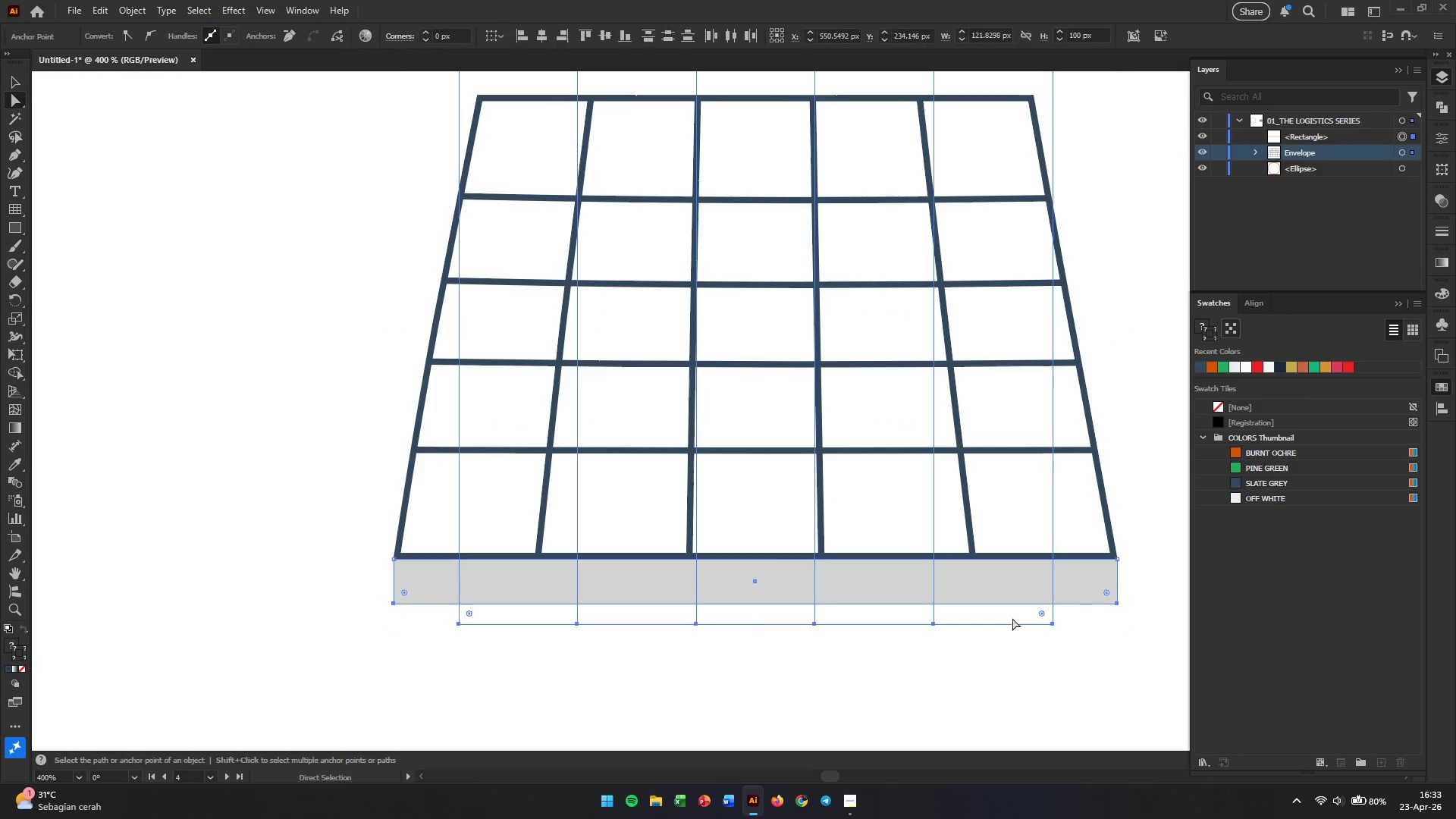 
hold_key(key=ShiftLeft, duration=1.67)
 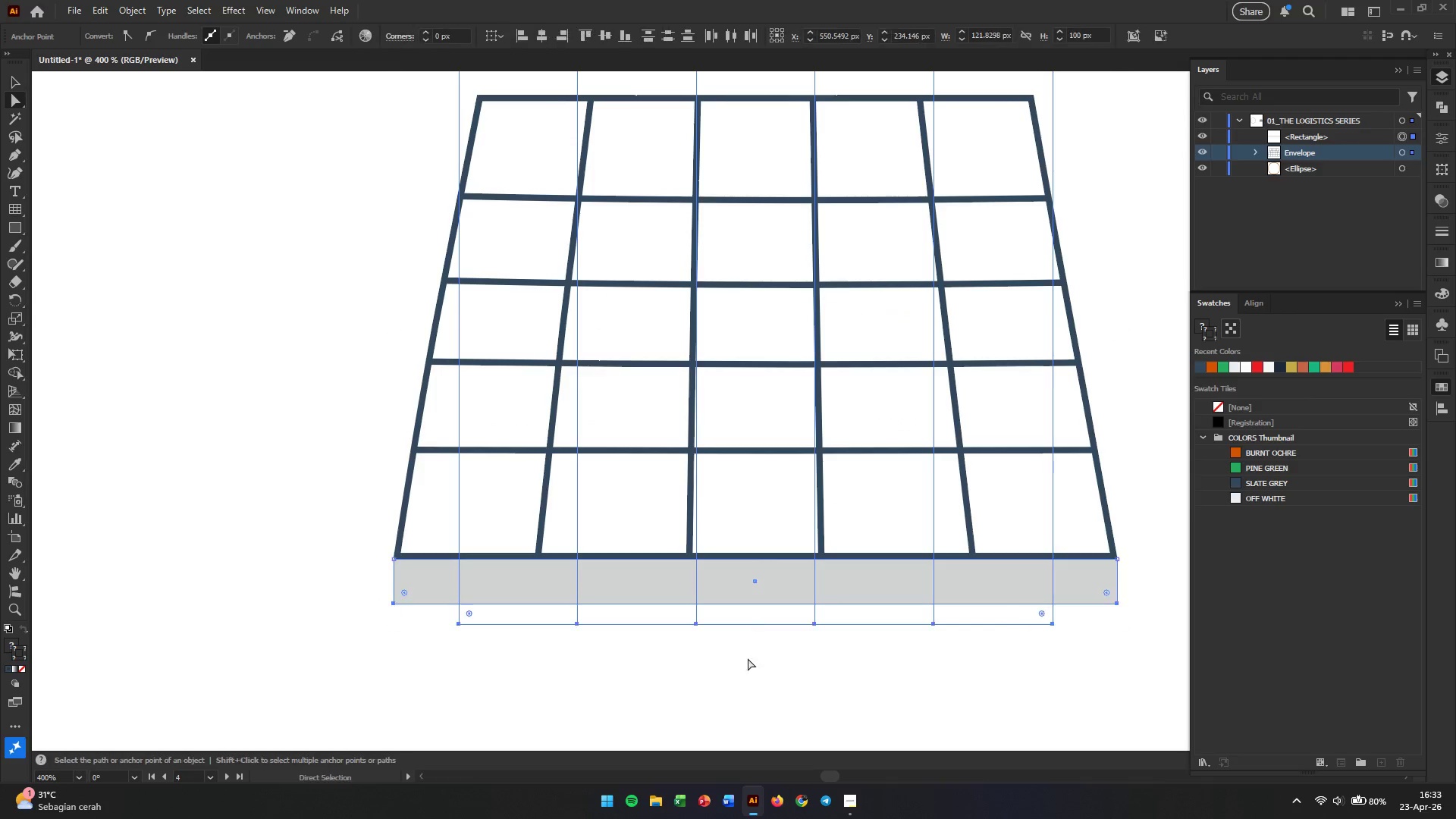 
key(Control+Shift+ControlLeft)
 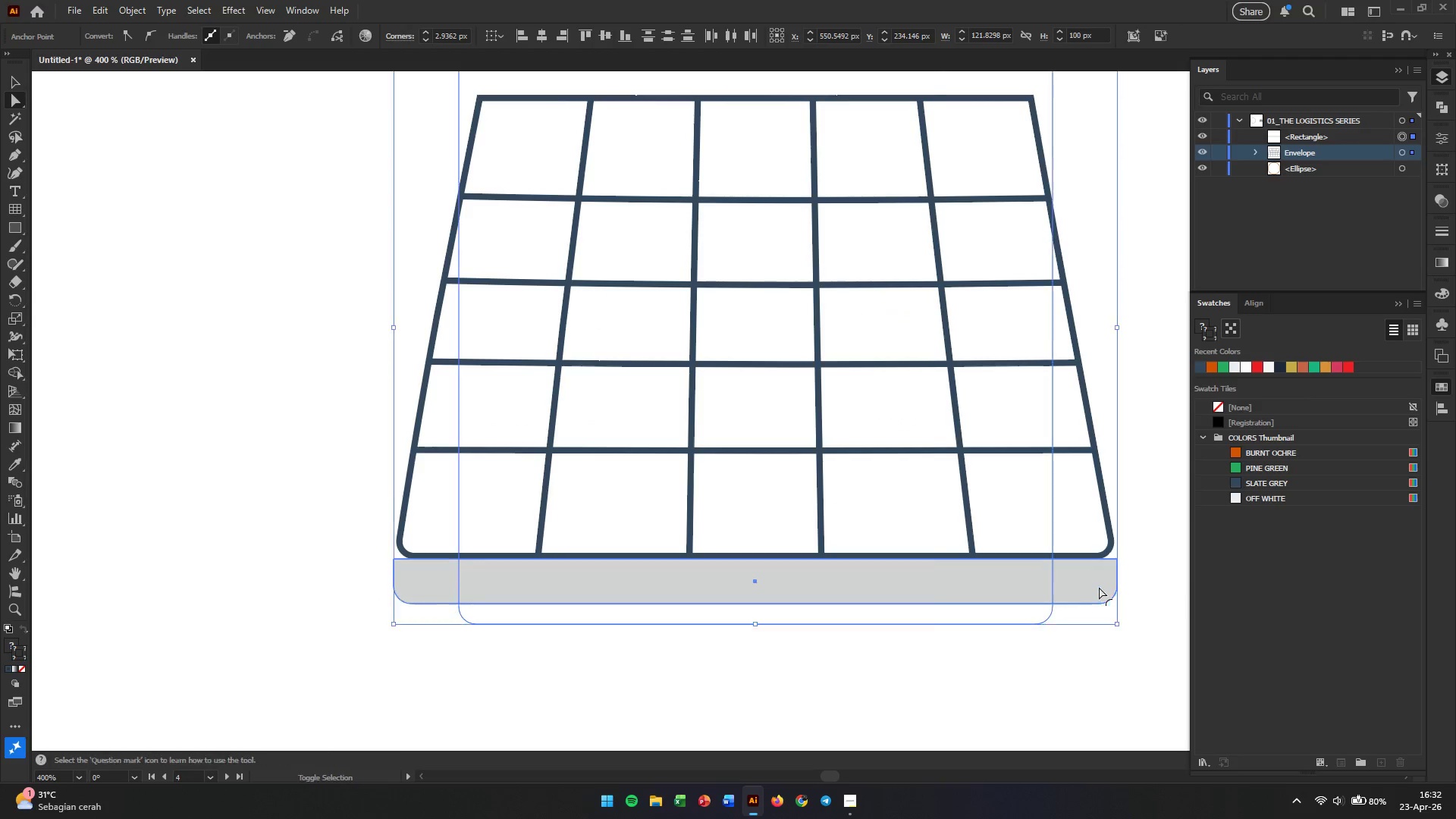 
key(Control+Z)
 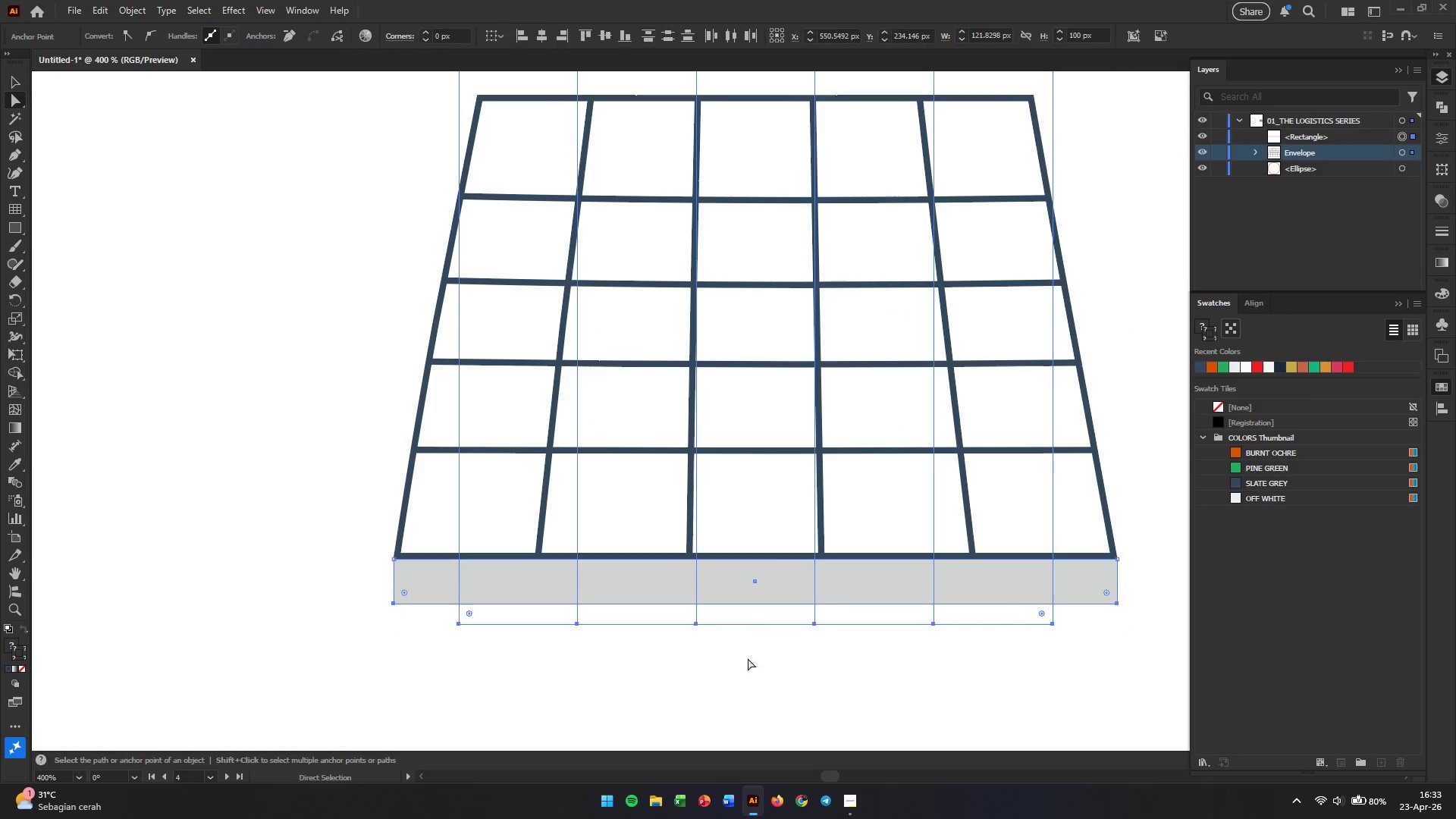 
left_click([692, 685])
 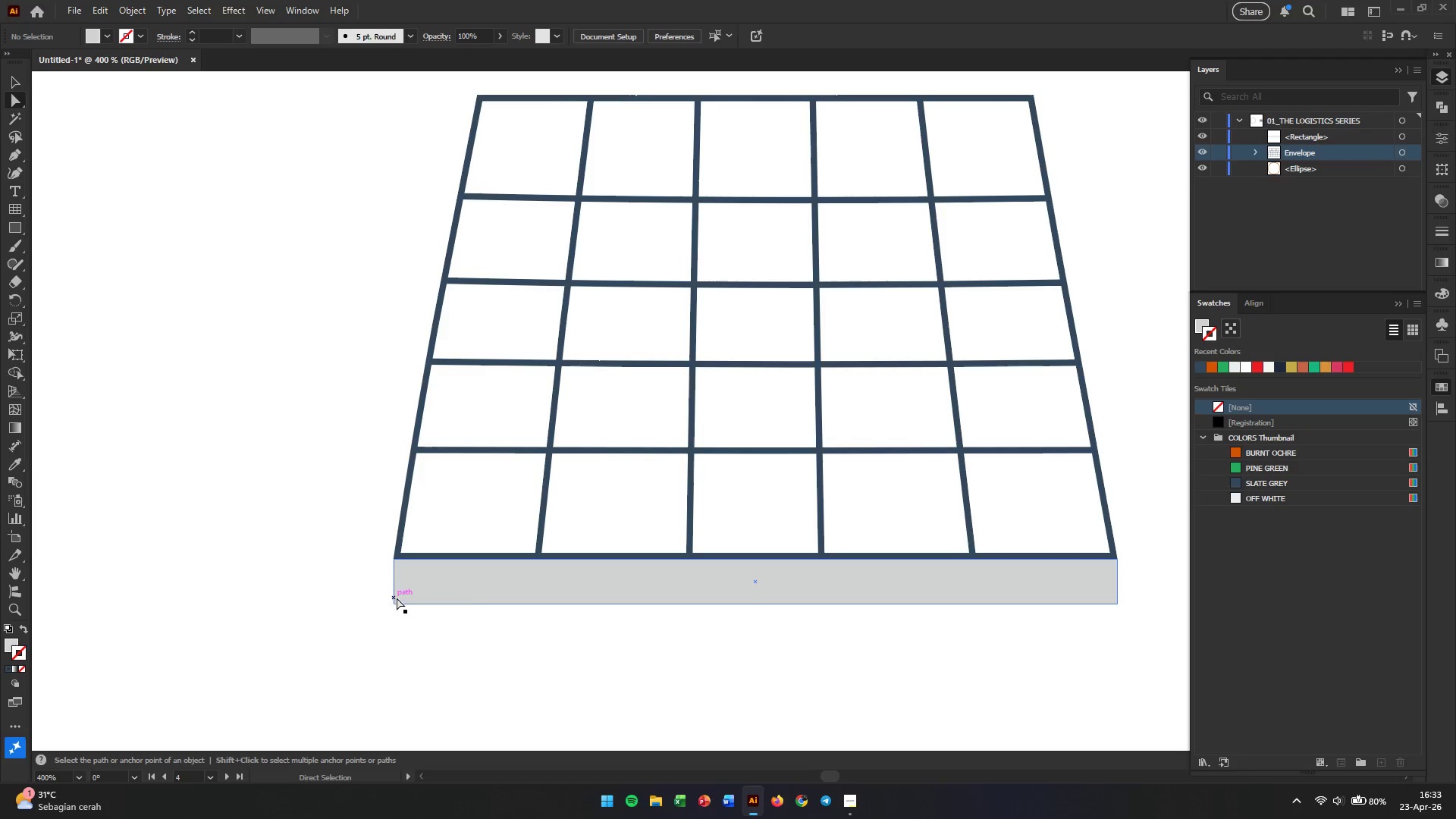 
left_click([435, 593])
 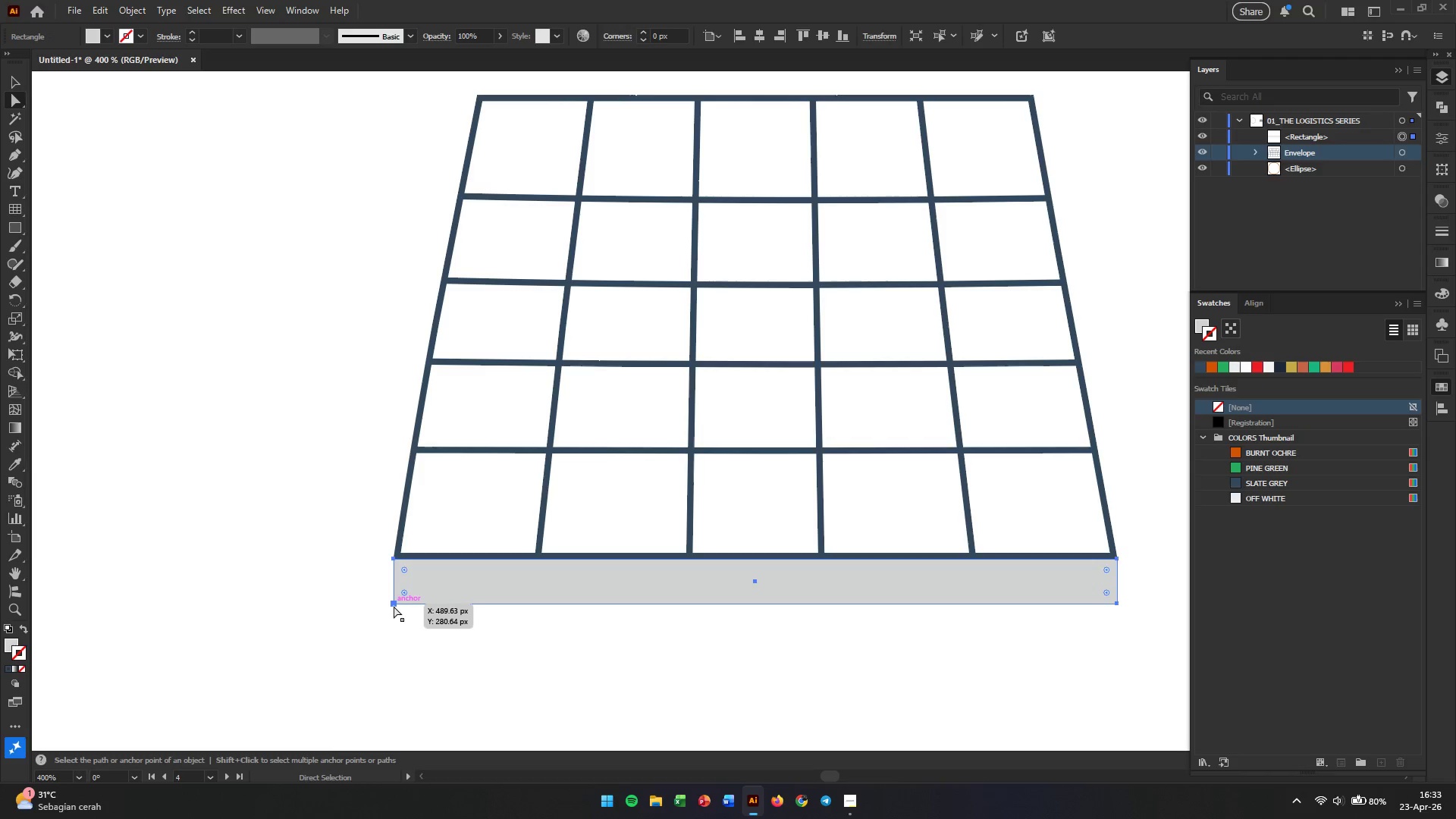 
left_click([394, 606])
 